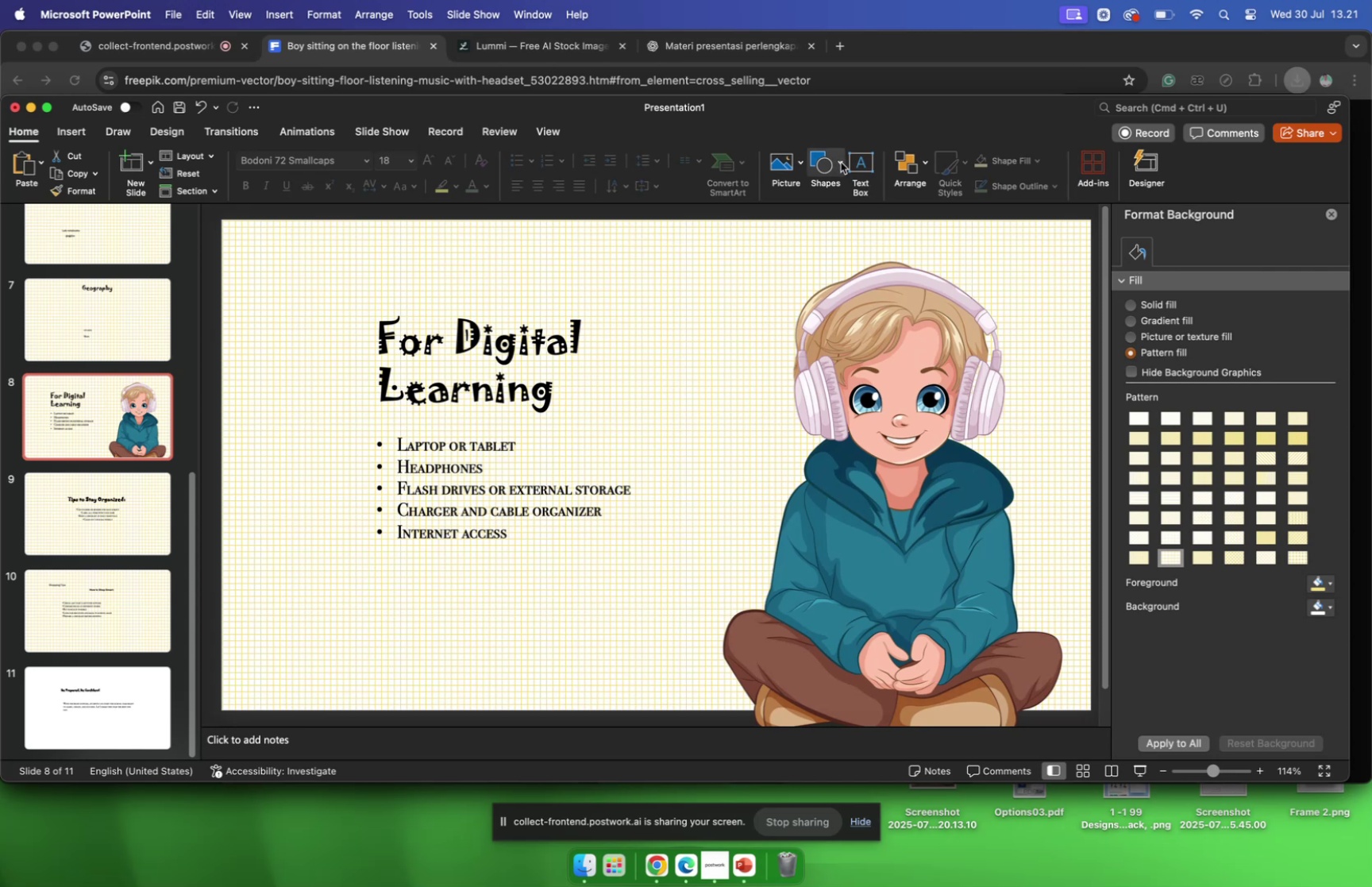 
left_click([839, 162])
 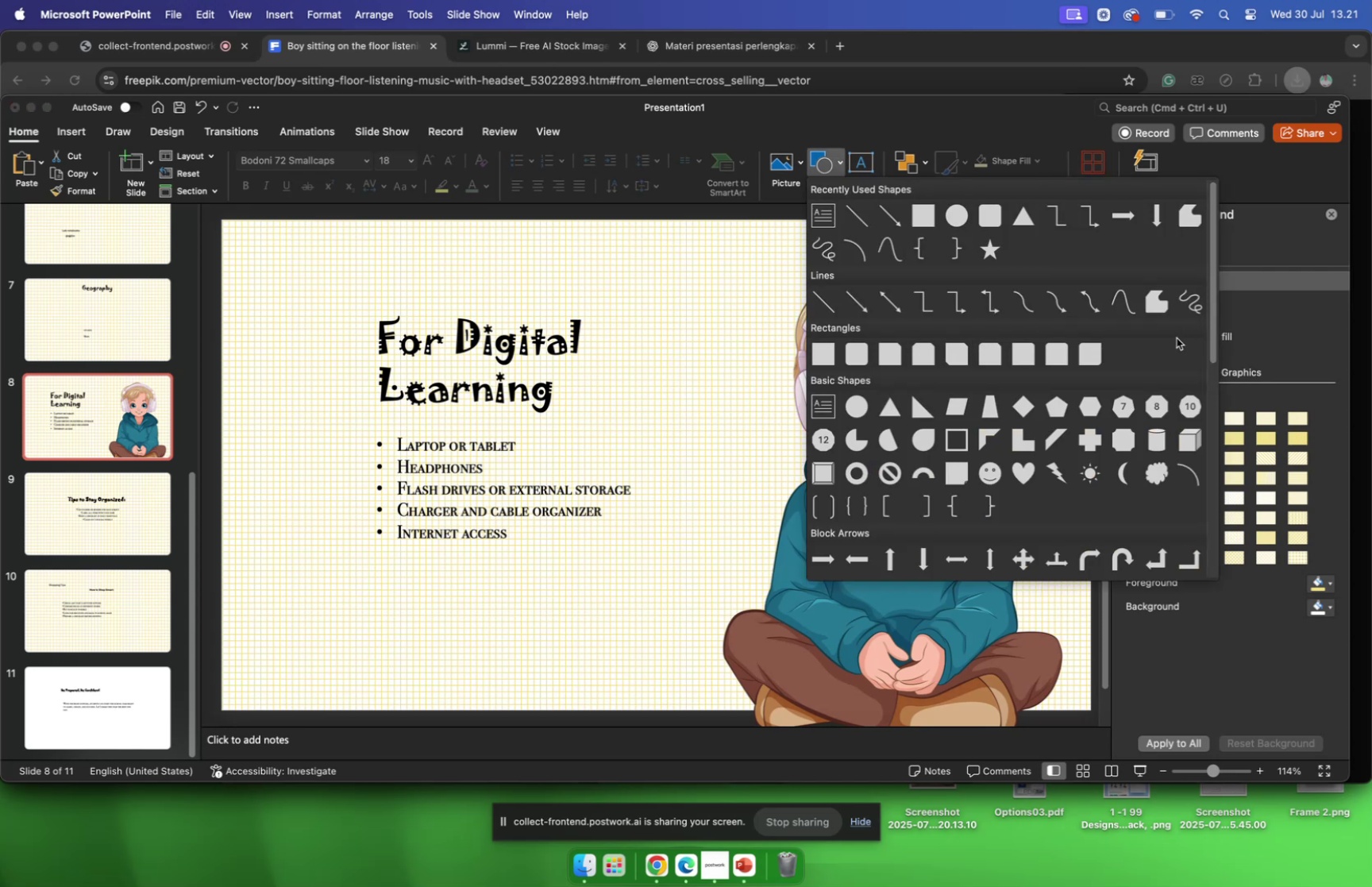 
scroll: coordinate [960, 460], scroll_direction: down, amount: 56.0
 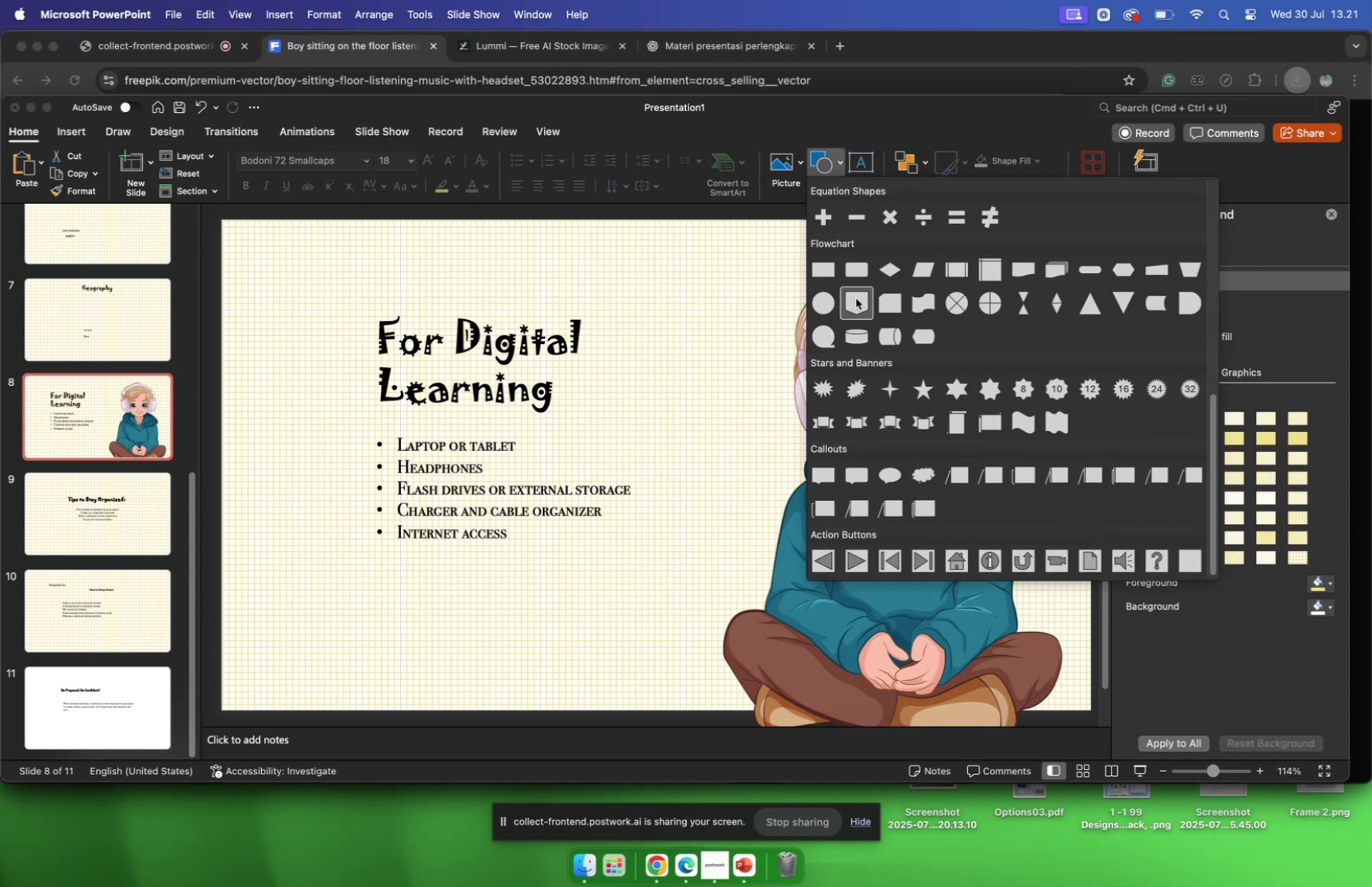 
left_click([856, 299])
 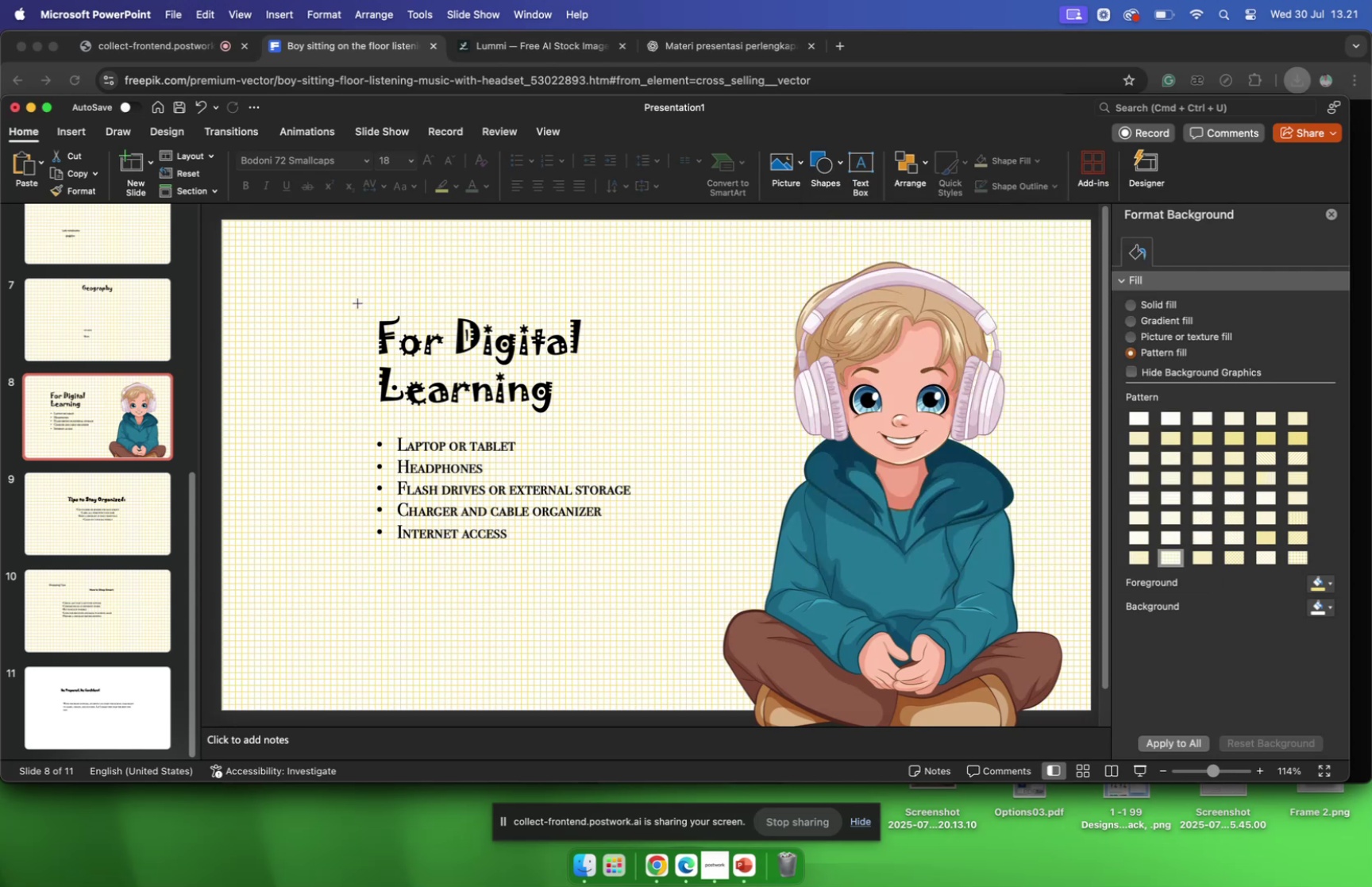 
left_click_drag(start_coordinate=[356, 297], to_coordinate=[642, 616])
 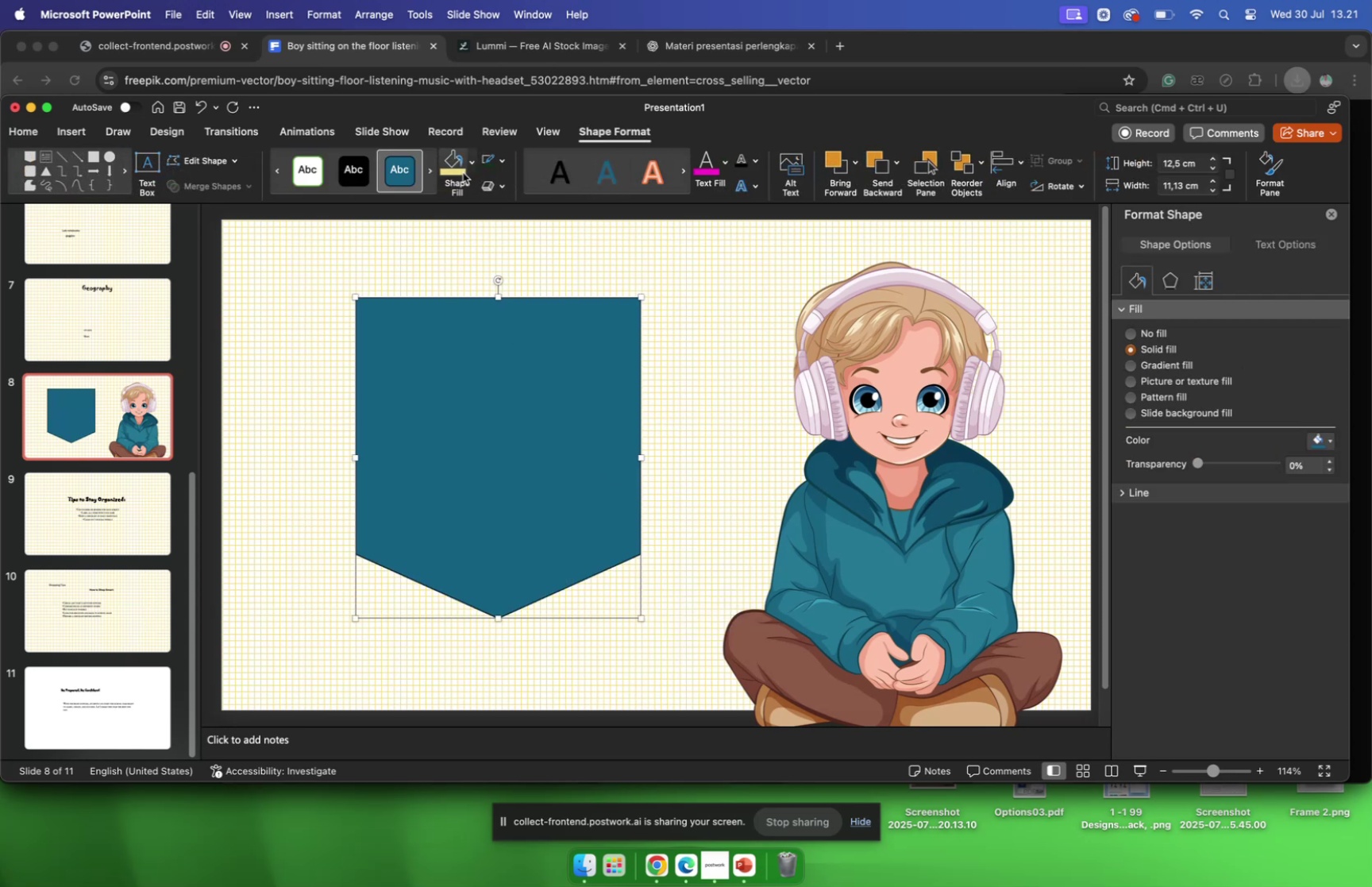 
left_click([457, 166])
 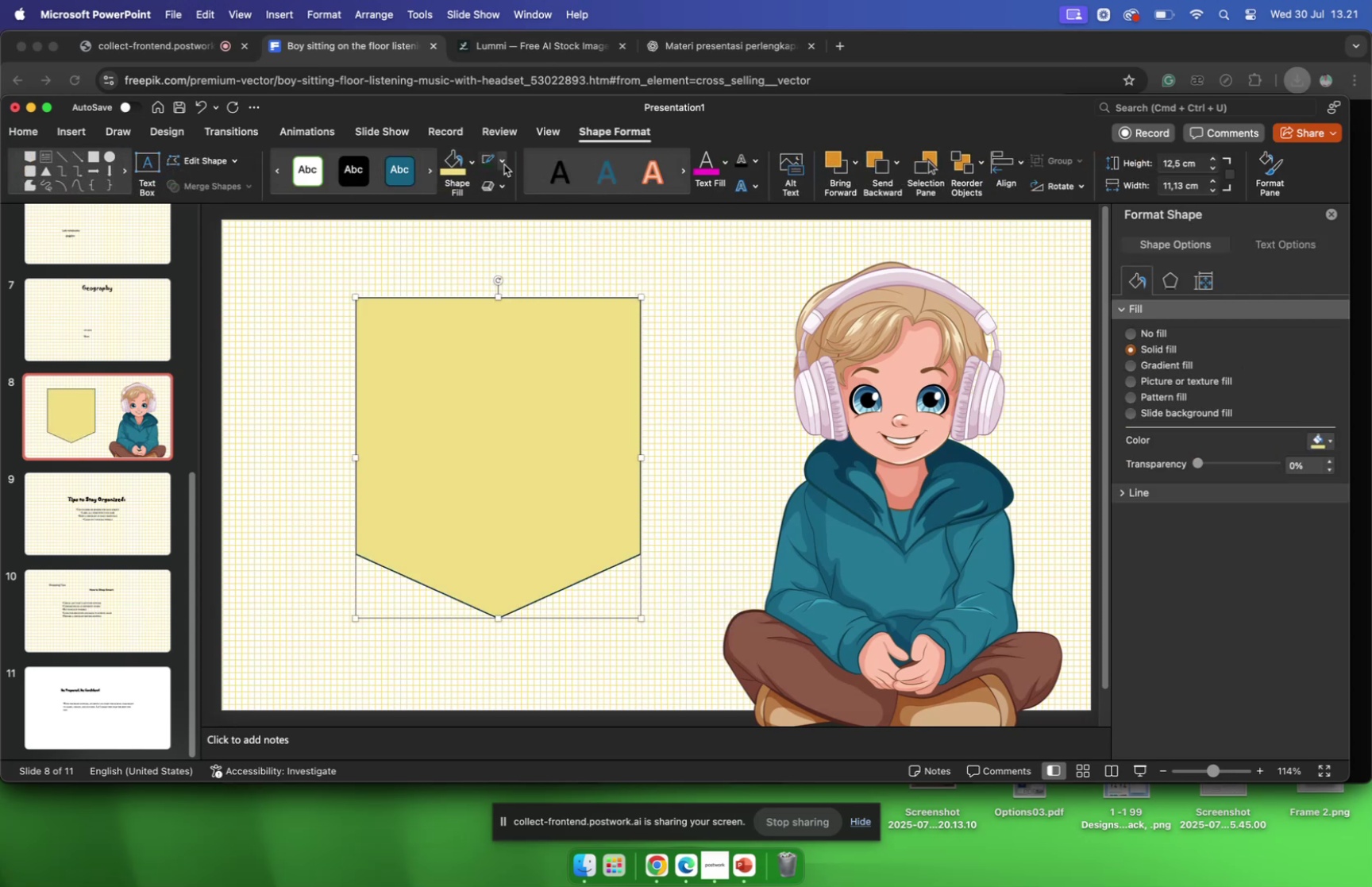 
left_click([504, 164])
 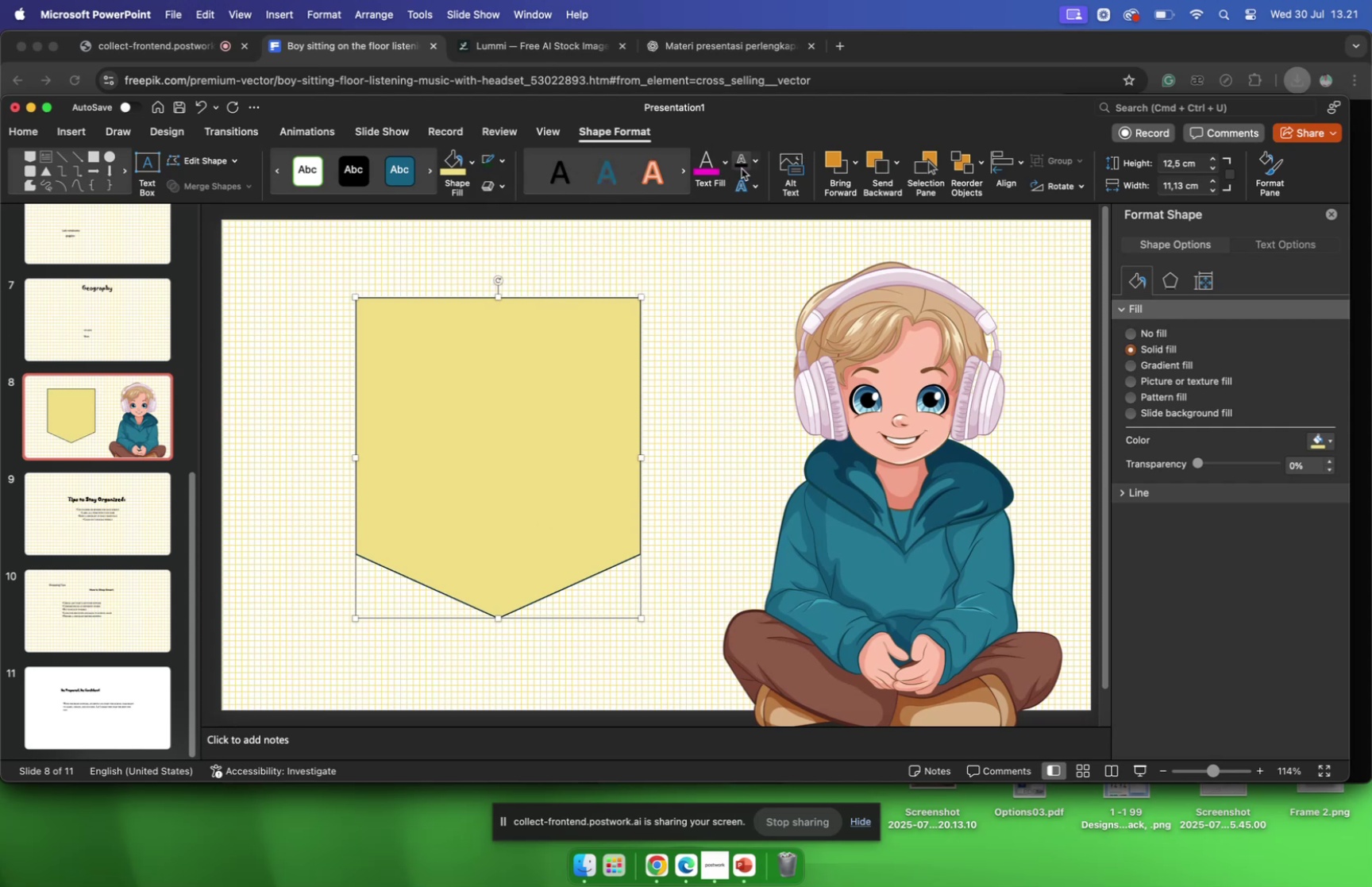 
wait(6.43)
 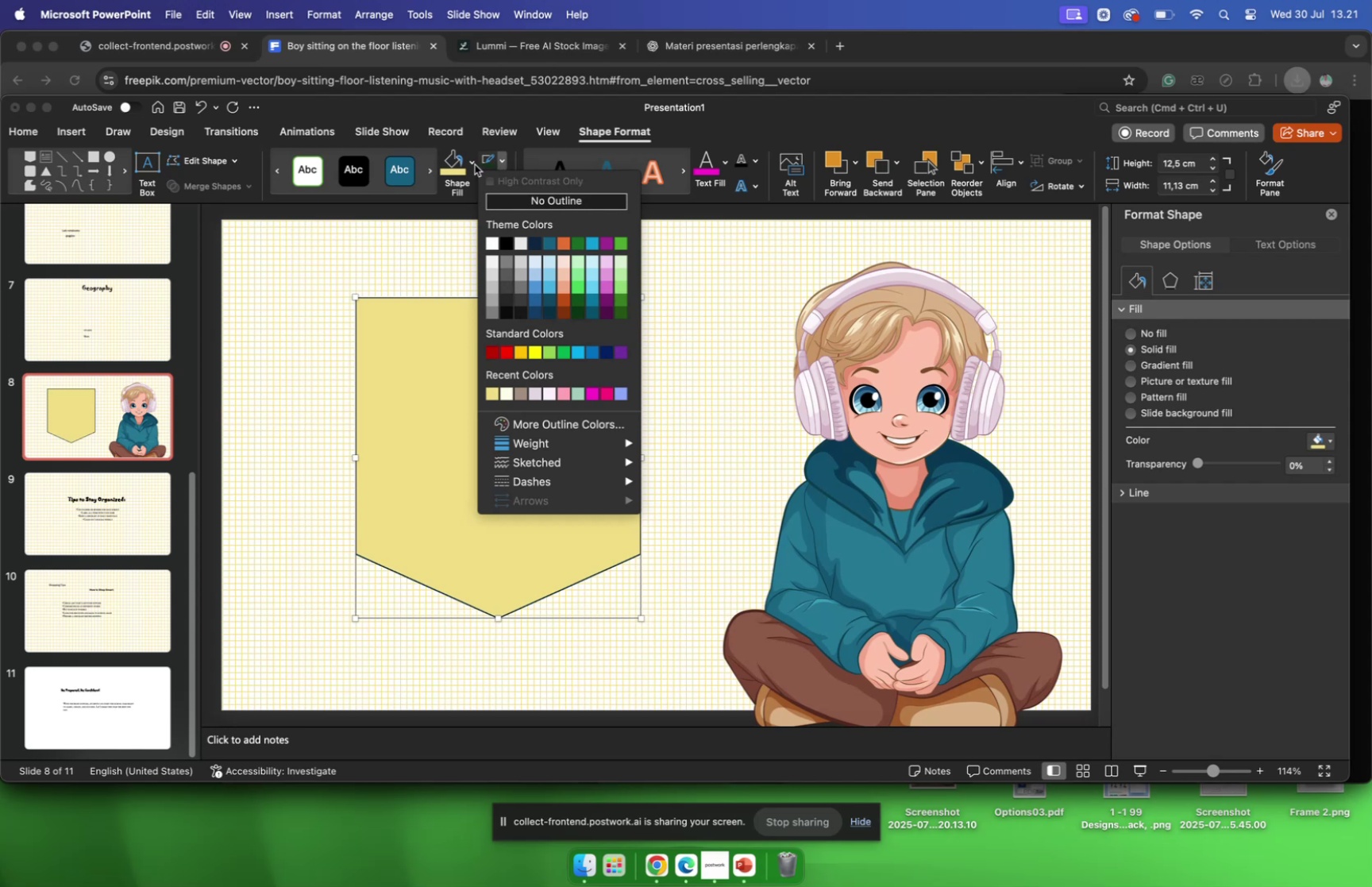 
left_click_drag(start_coordinate=[1194, 461], to_coordinate=[1231, 464])
 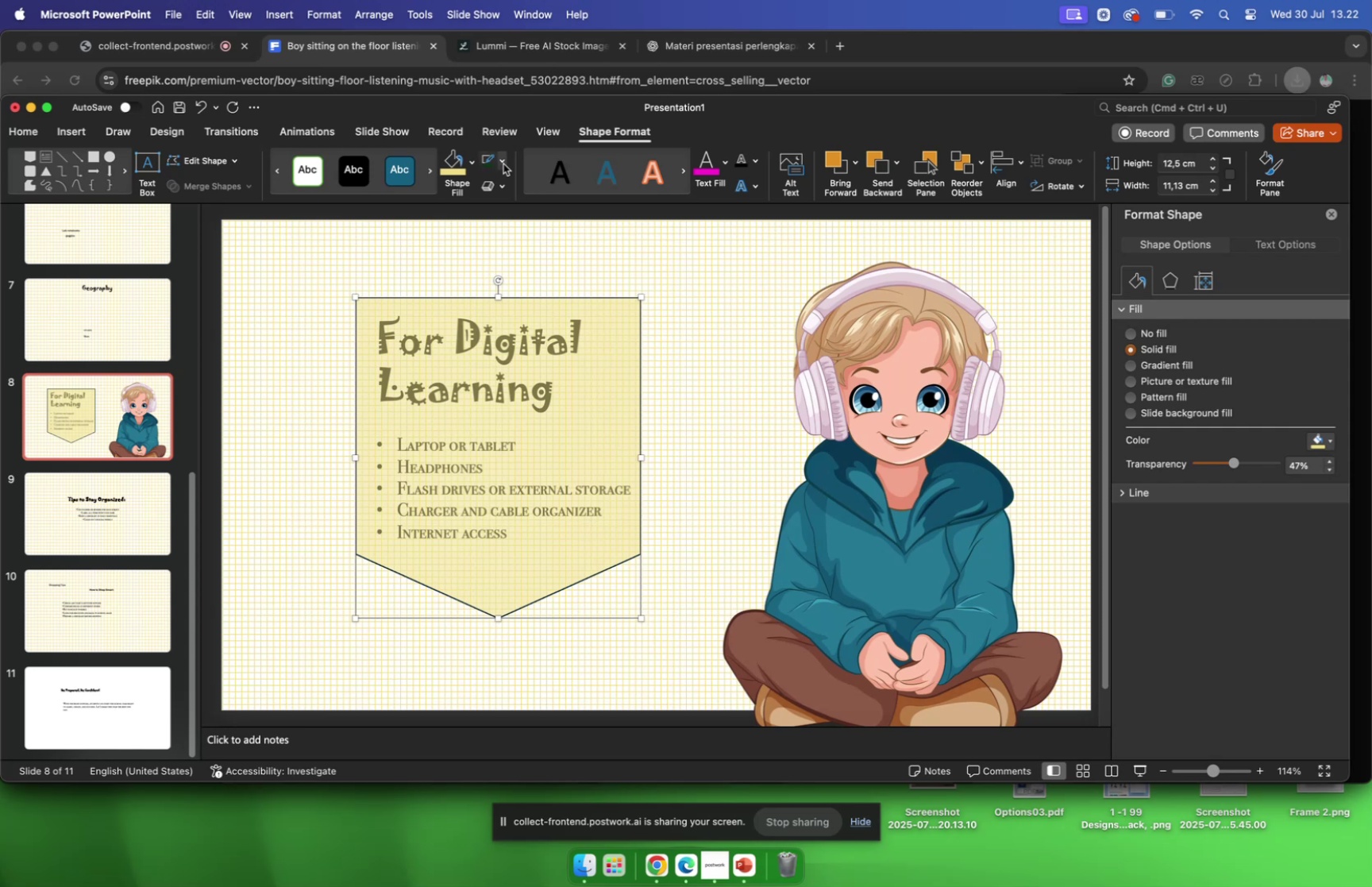 
left_click([503, 164])
 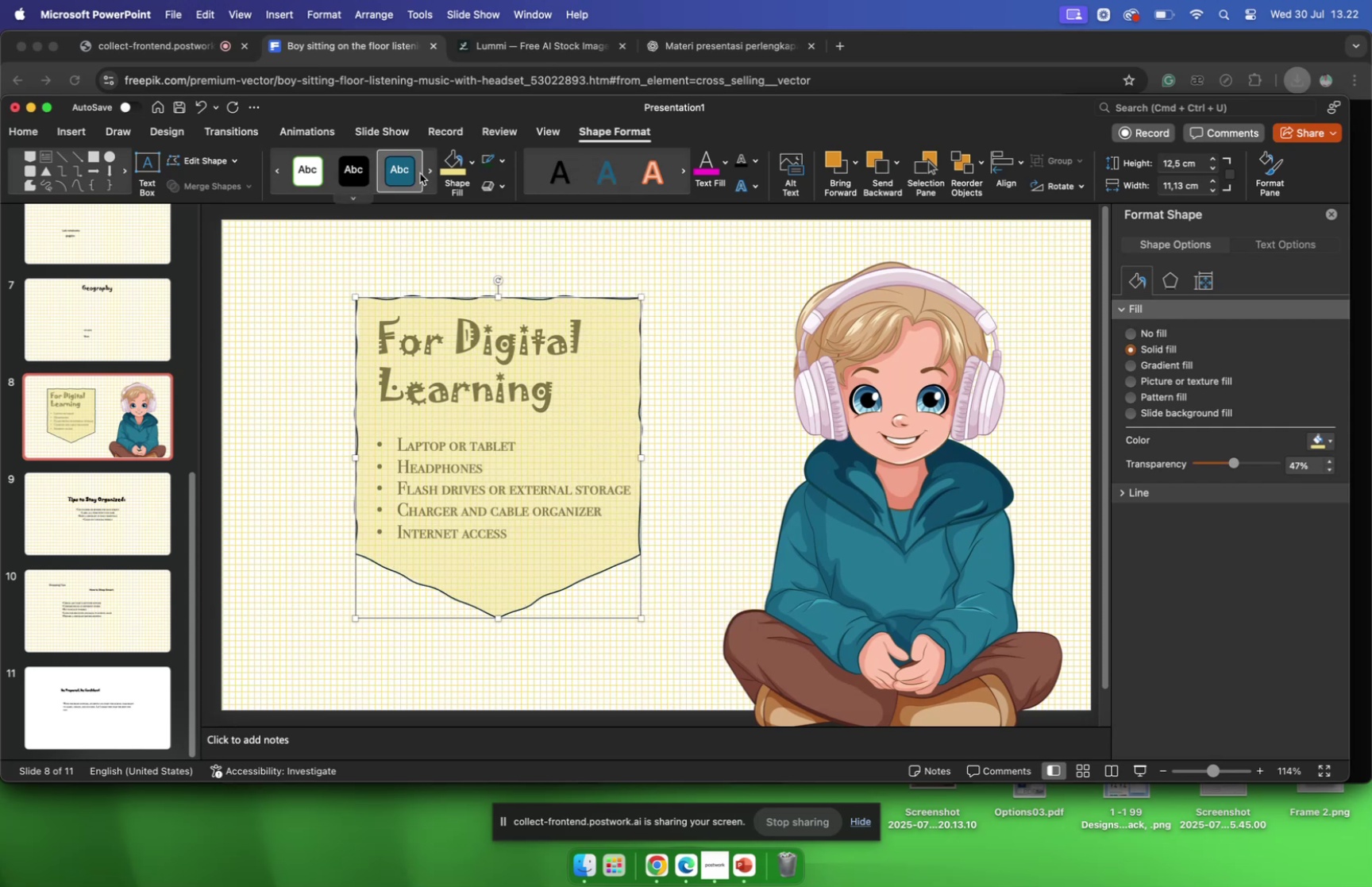 
wait(5.85)
 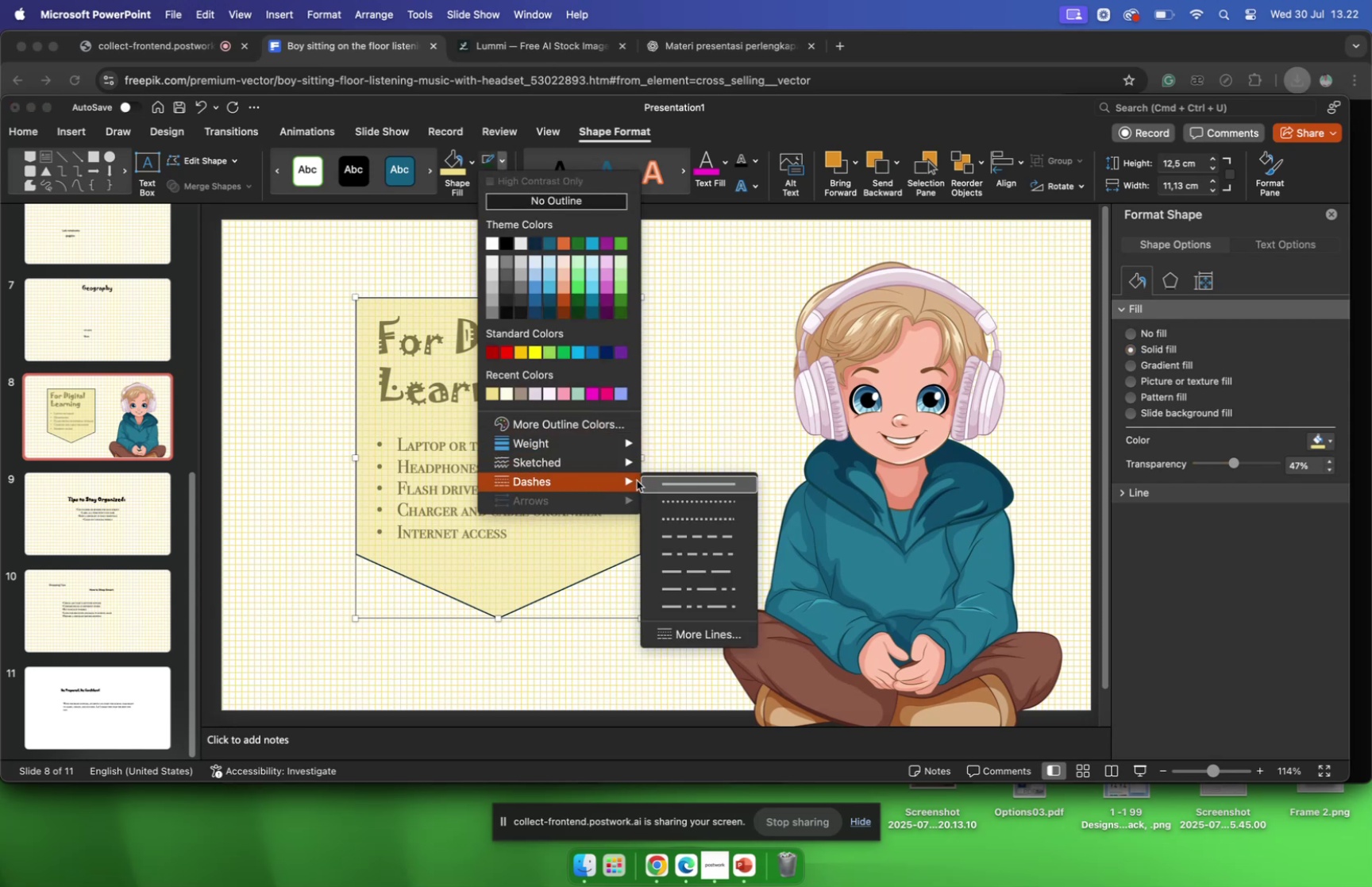 
left_click([503, 164])
 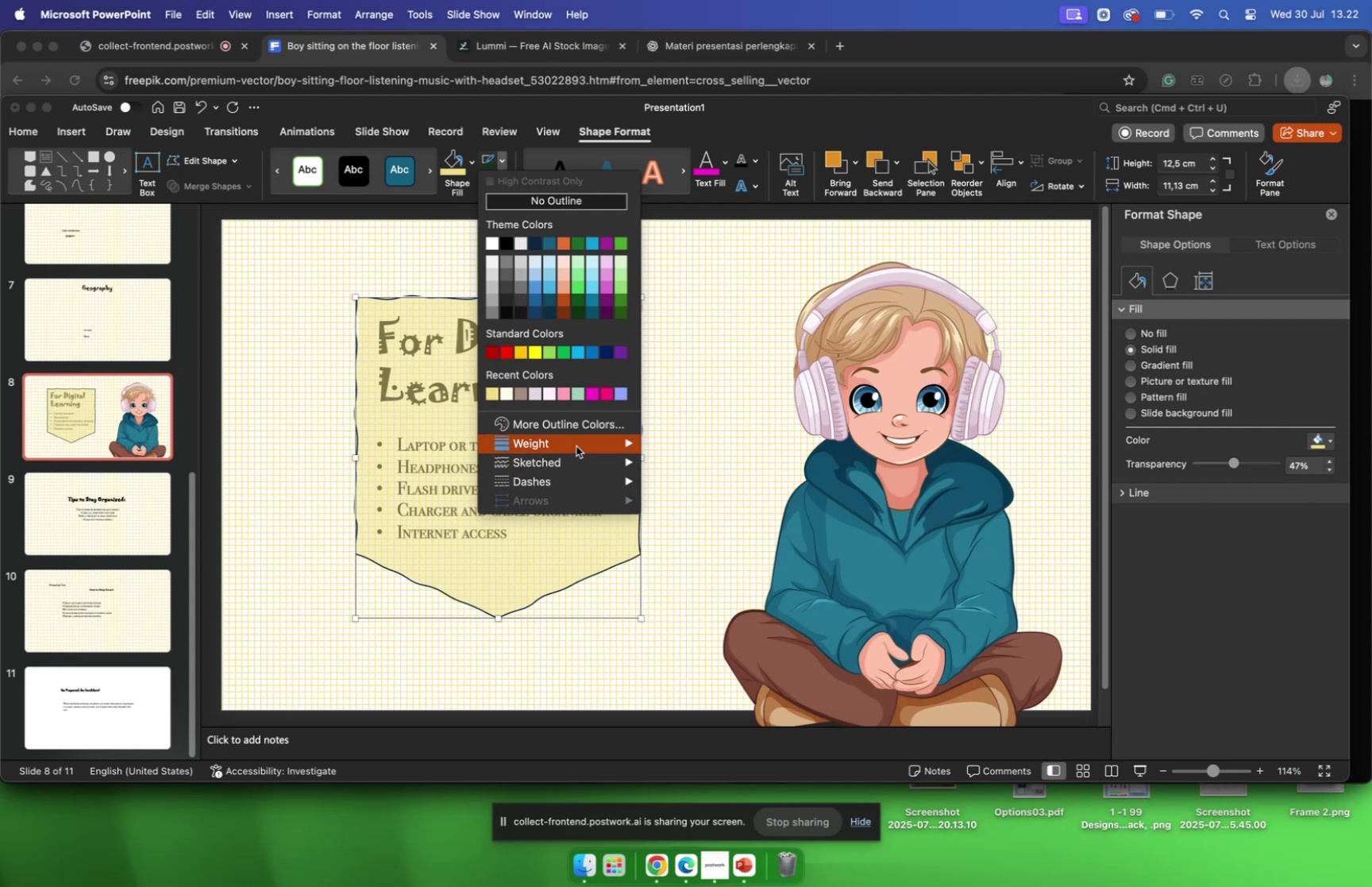 
wait(5.68)
 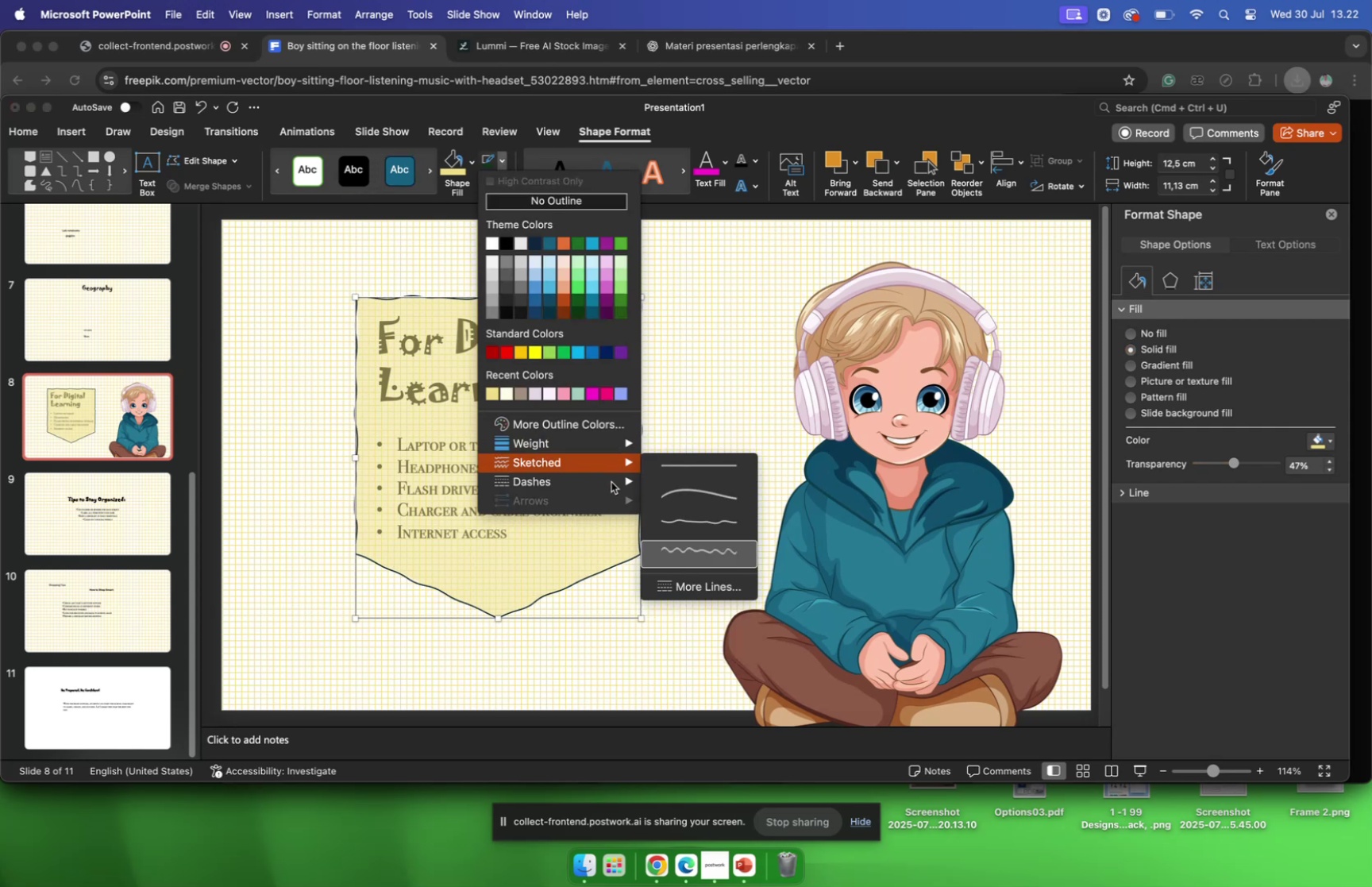 
left_click([685, 593])
 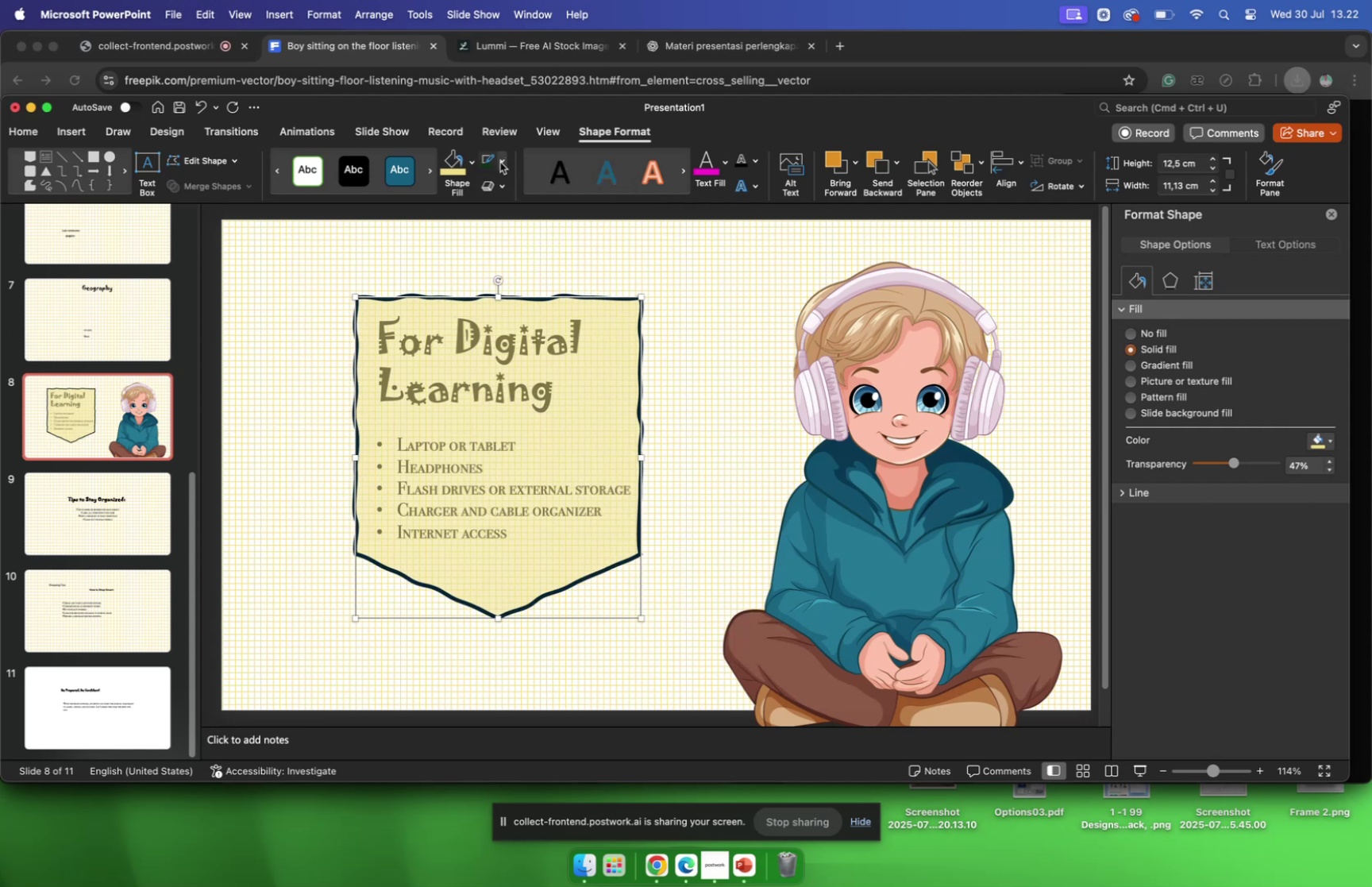 
mouse_move([500, 177])
 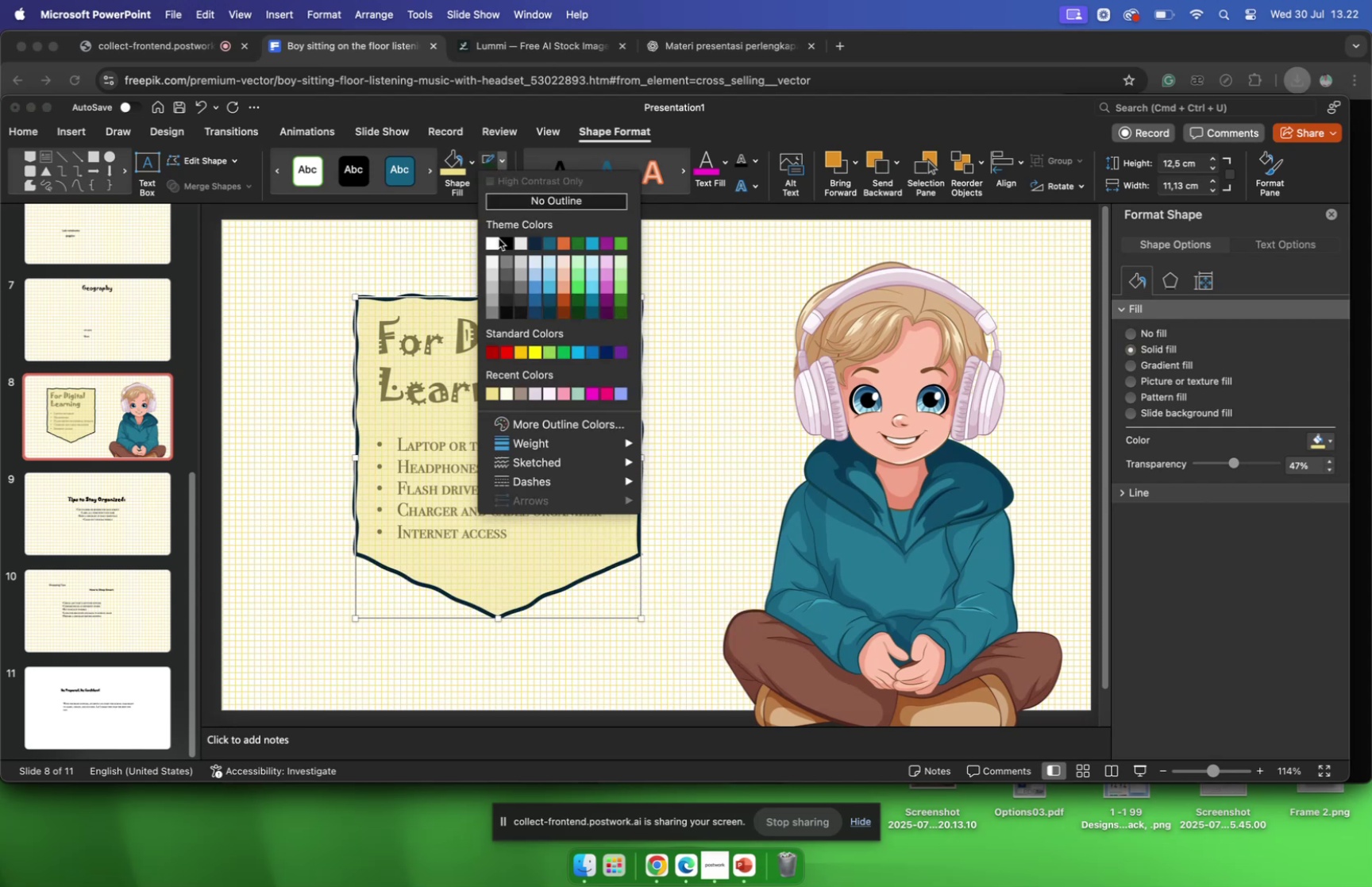 
mouse_move([499, 229])
 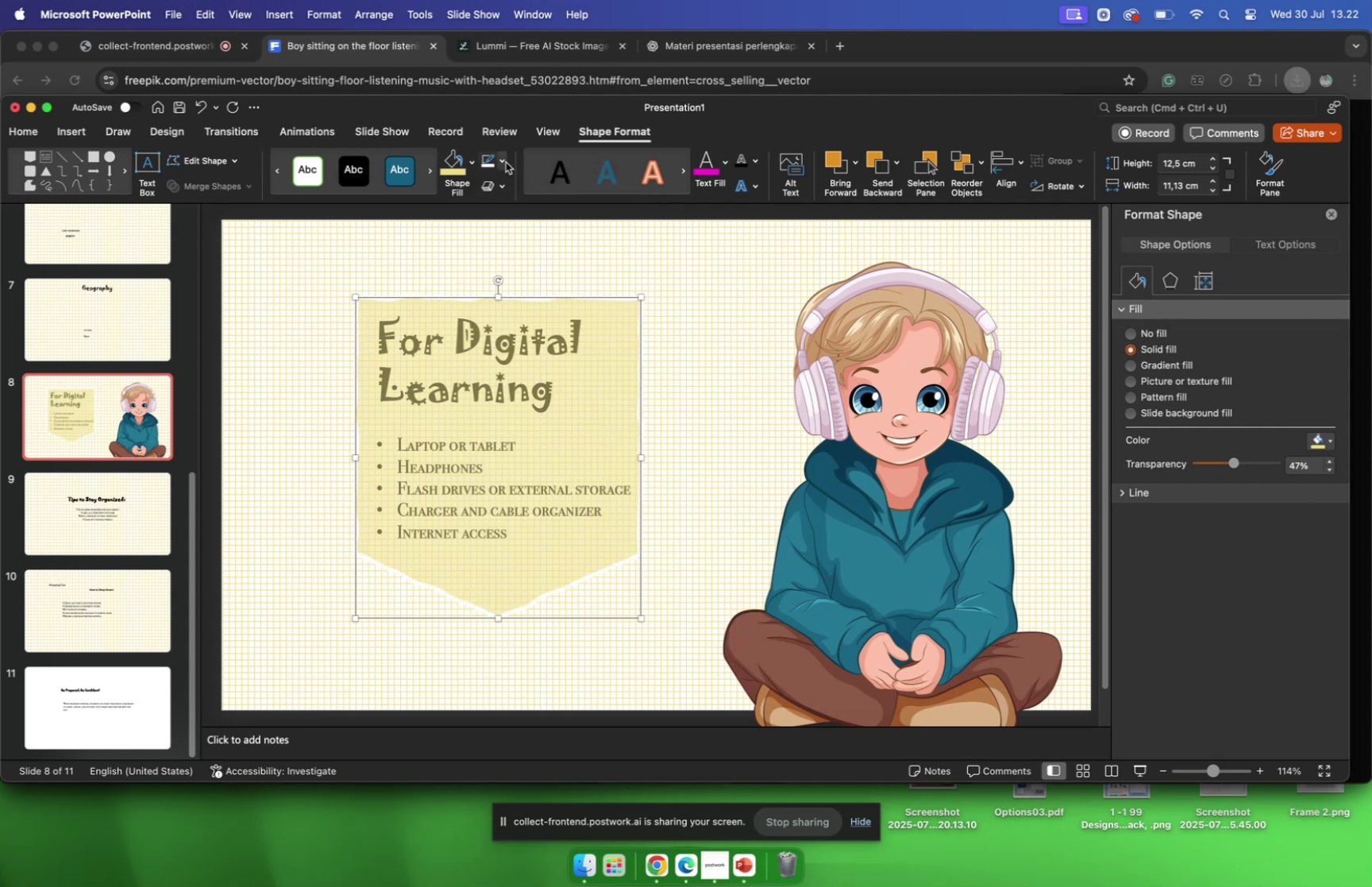 
left_click([506, 162])
 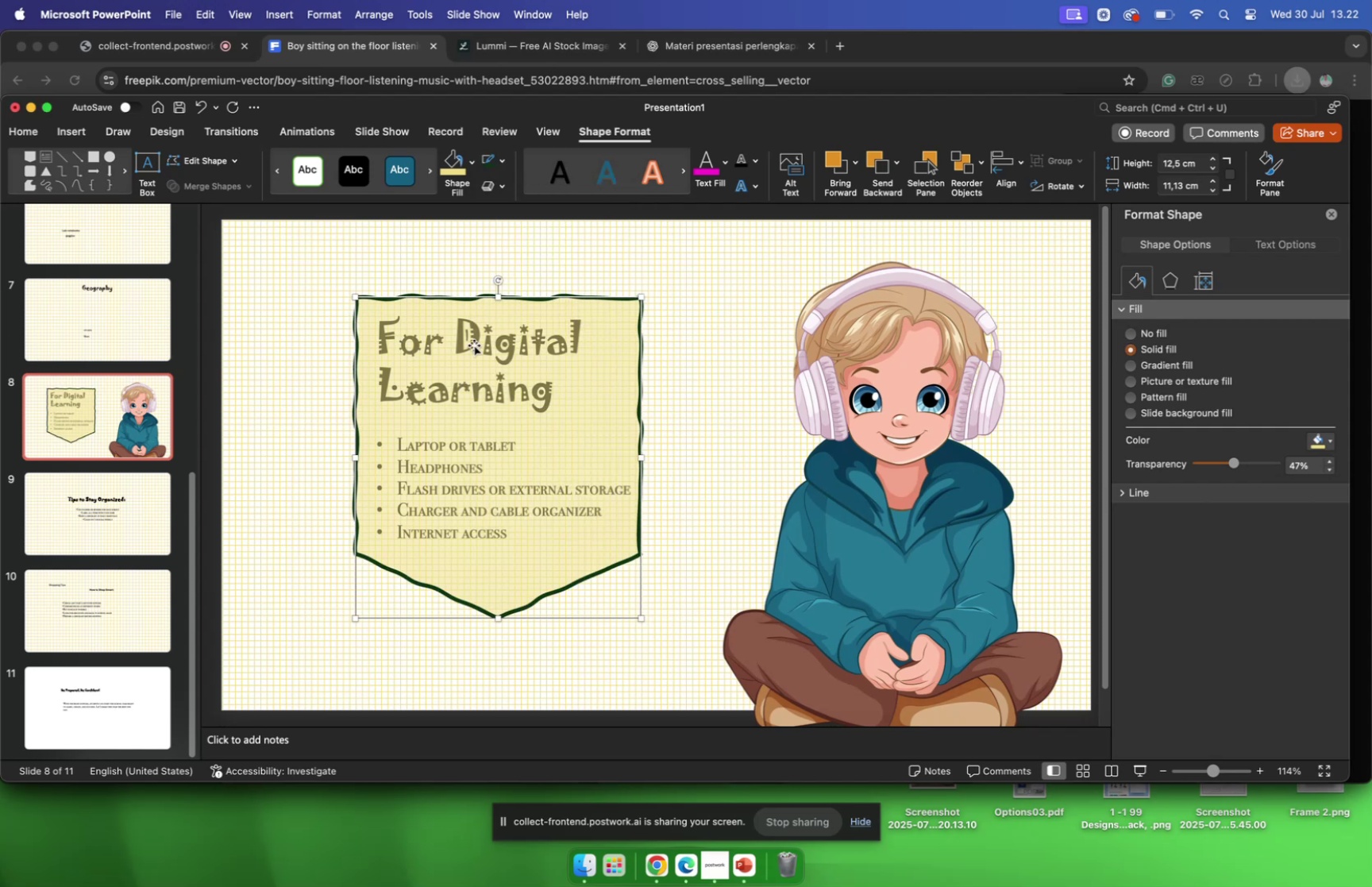 
wait(5.51)
 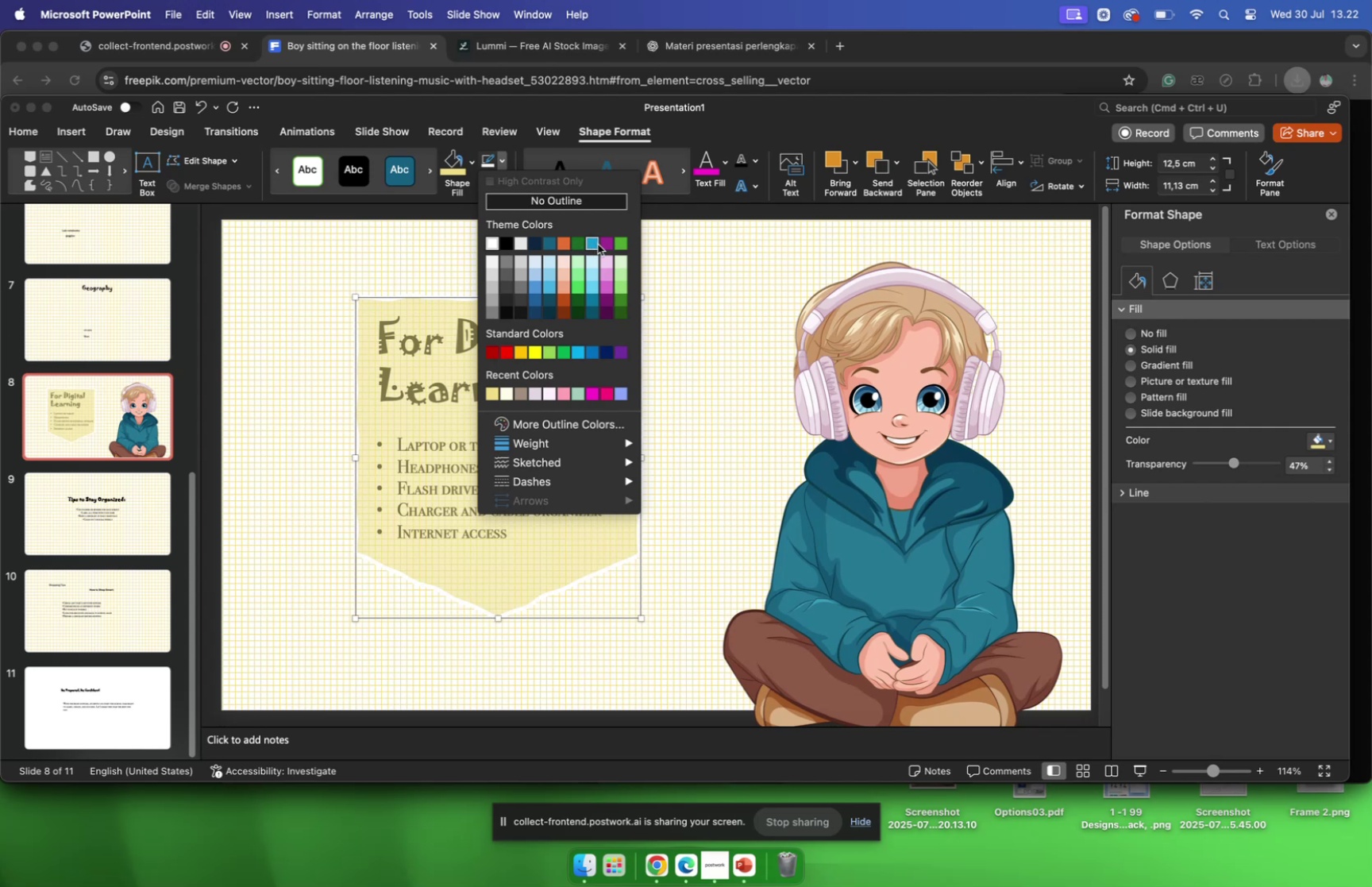 
left_click([858, 173])
 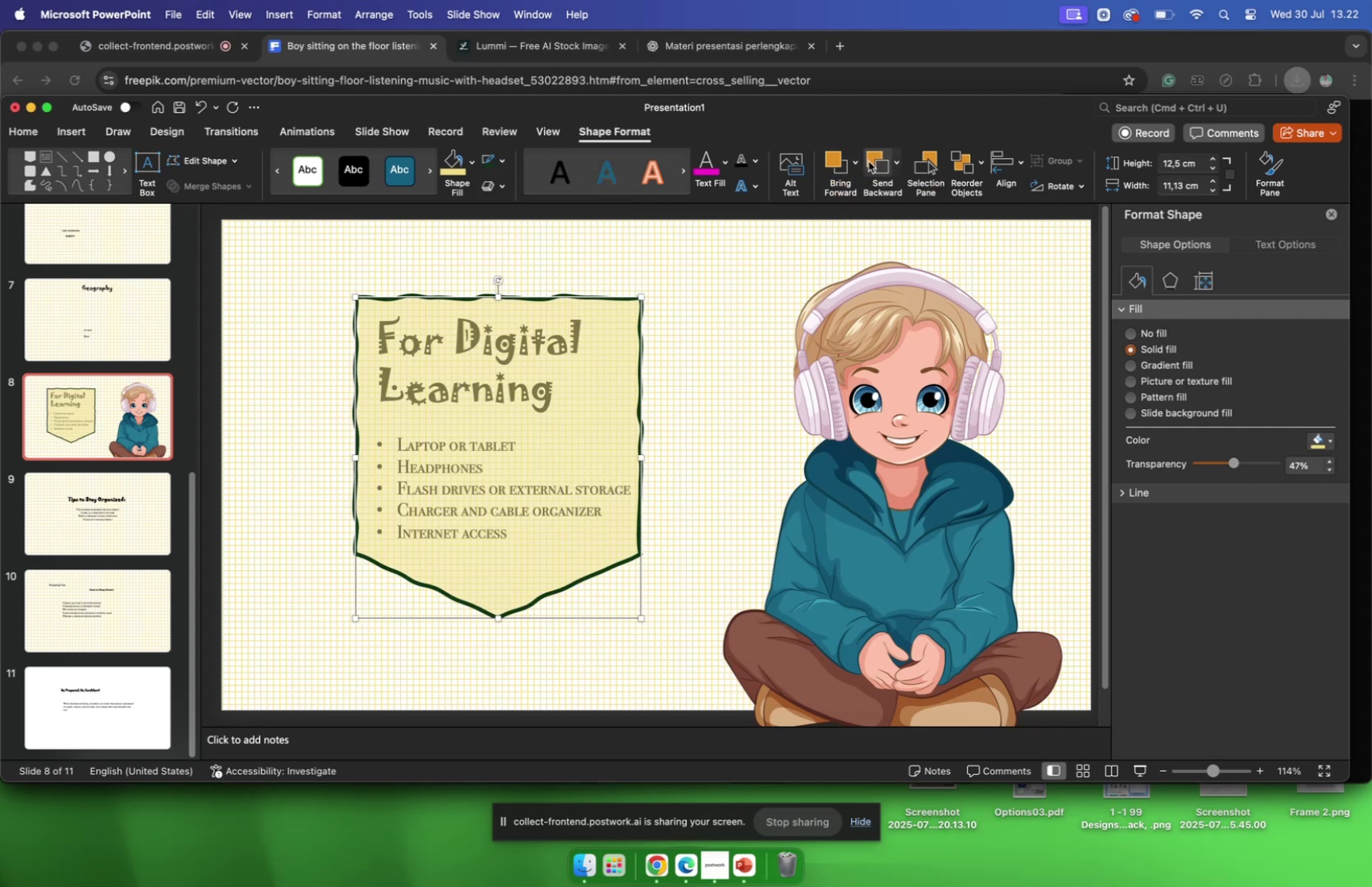 
left_click([853, 165])
 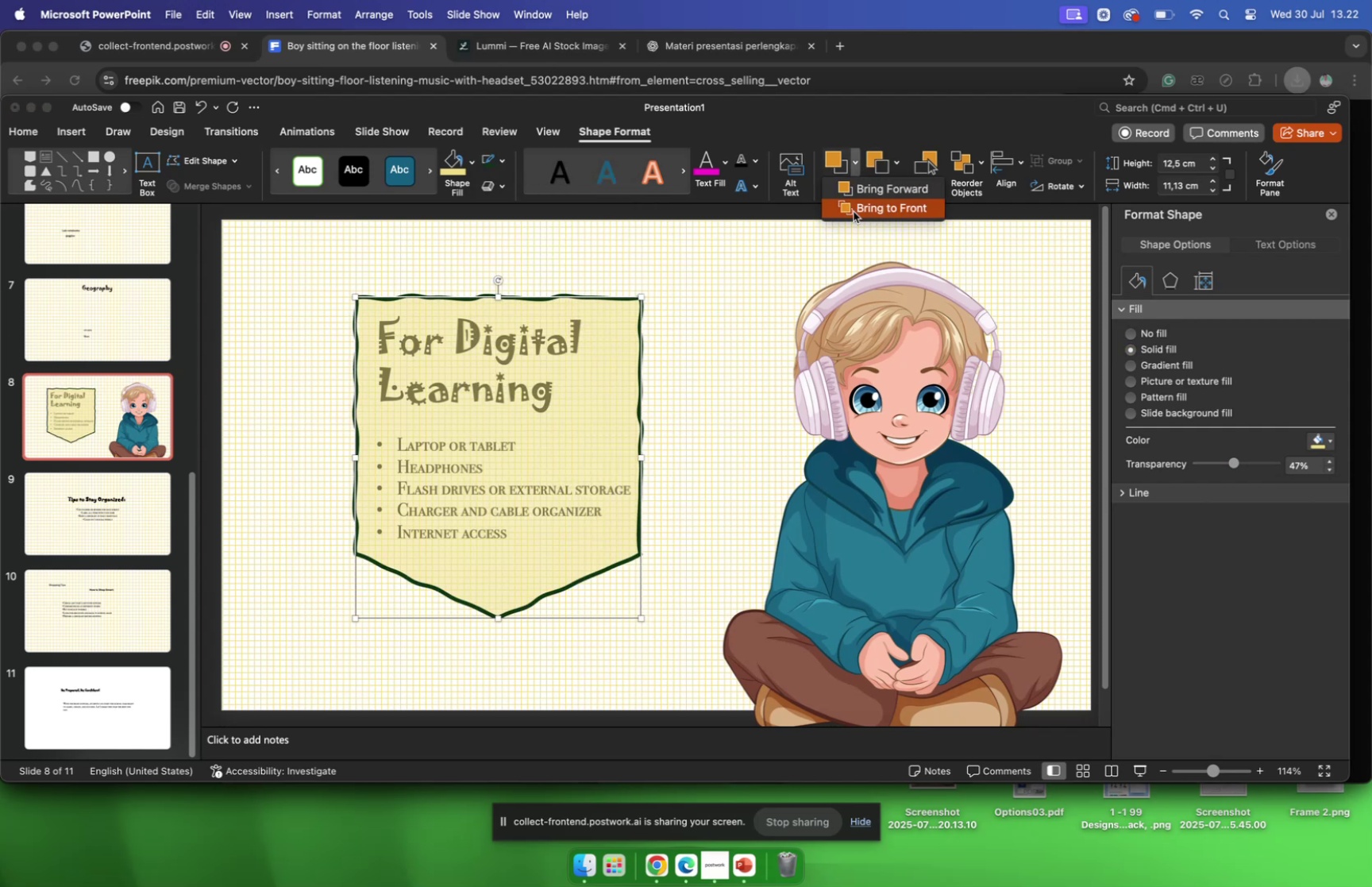 
left_click([854, 211])
 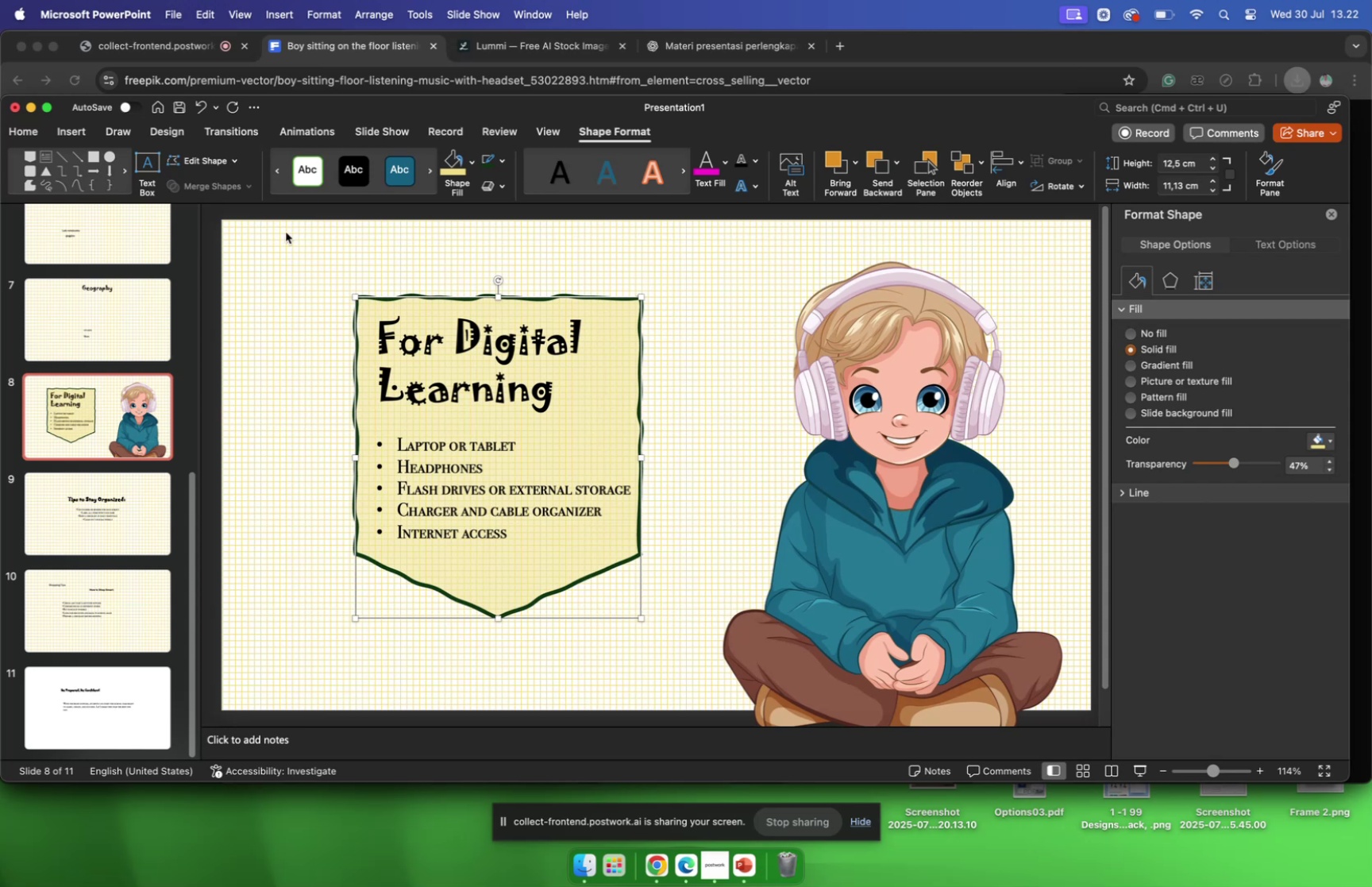 
wait(5.51)
 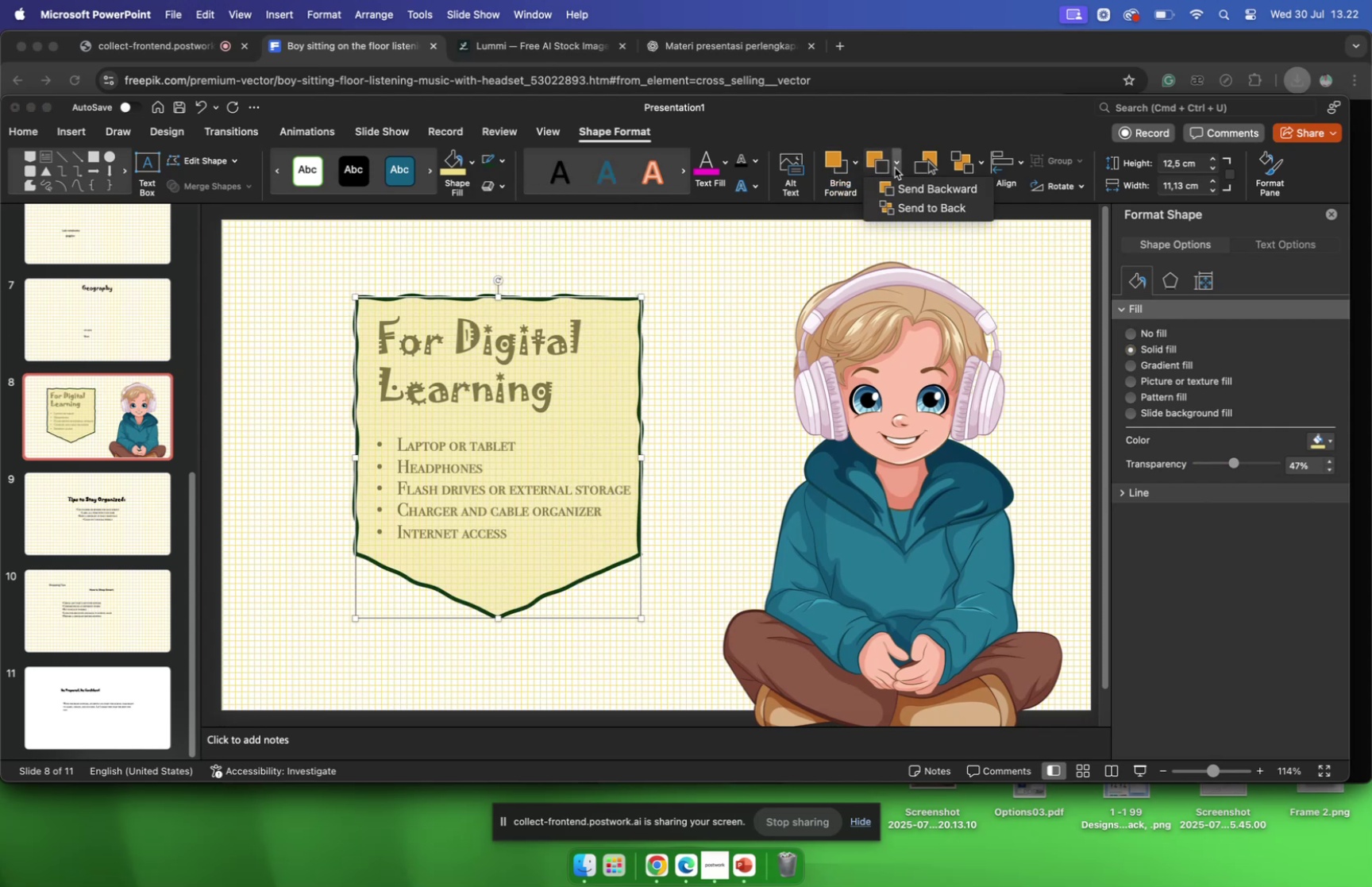 
left_click([207, 242])
 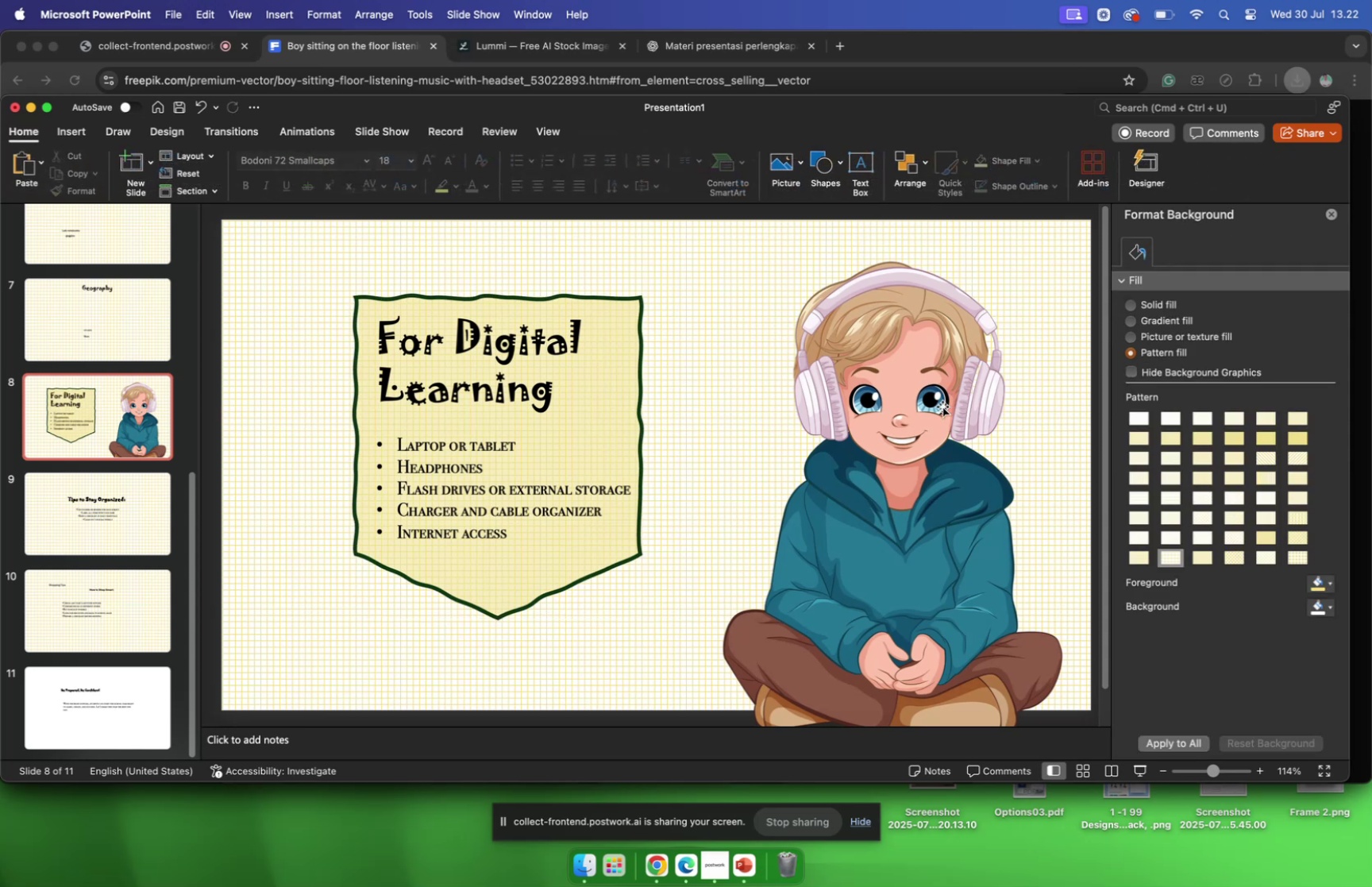 
left_click_drag(start_coordinate=[923, 420], to_coordinate=[911, 359])
 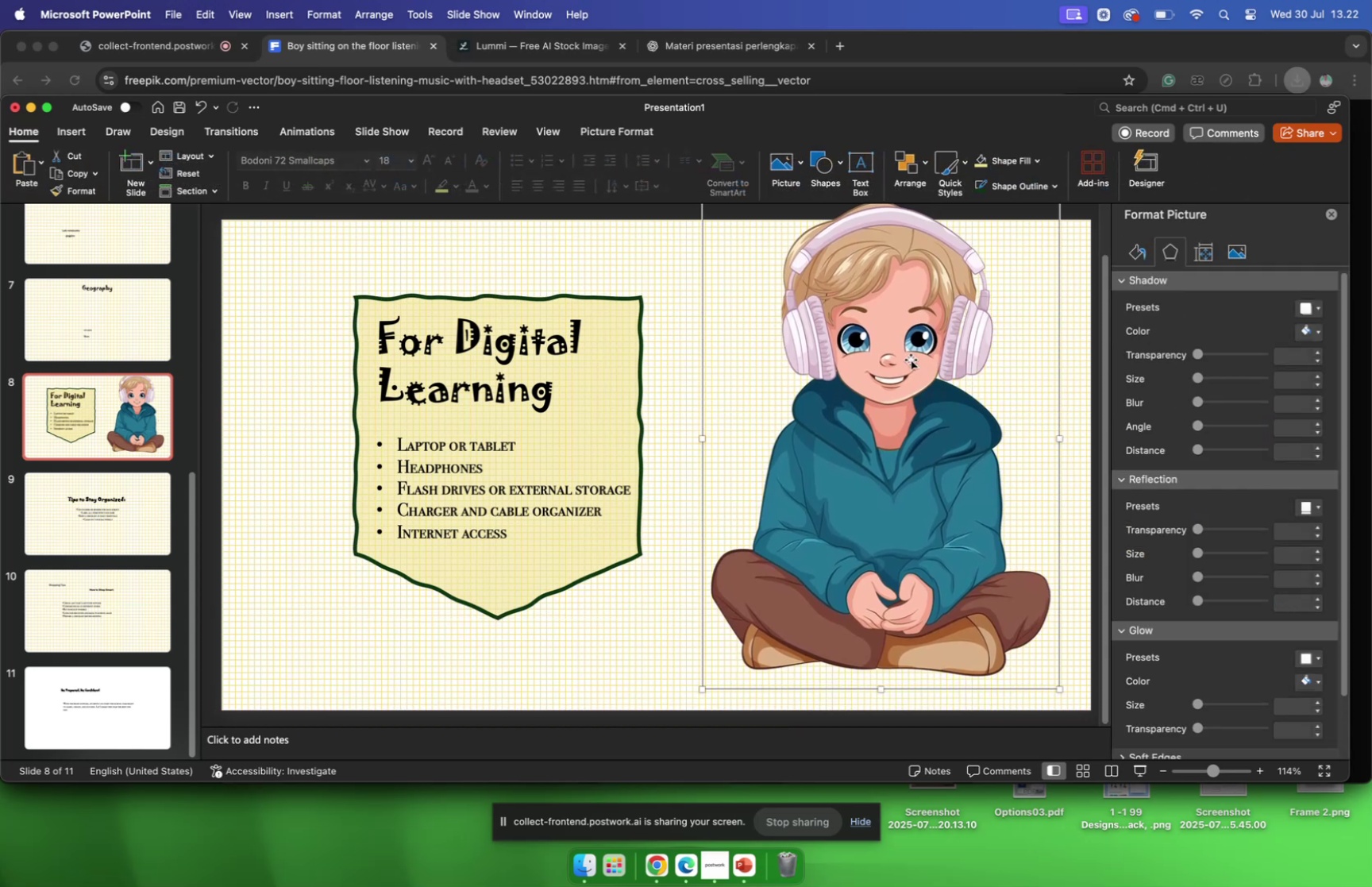 
left_click_drag(start_coordinate=[911, 359], to_coordinate=[918, 407])
 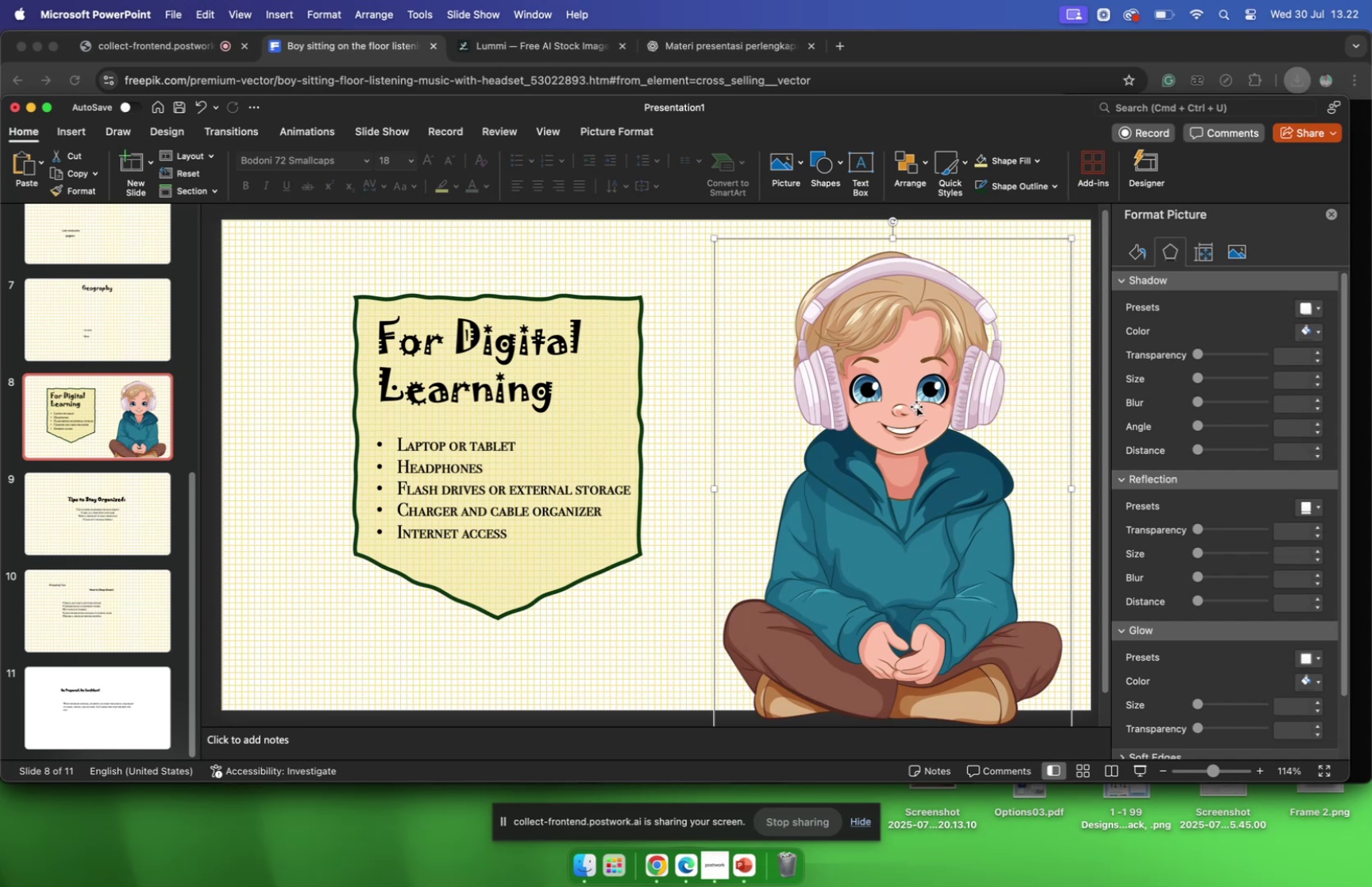 
left_click_drag(start_coordinate=[915, 406], to_coordinate=[867, 404])
 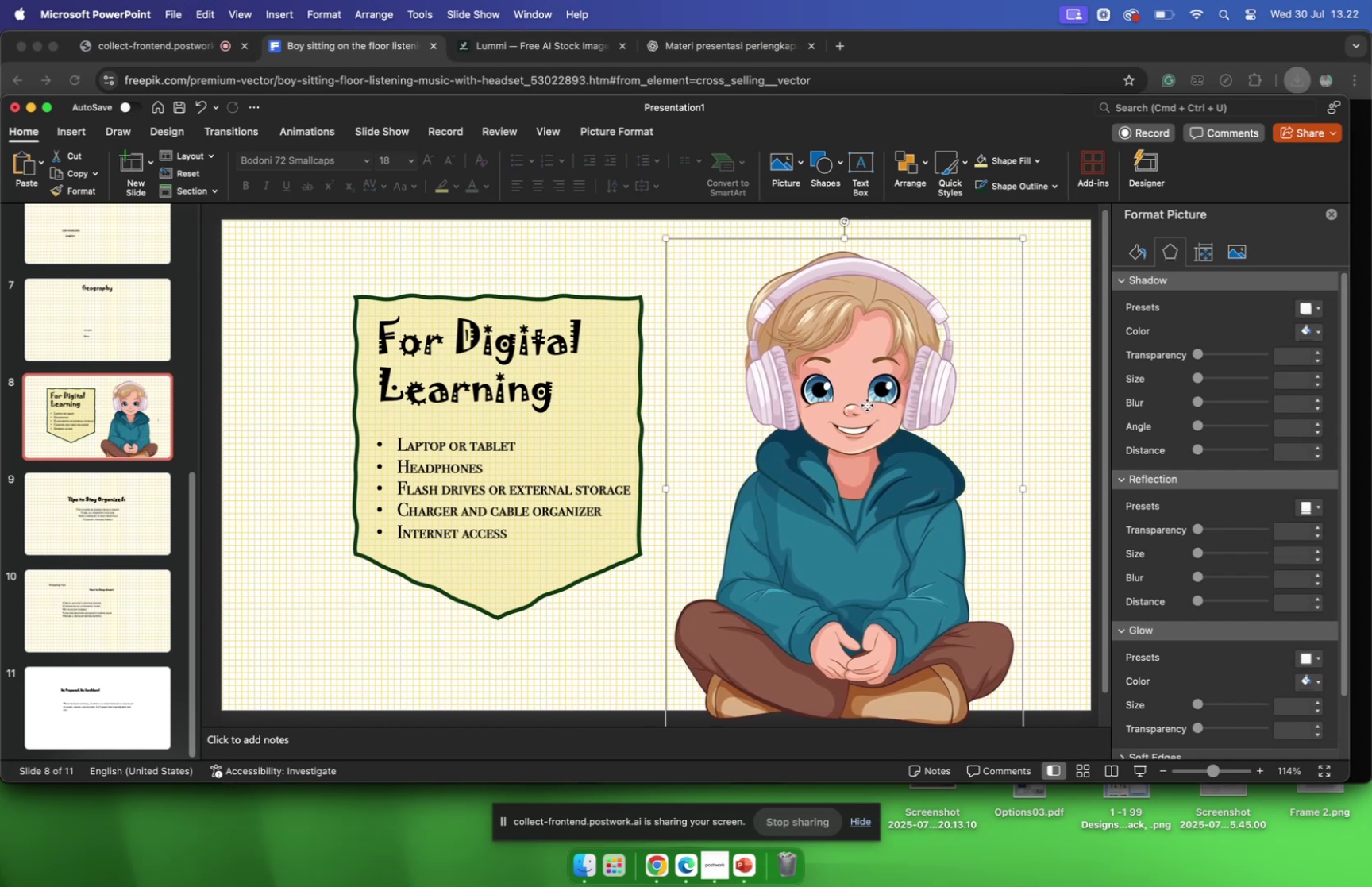 
left_click_drag(start_coordinate=[867, 404], to_coordinate=[858, 405])
 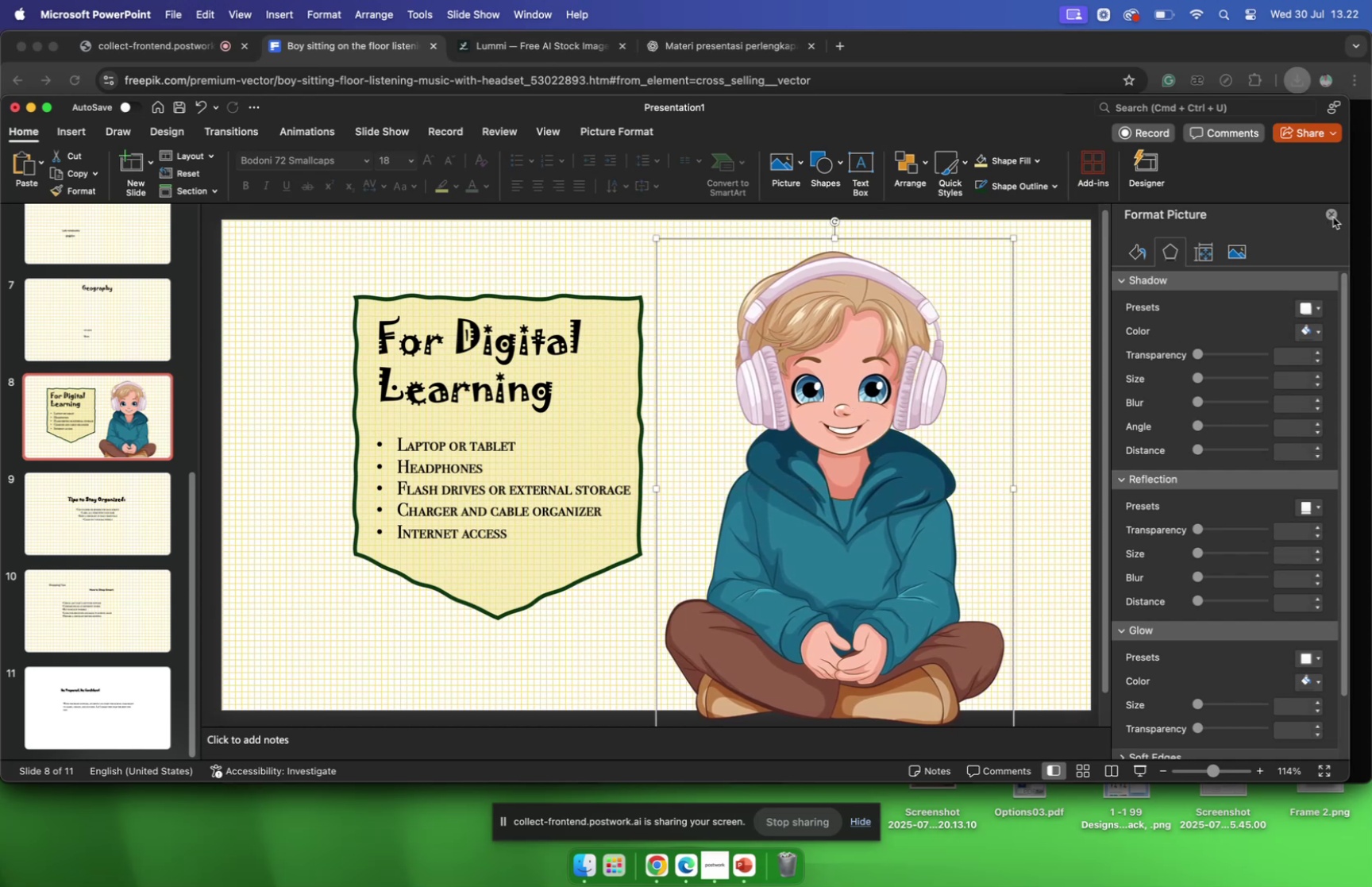 
left_click([1330, 222])
 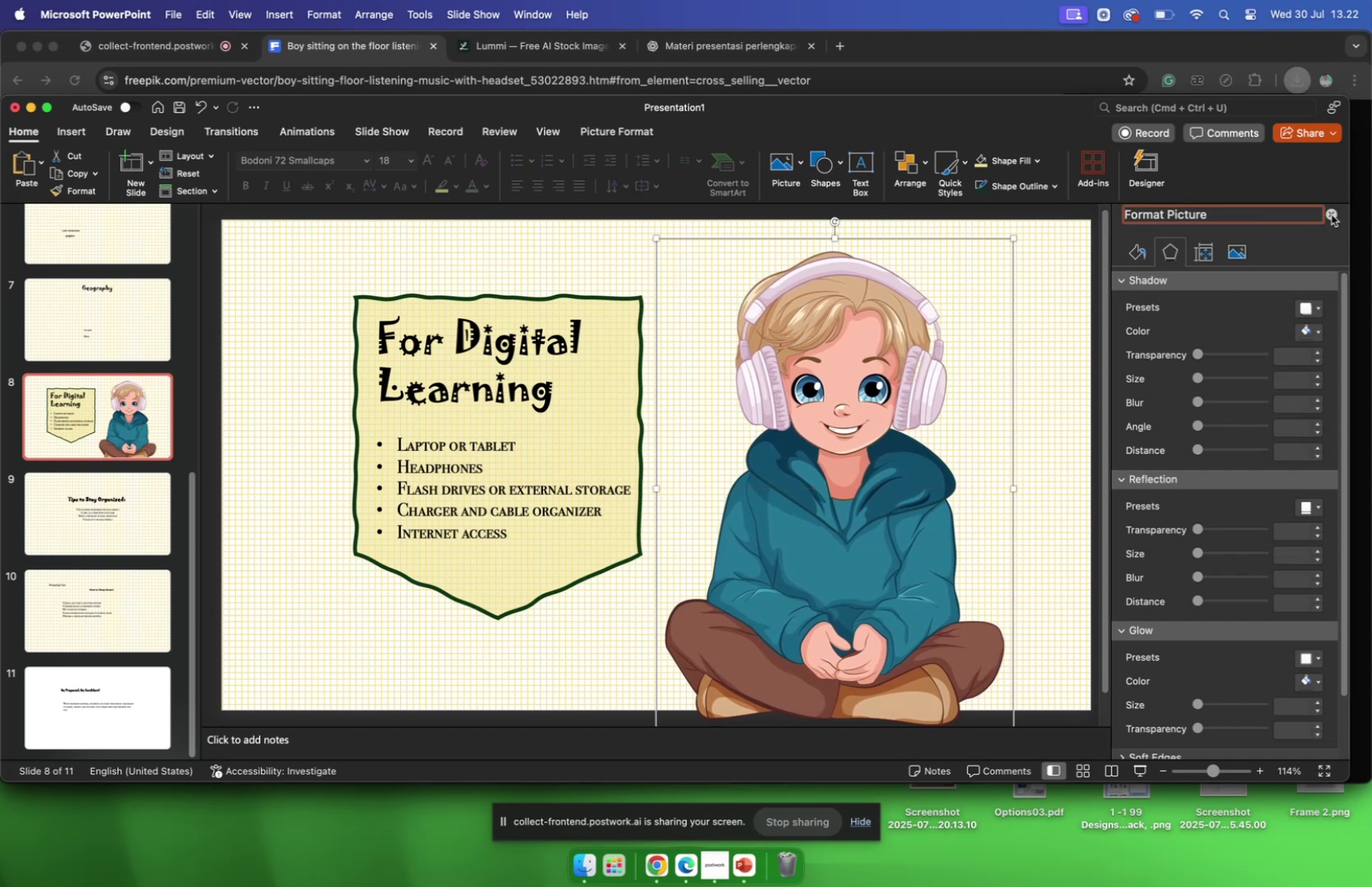 
left_click([1332, 214])
 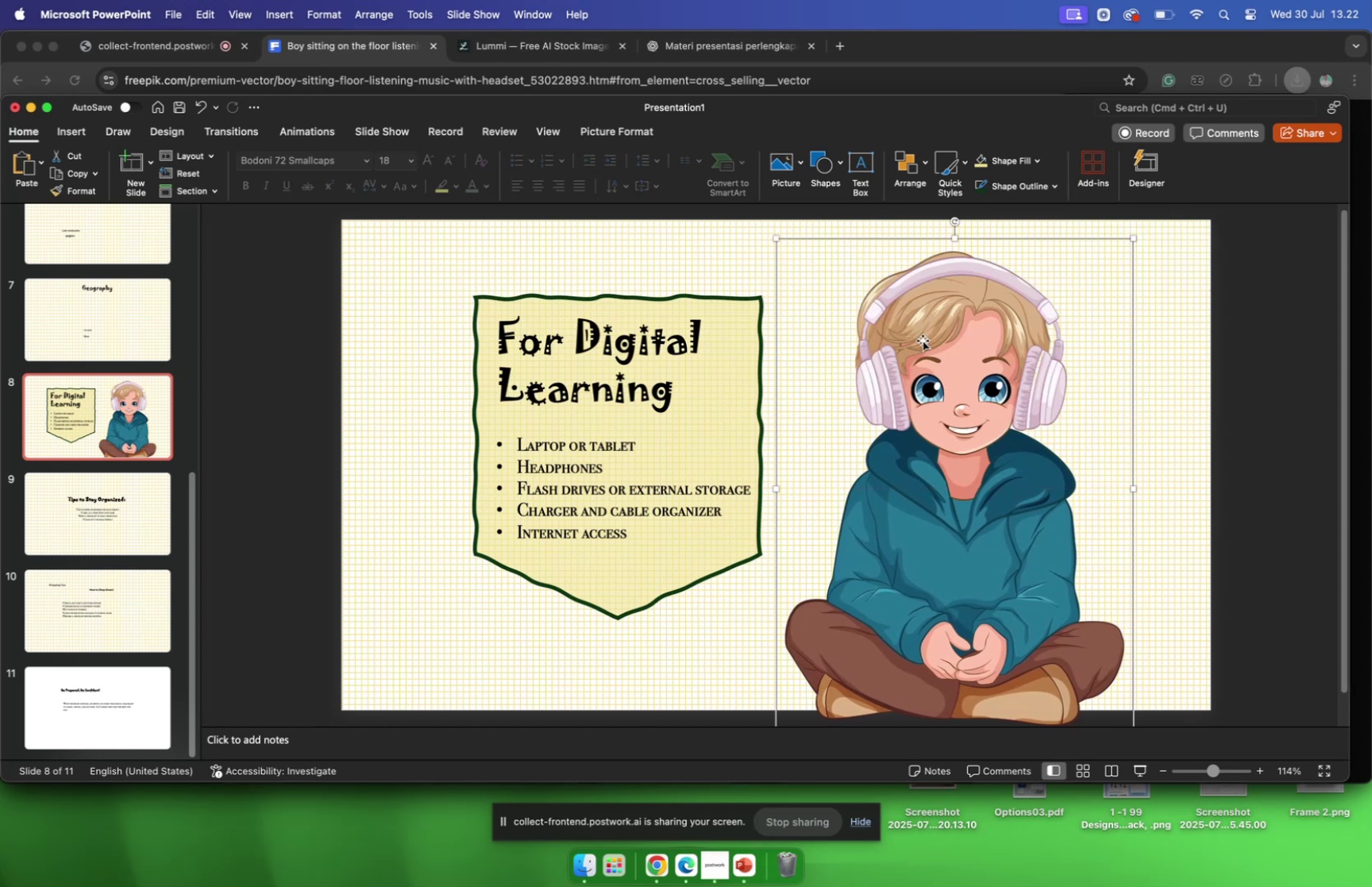 
scroll: coordinate [914, 341], scroll_direction: down, amount: 5.0
 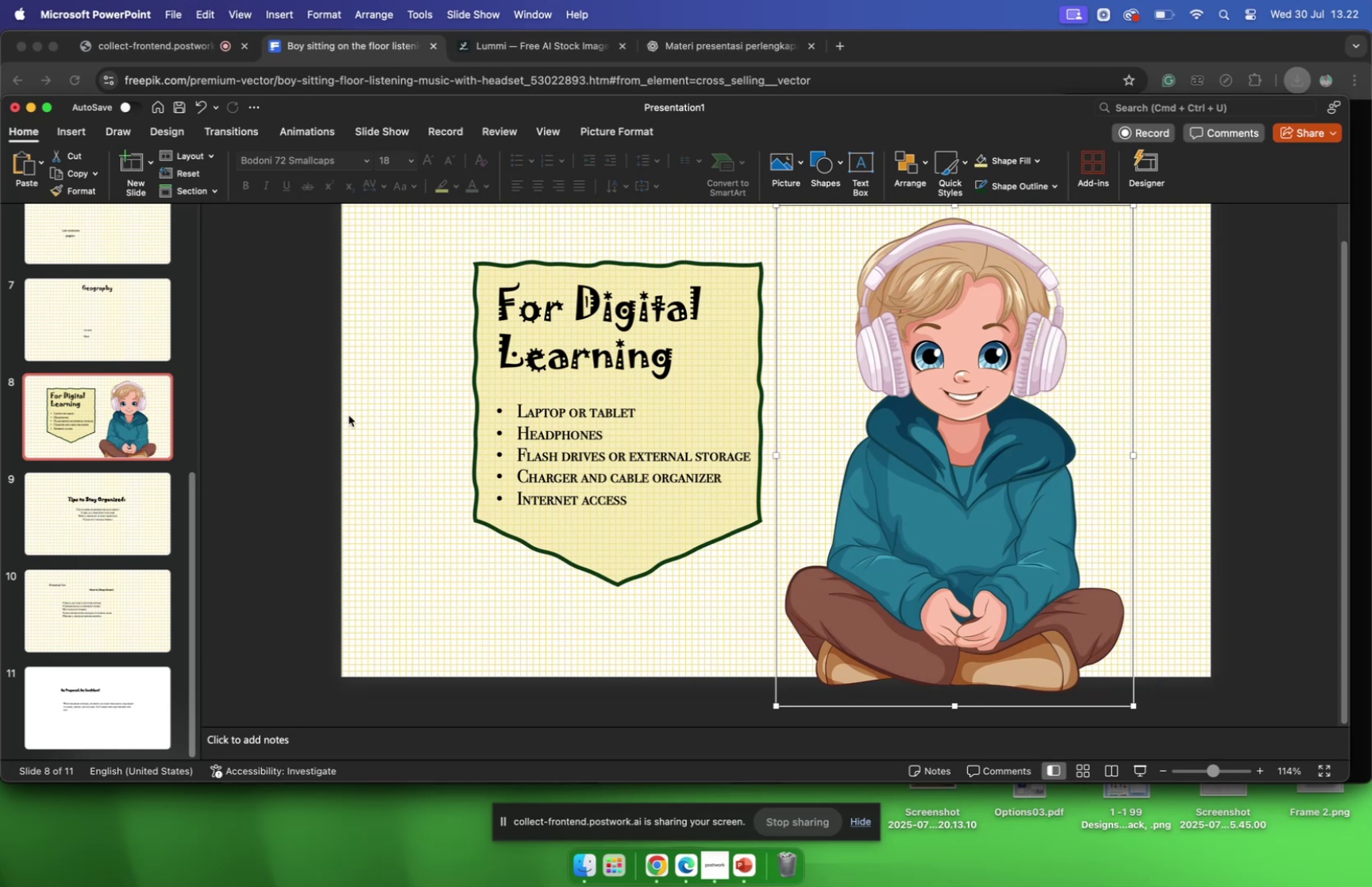 
left_click([283, 405])
 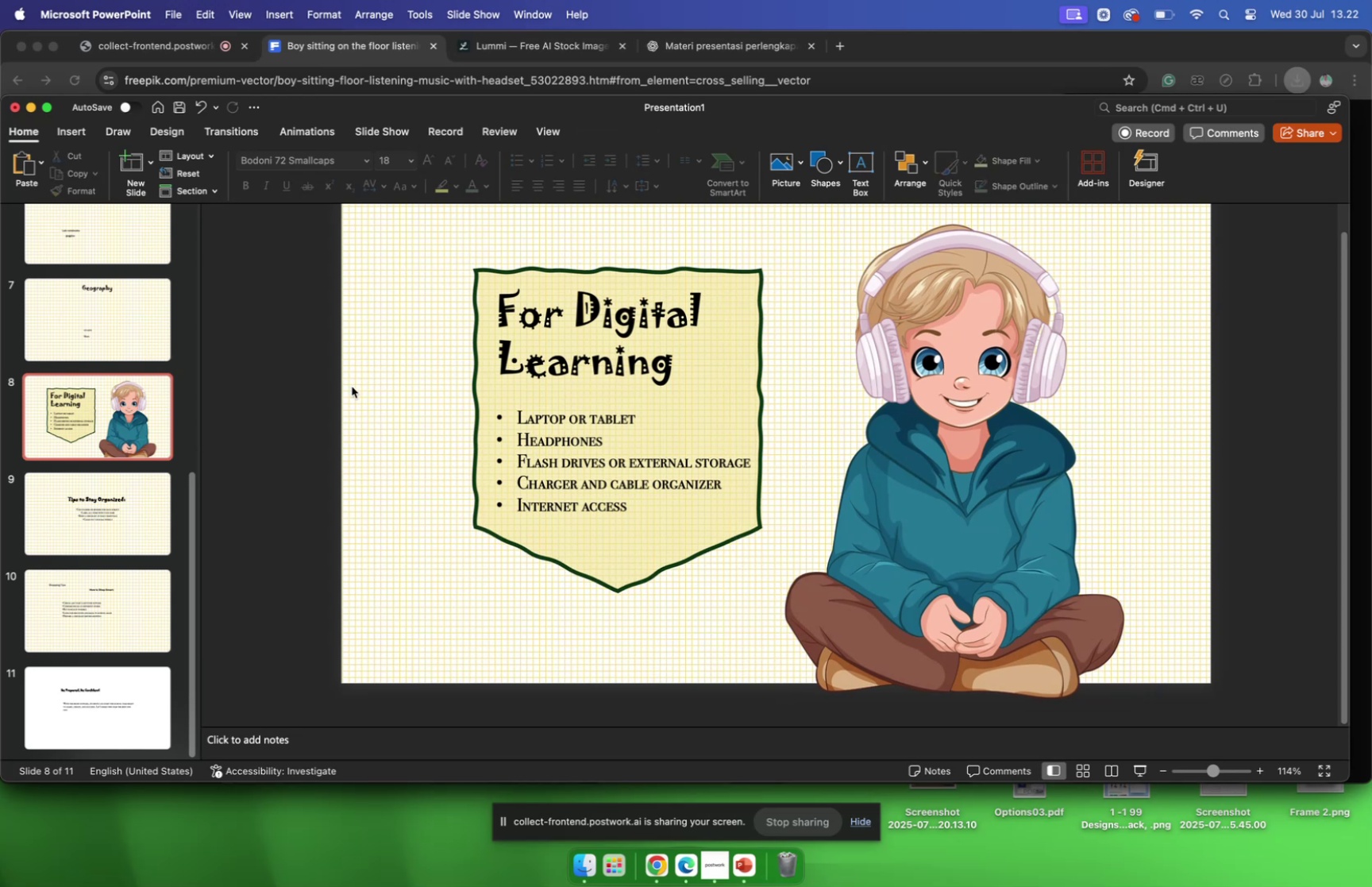 
scroll: coordinate [145, 466], scroll_direction: up, amount: 79.0
 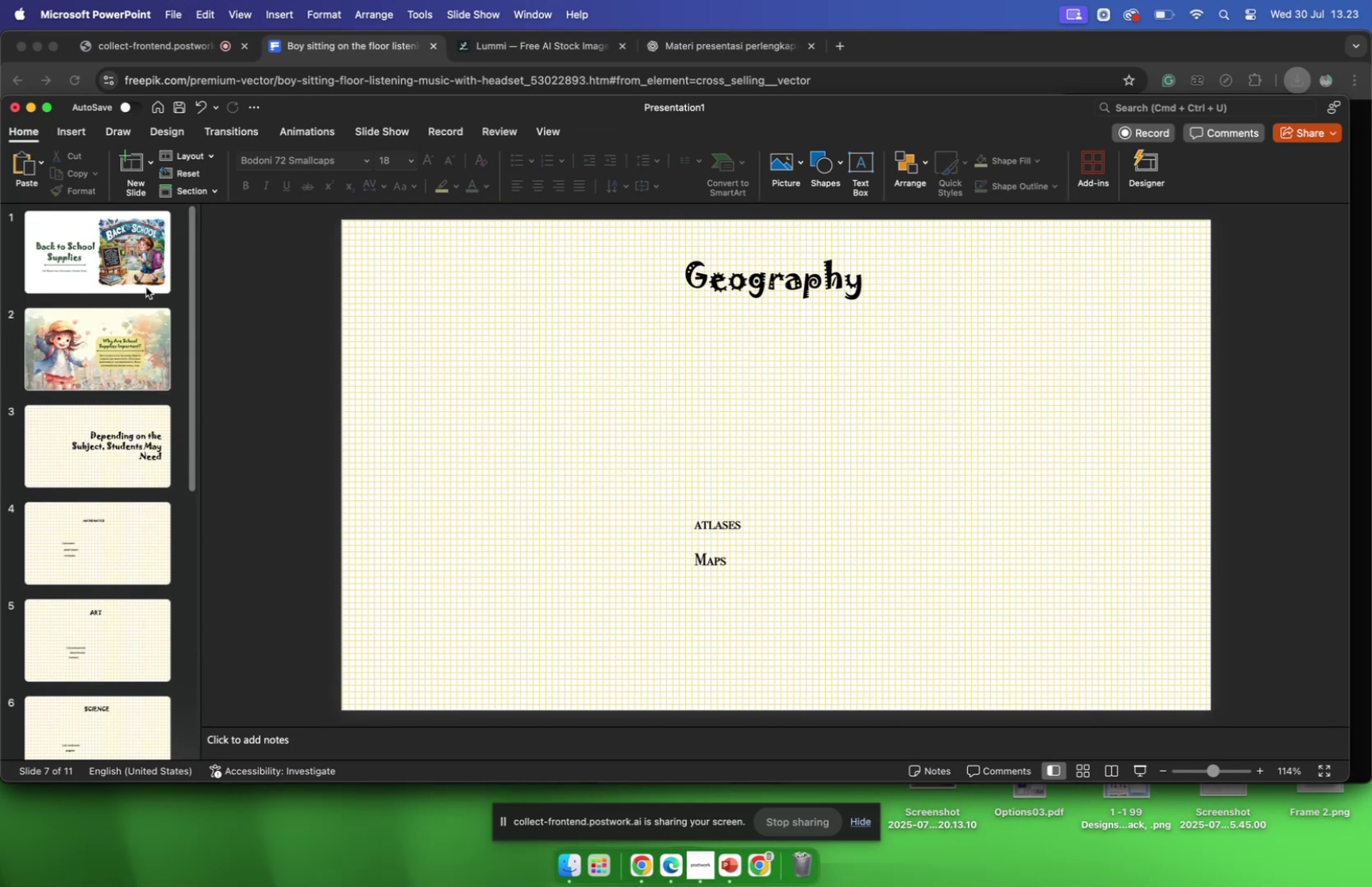 
left_click([145, 284])
 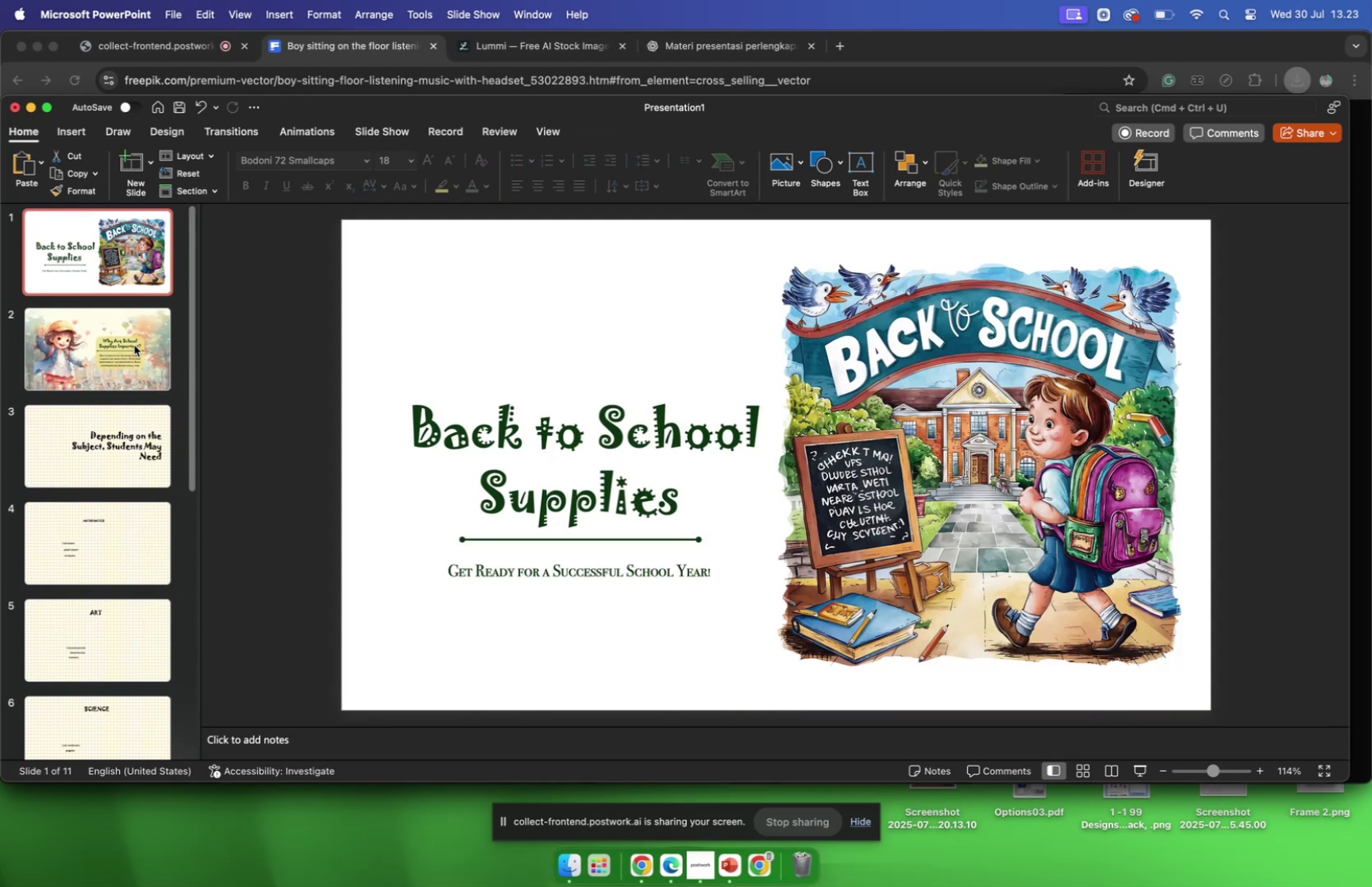 
left_click([134, 345])
 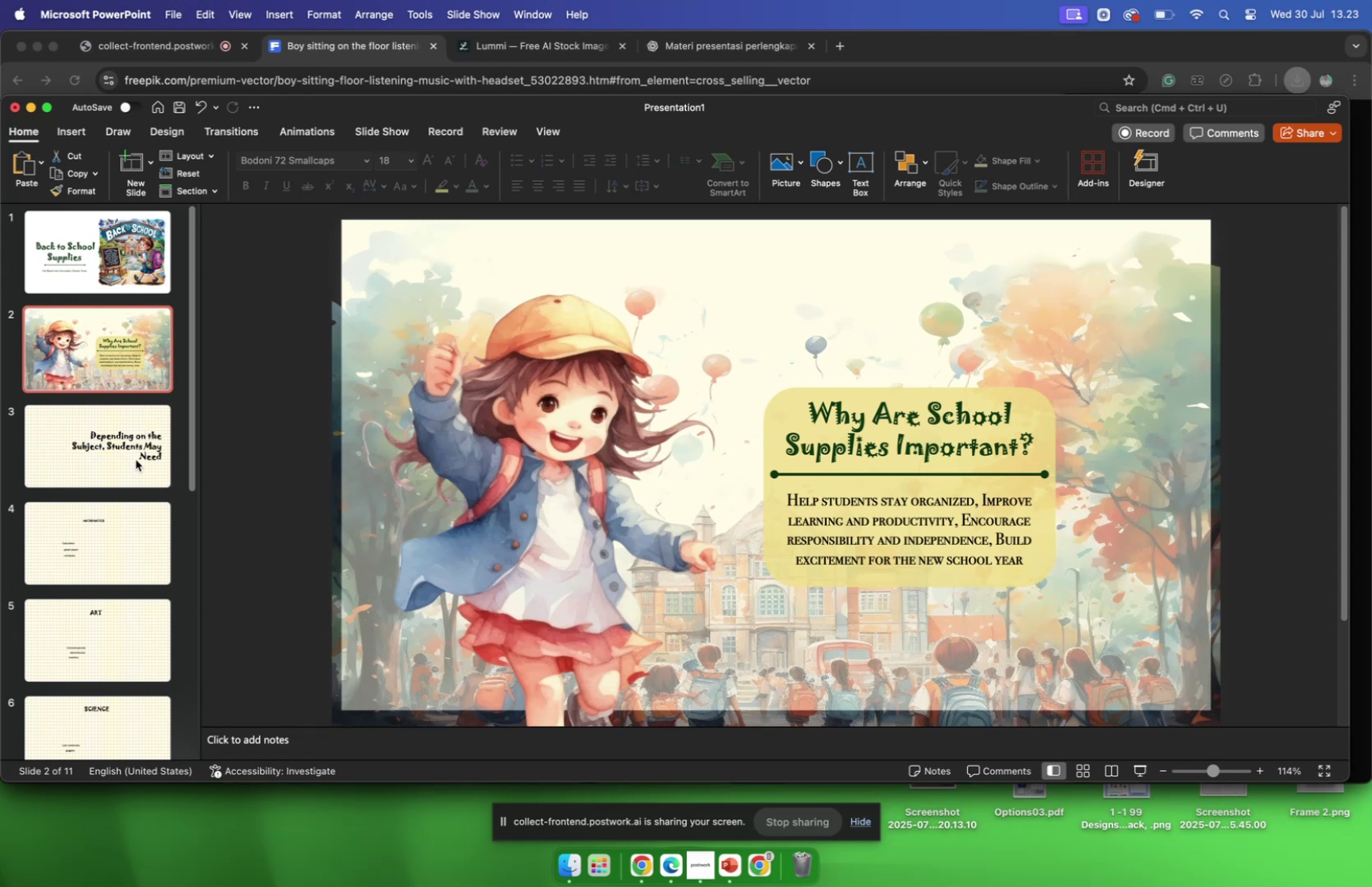 
scroll: coordinate [128, 469], scroll_direction: down, amount: 10.0
 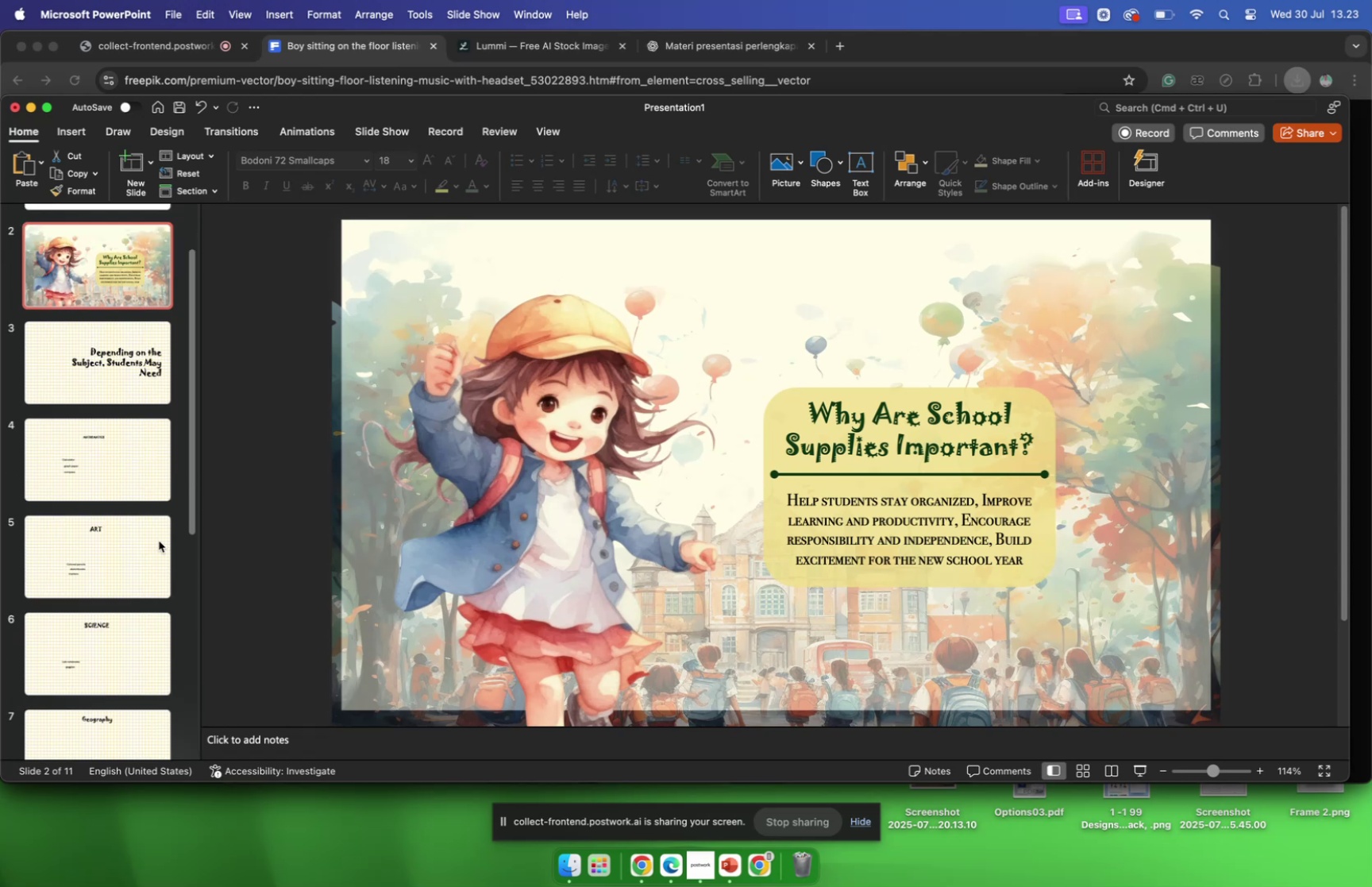 
left_click([159, 540])
 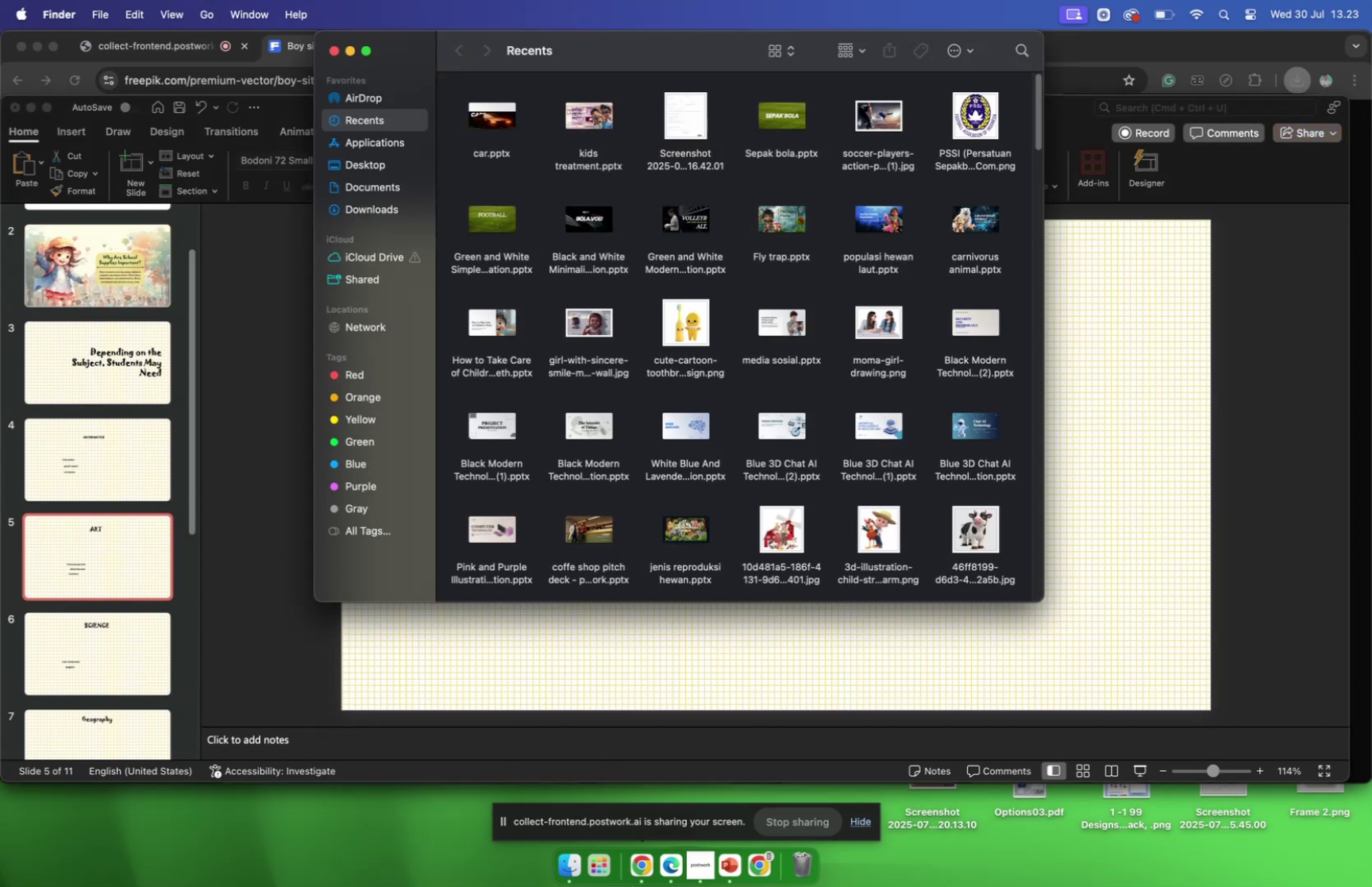 
wait(5.83)
 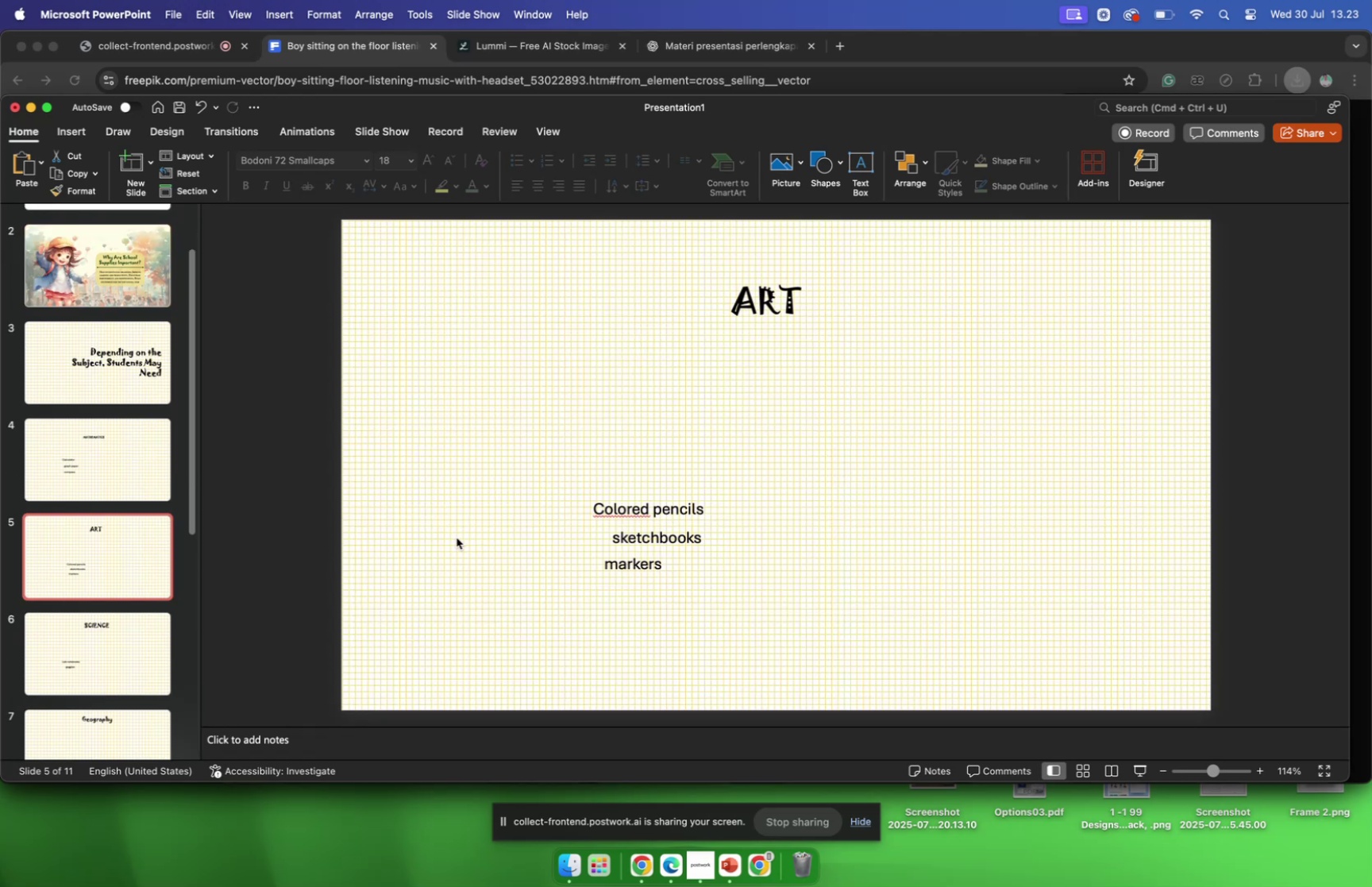 
left_click([391, 206])
 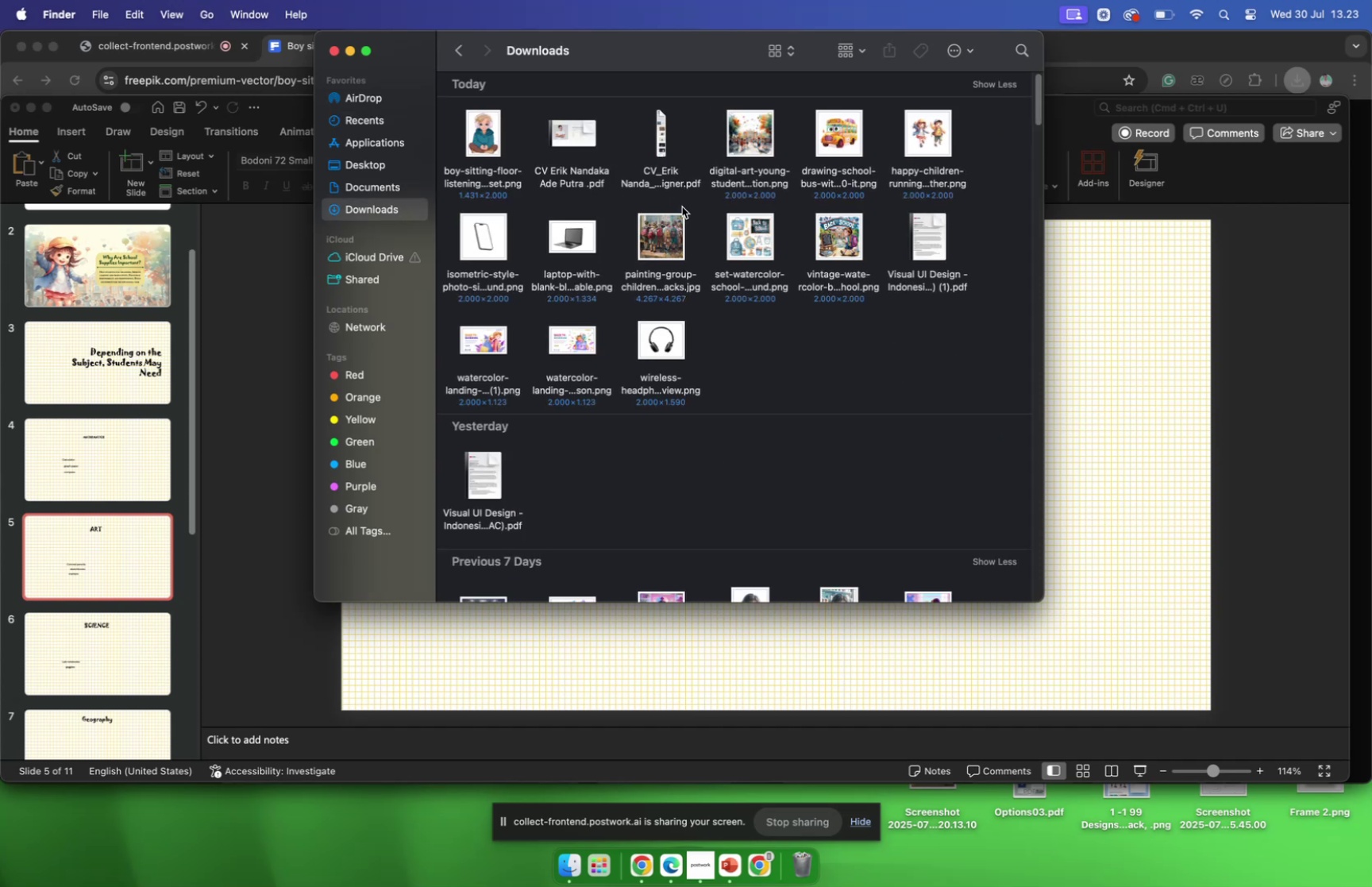 
scroll: coordinate [686, 212], scroll_direction: up, amount: 1.0
 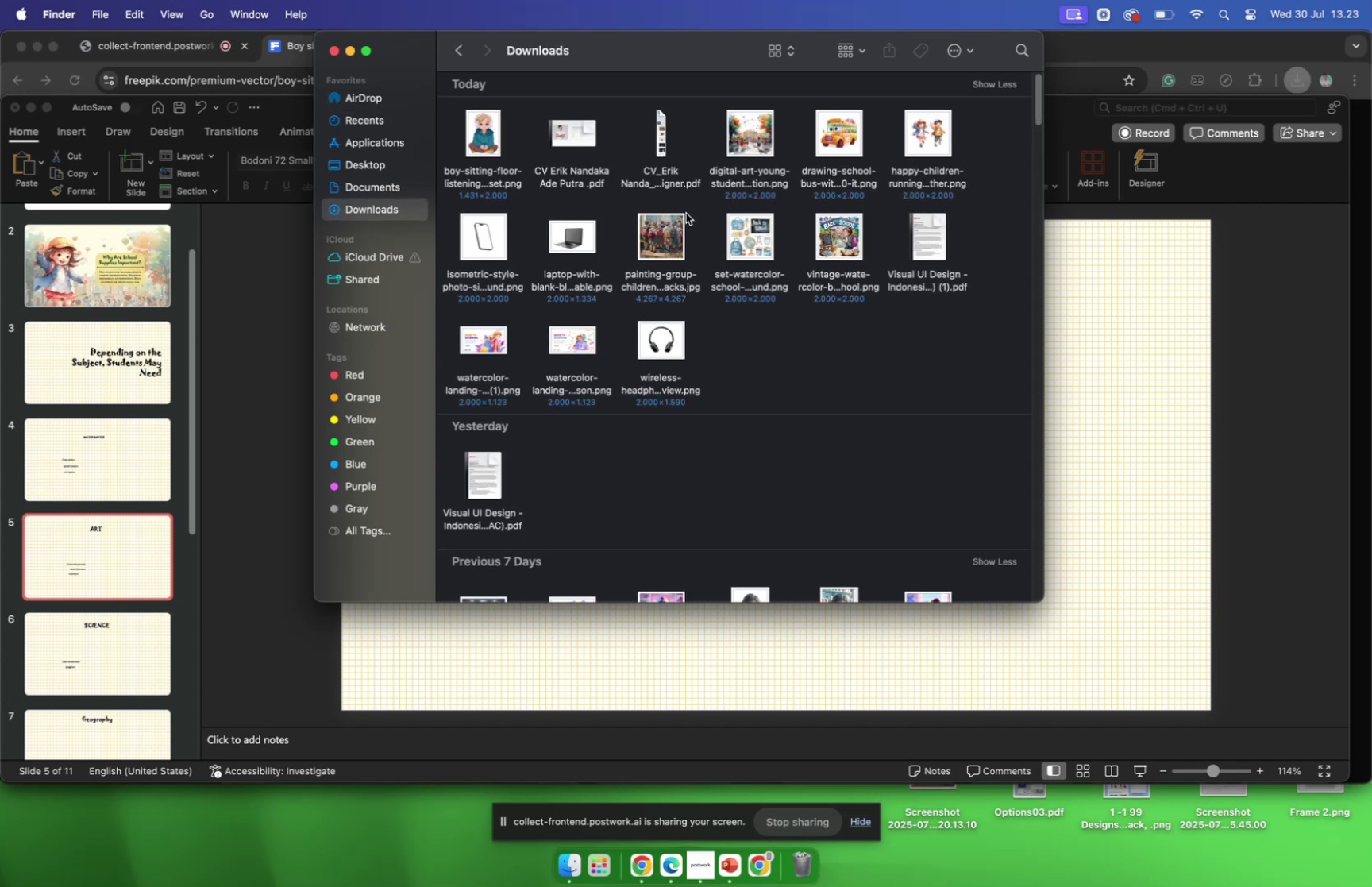 
scroll: coordinate [686, 213], scroll_direction: down, amount: 6.0
 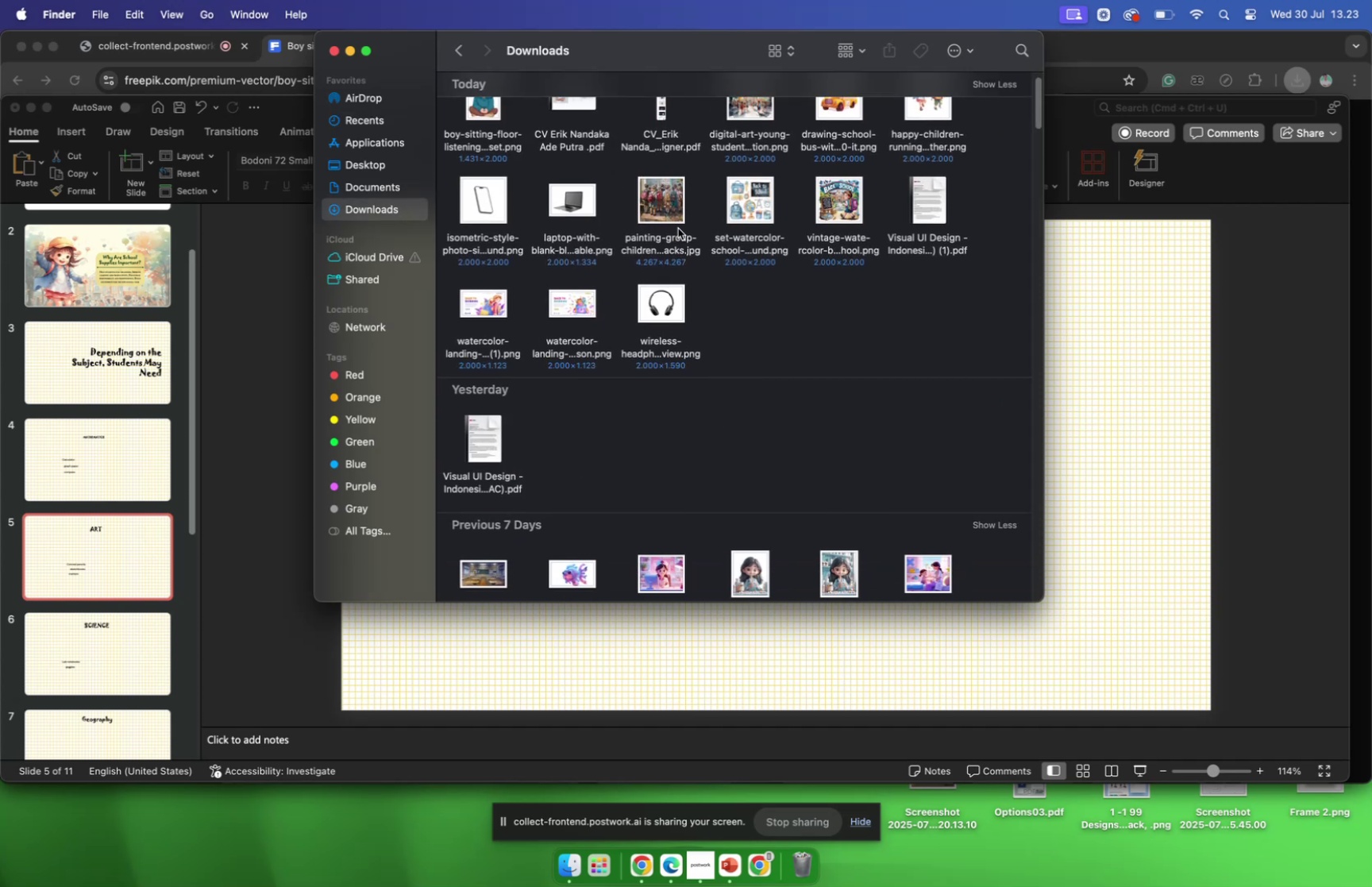 
scroll: coordinate [680, 225], scroll_direction: up, amount: 2.0
 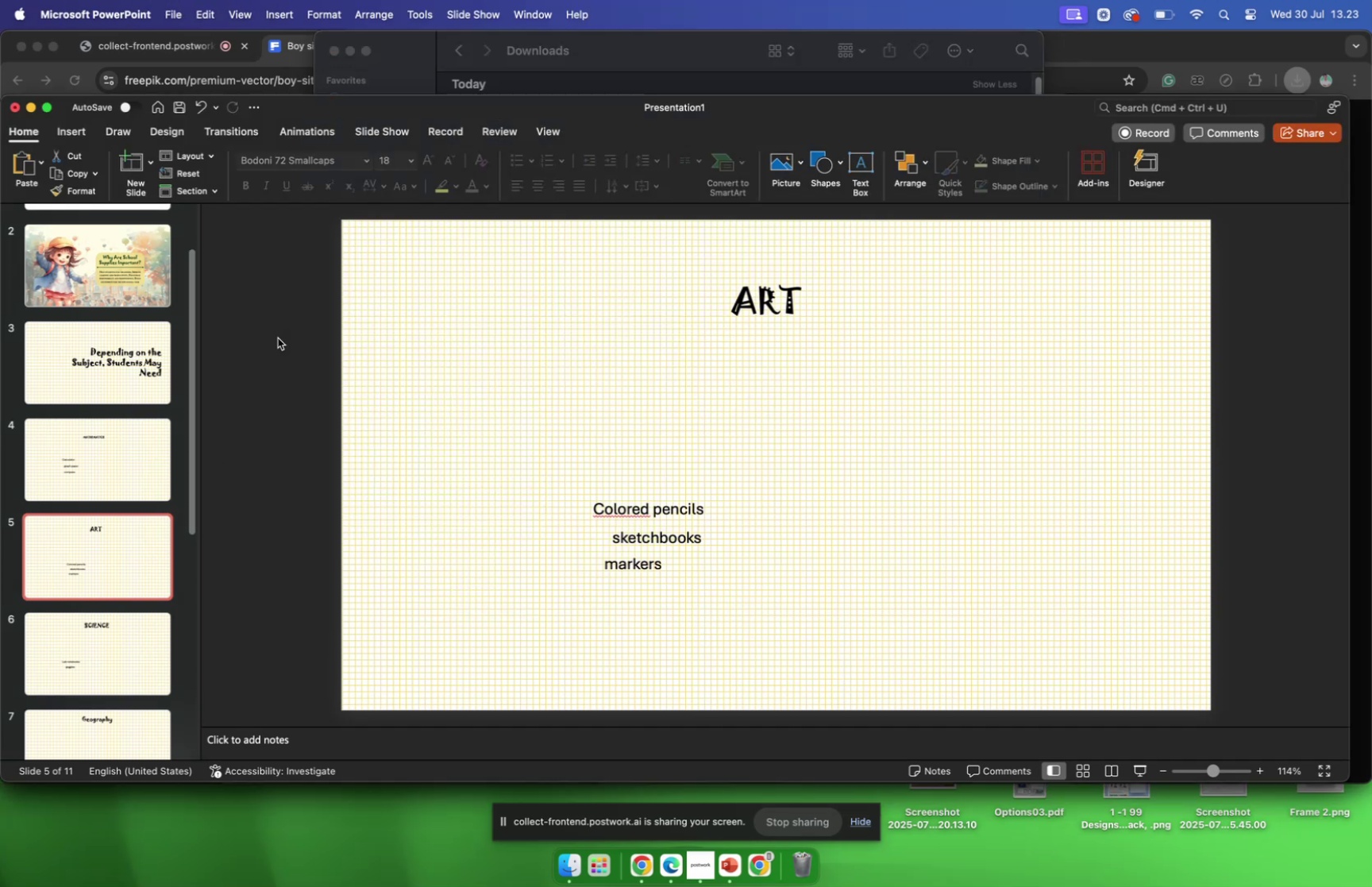 
scroll: coordinate [113, 561], scroll_direction: down, amount: 84.0
 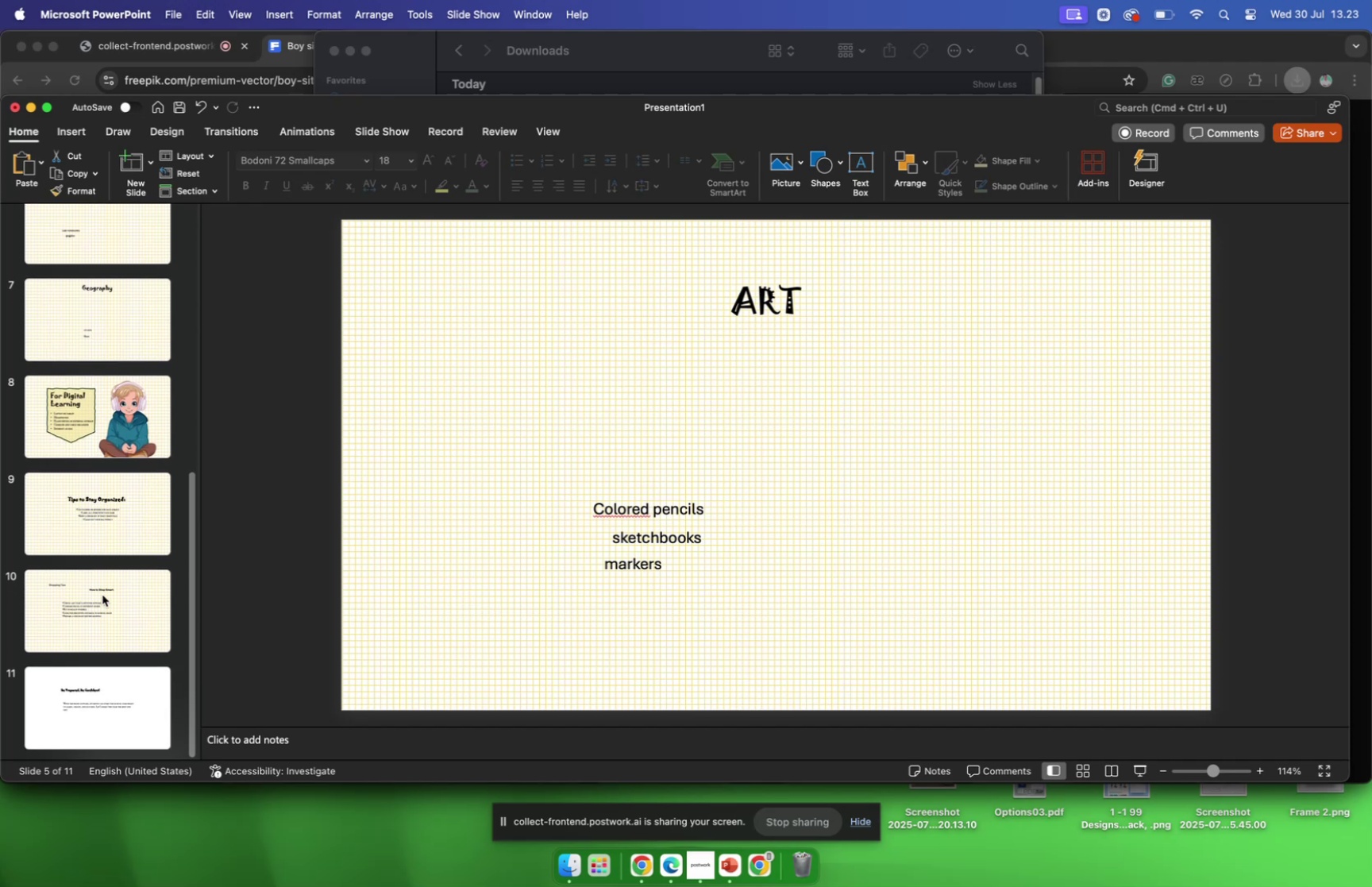 
left_click_drag(start_coordinate=[103, 592], to_coordinate=[117, 562])
 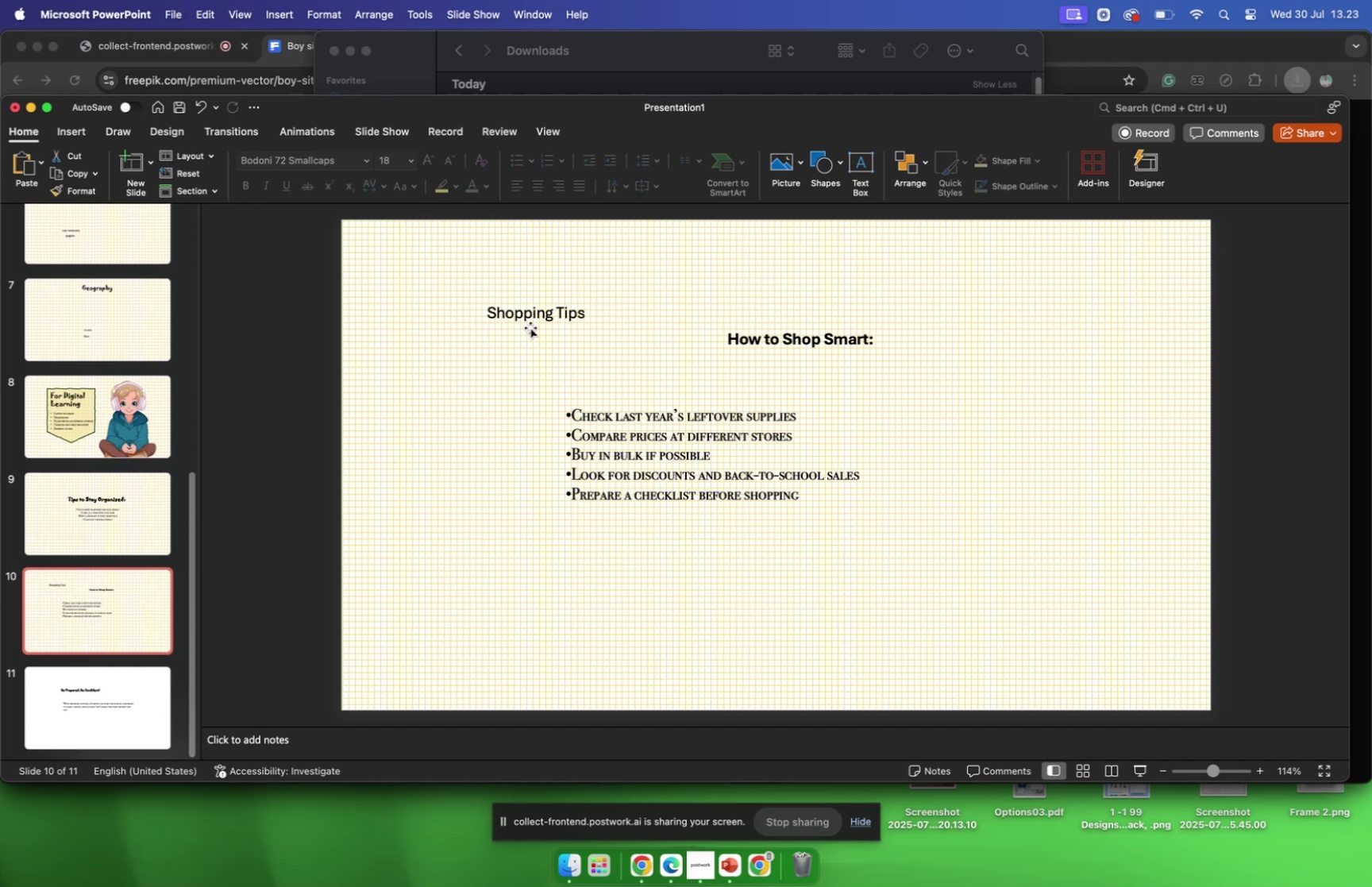 
left_click([530, 322])
 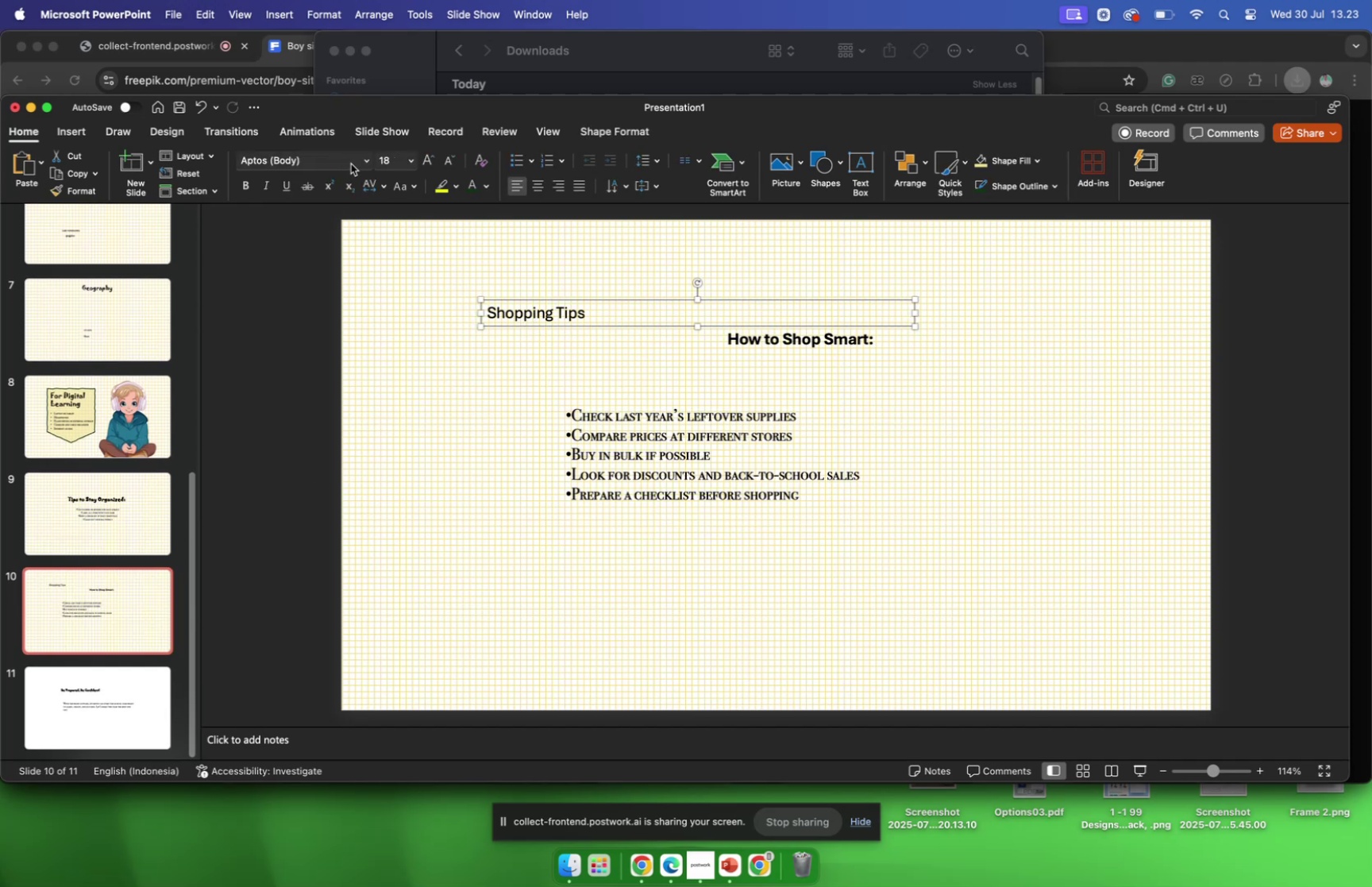 
left_click([363, 160])
 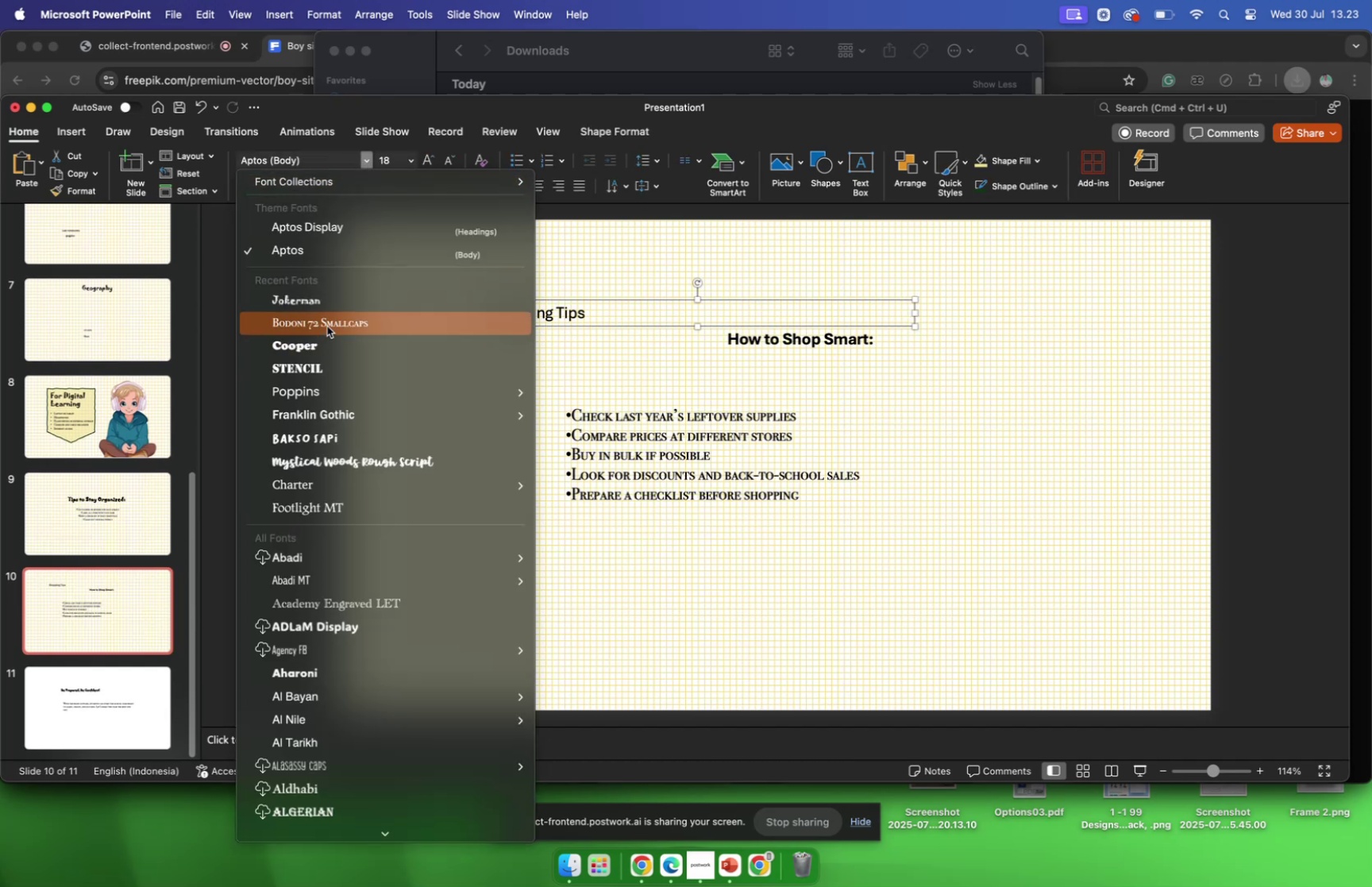 
left_click([327, 326])
 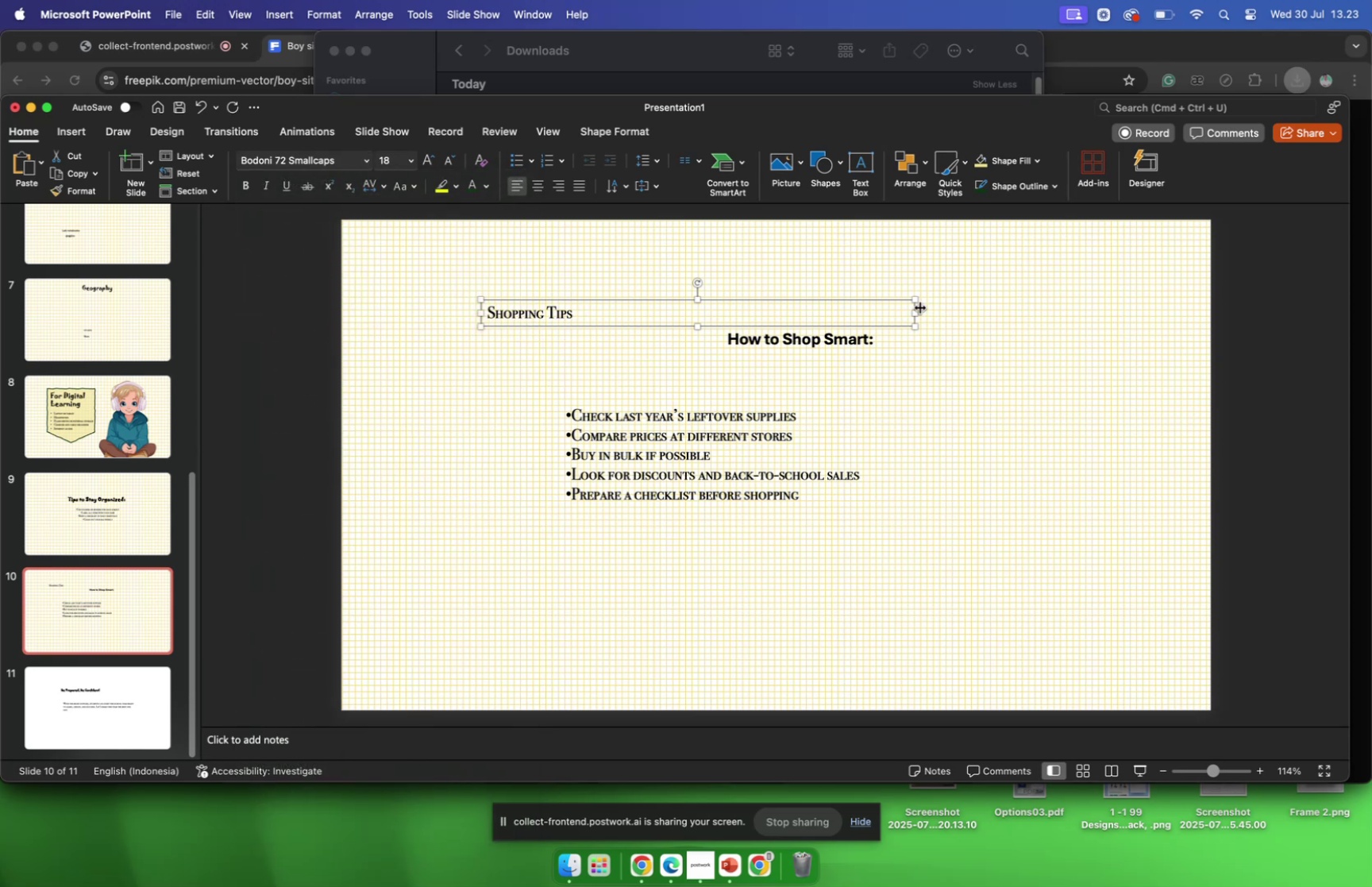 
left_click_drag(start_coordinate=[916, 309], to_coordinate=[581, 310])
 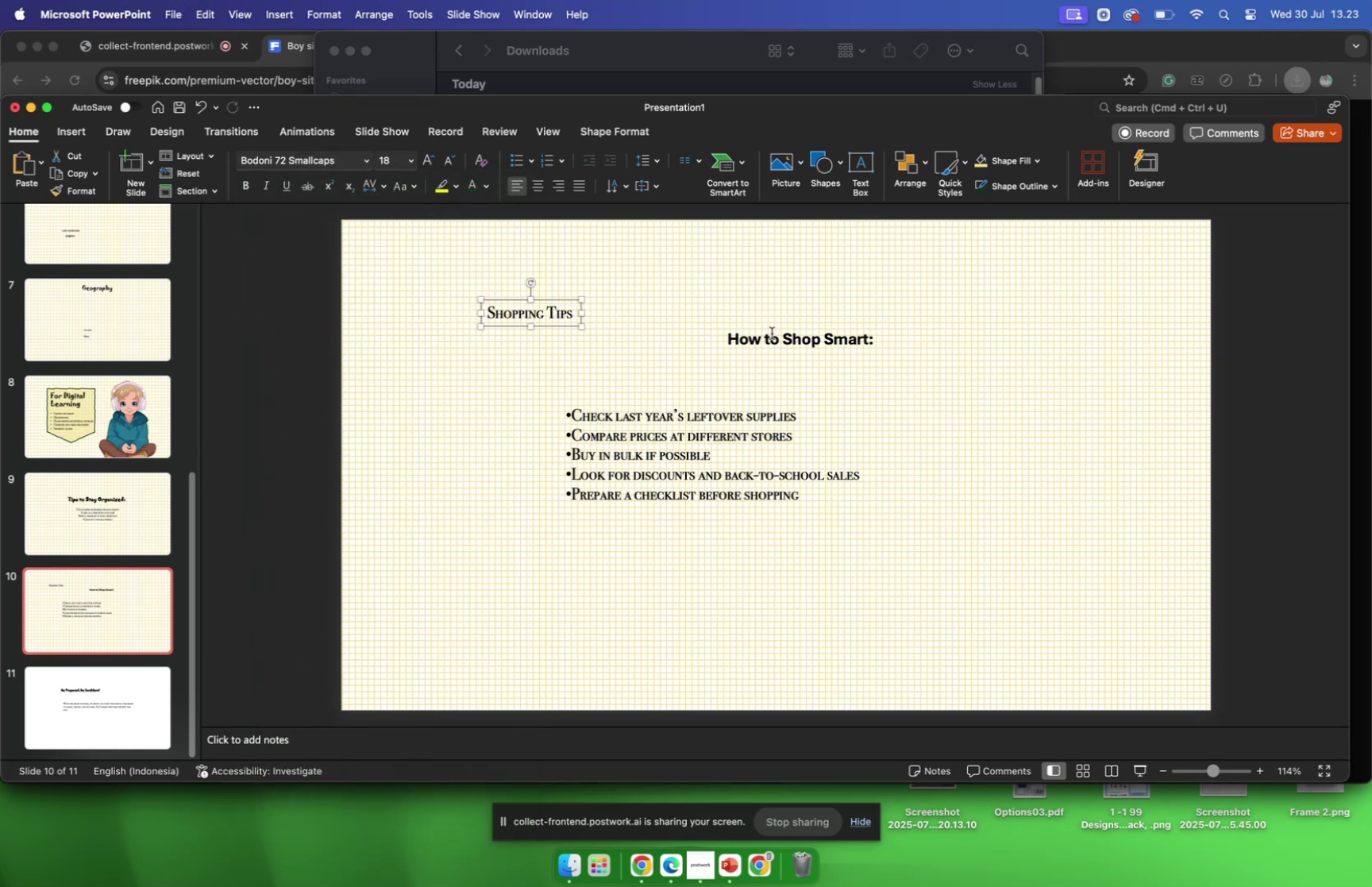 
left_click([772, 333])
 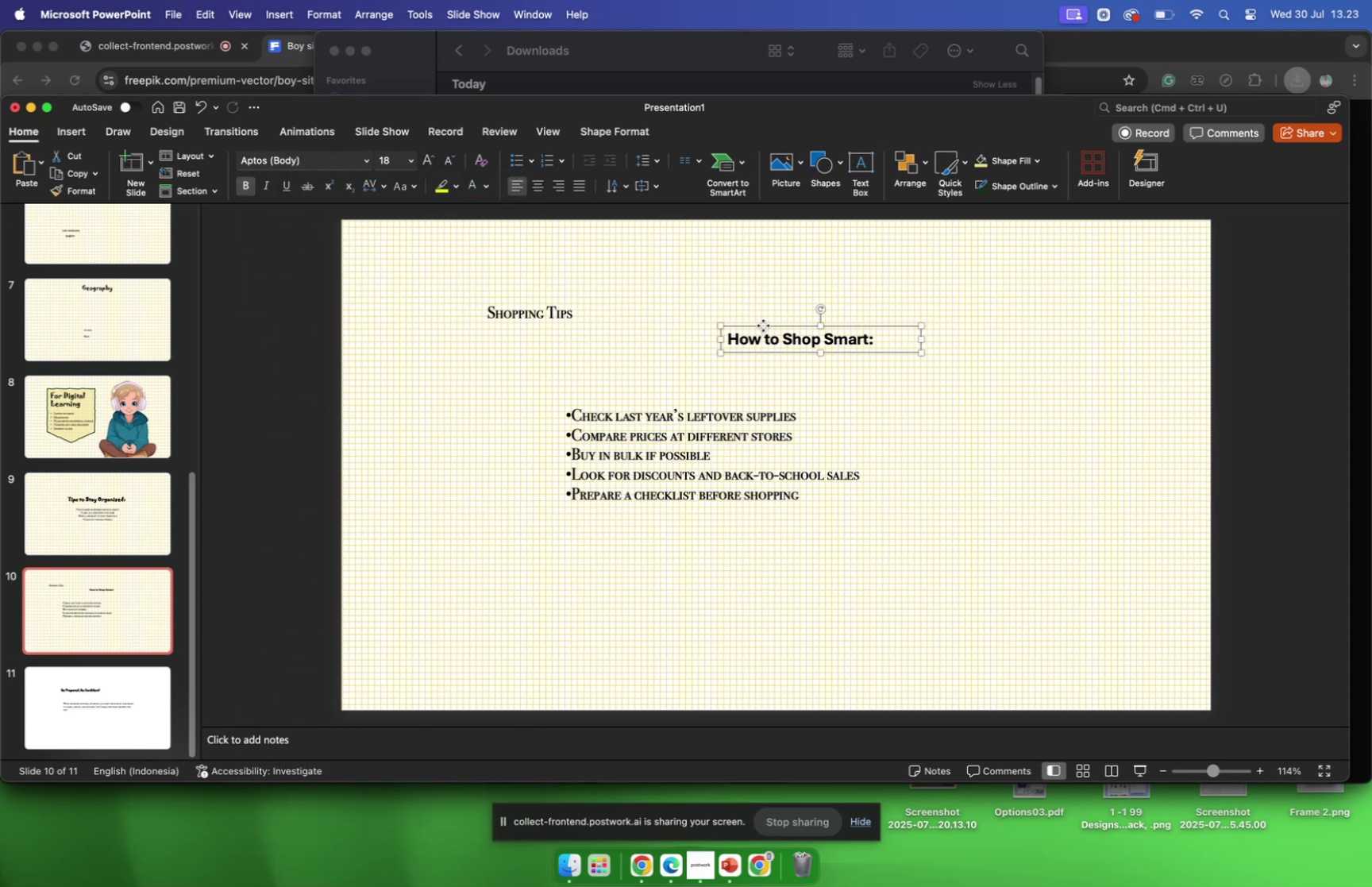 
left_click([763, 325])
 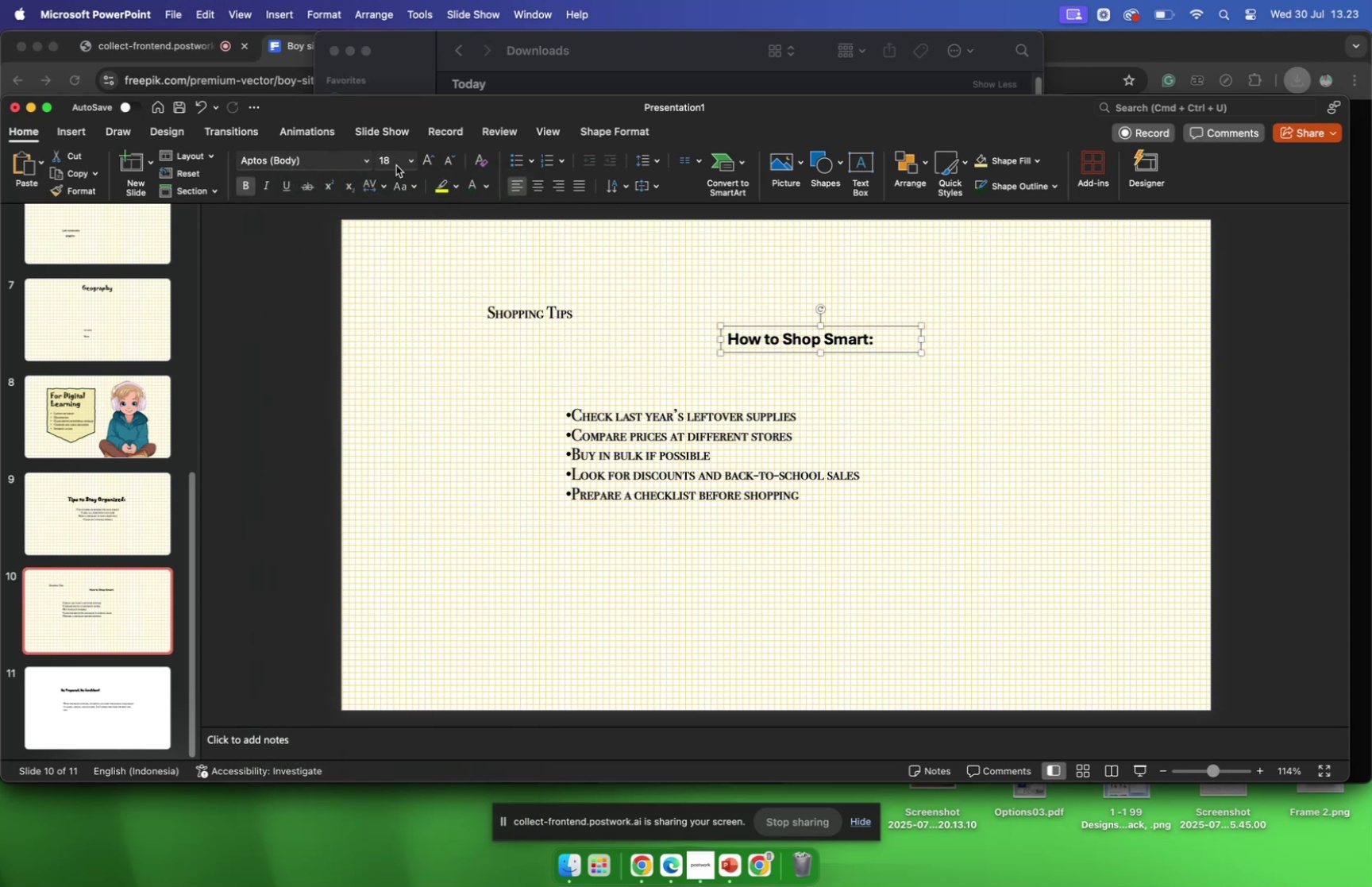 
mouse_move([373, 168])
 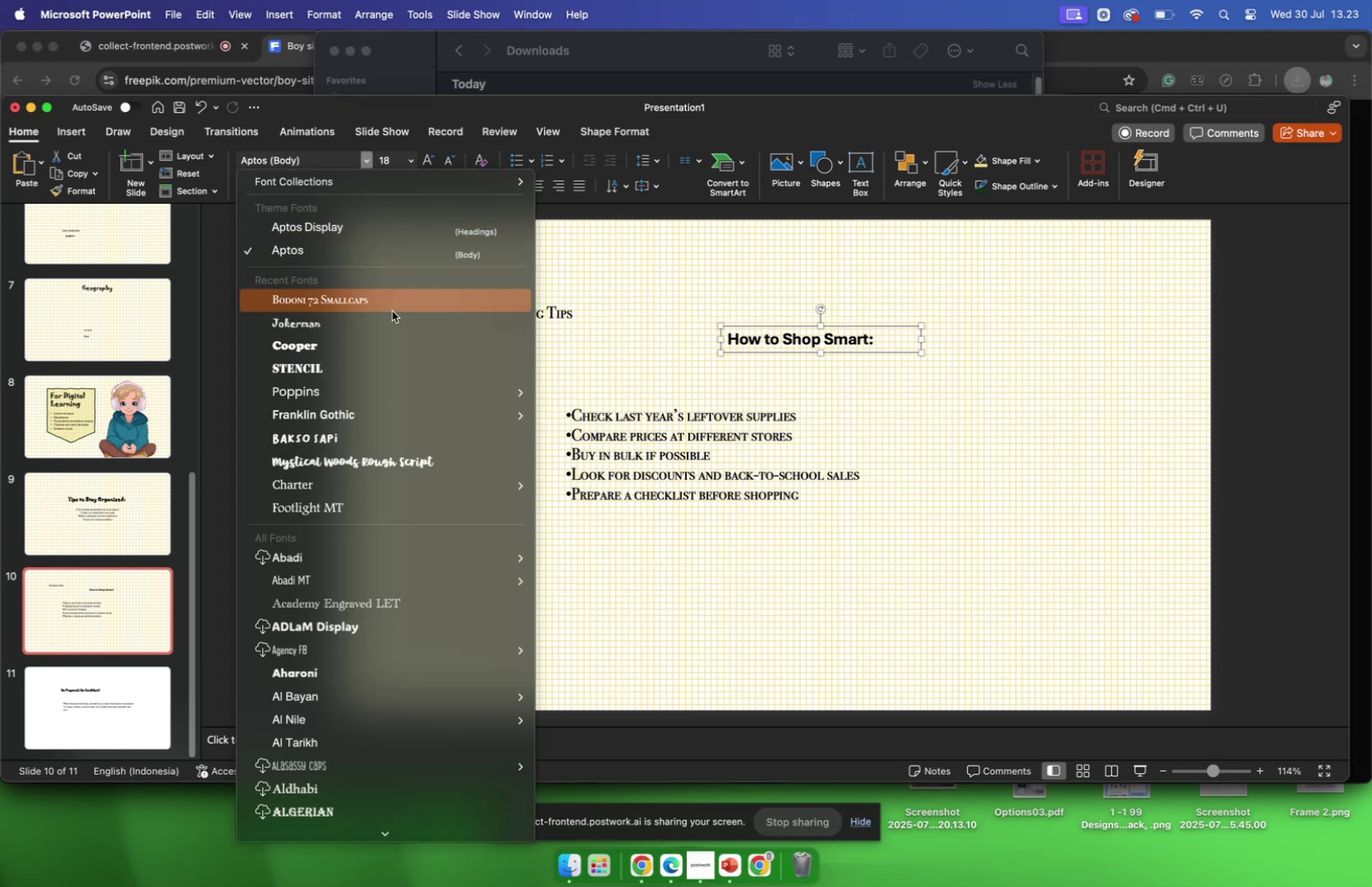 
mouse_move([401, 310])
 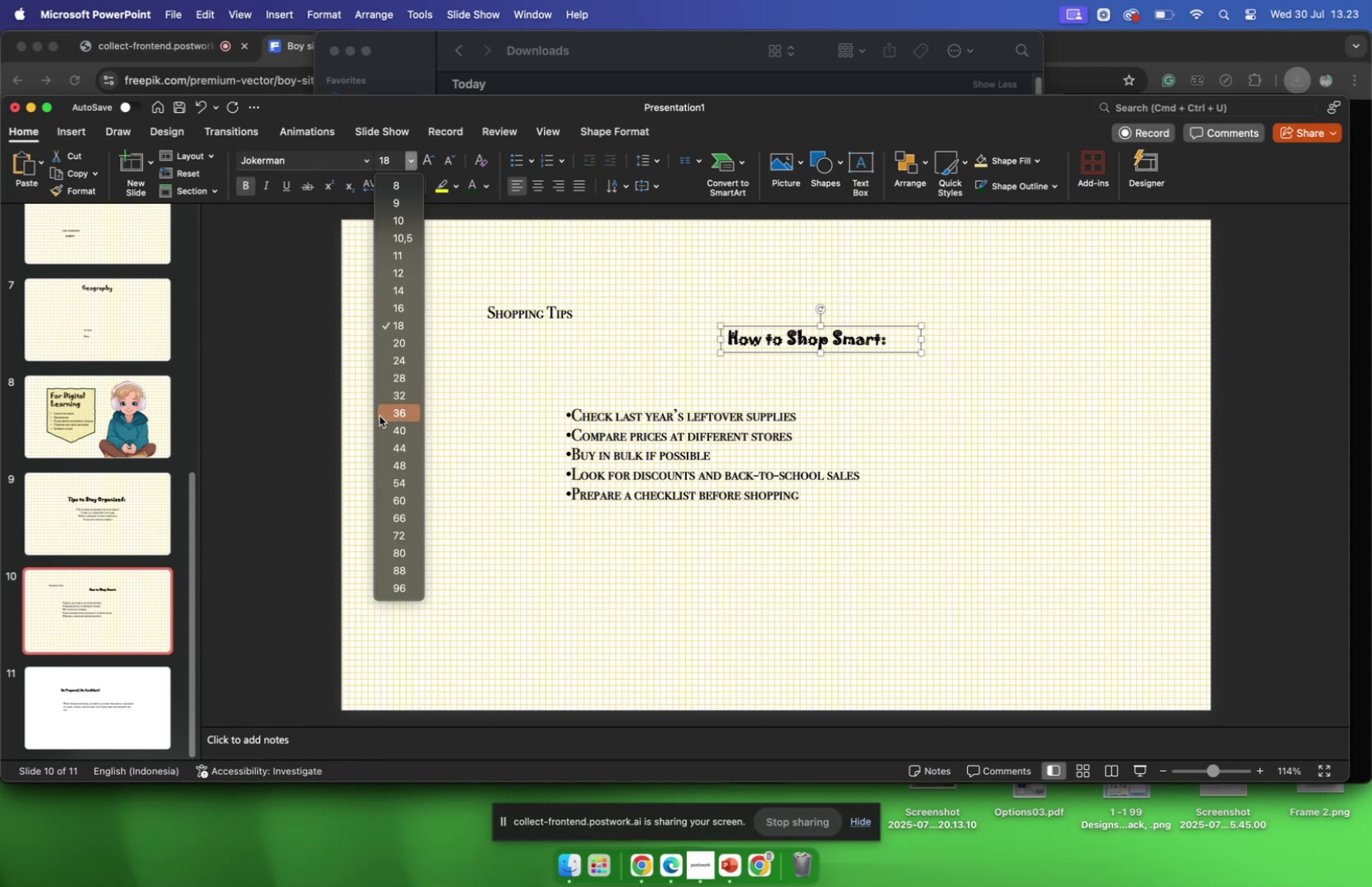 
left_click([387, 430])
 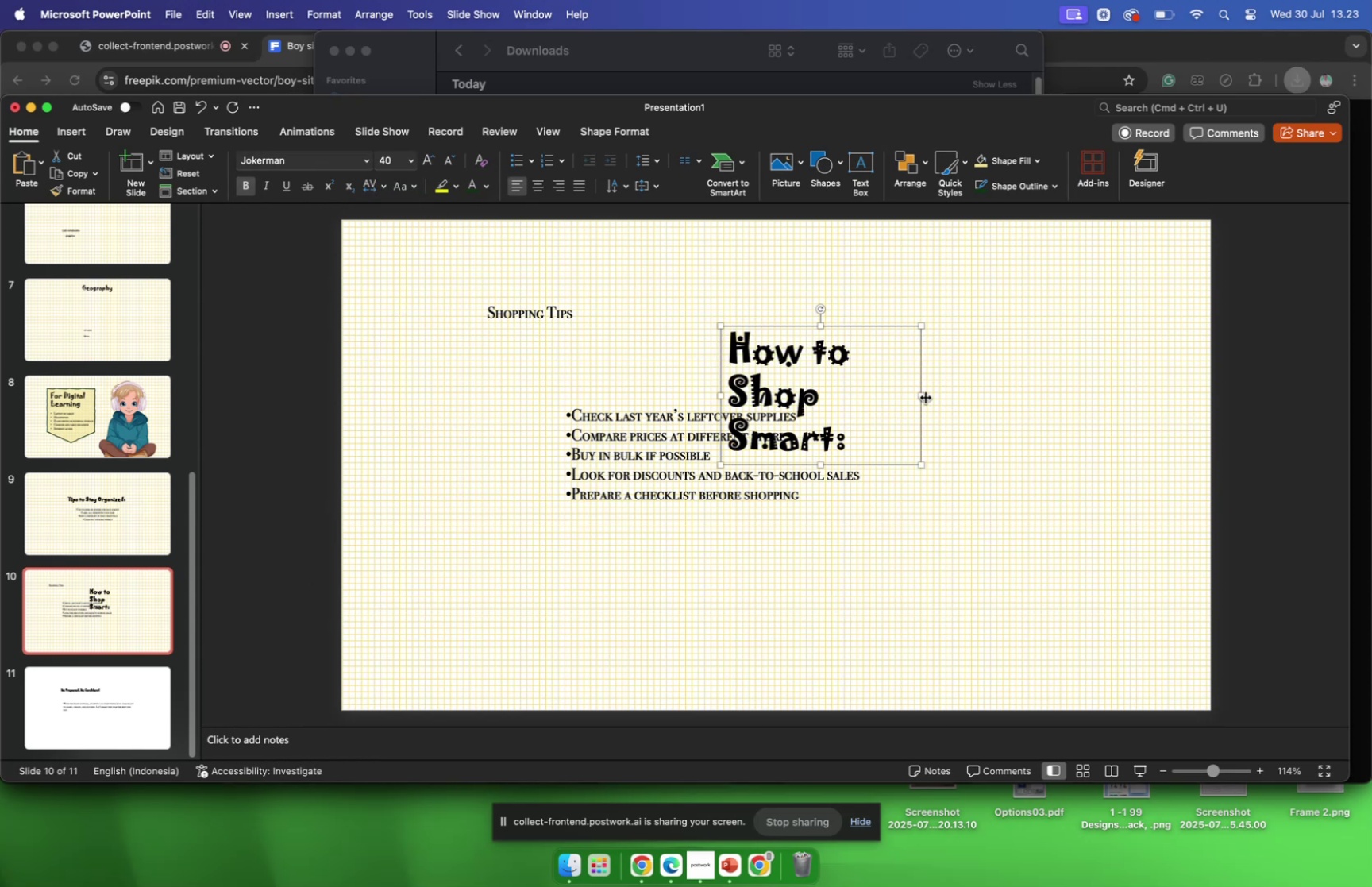 
left_click_drag(start_coordinate=[919, 394], to_coordinate=[1015, 379])
 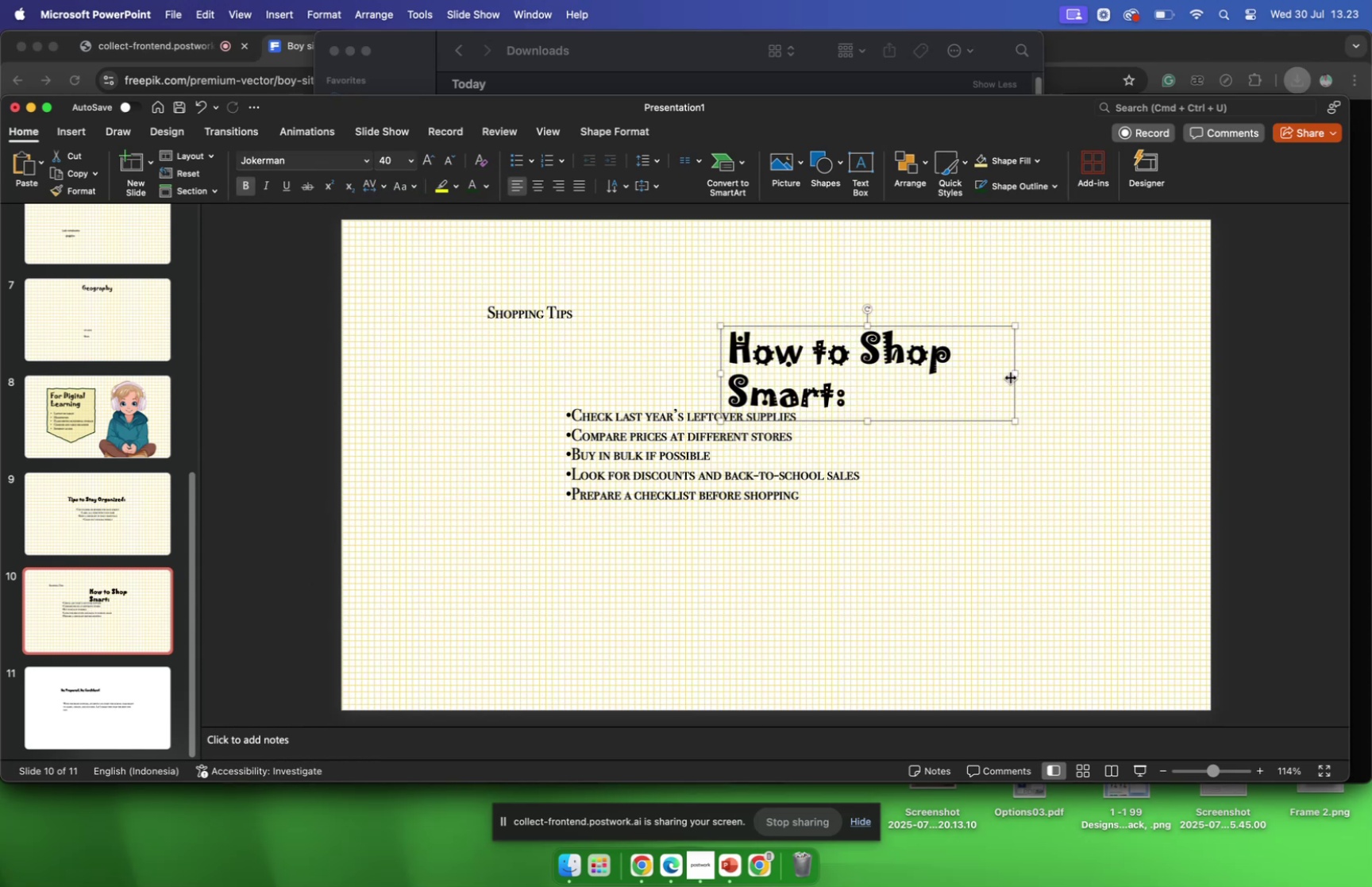 
left_click_drag(start_coordinate=[1015, 375], to_coordinate=[965, 375])
 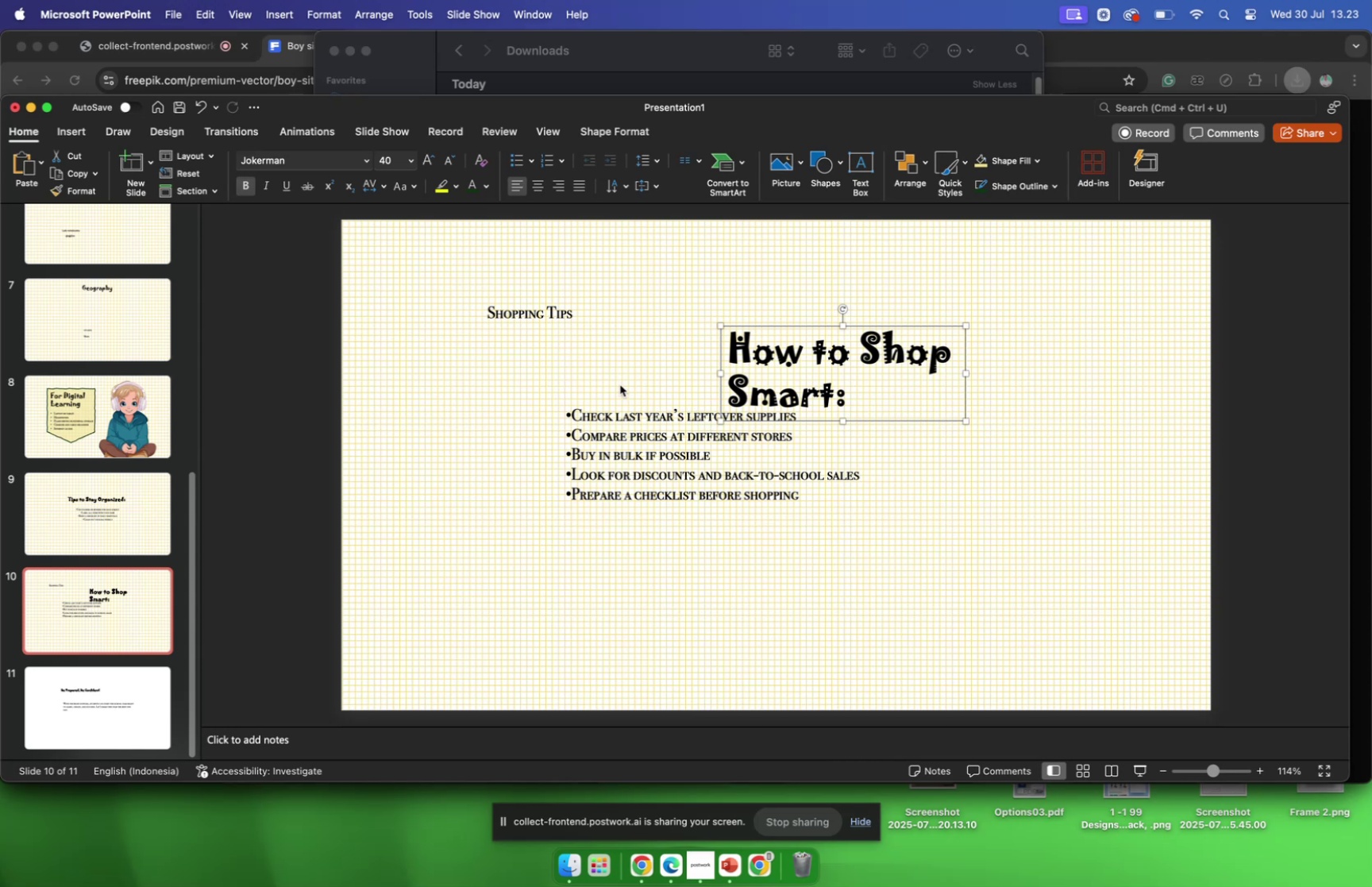 
wait(9.48)
 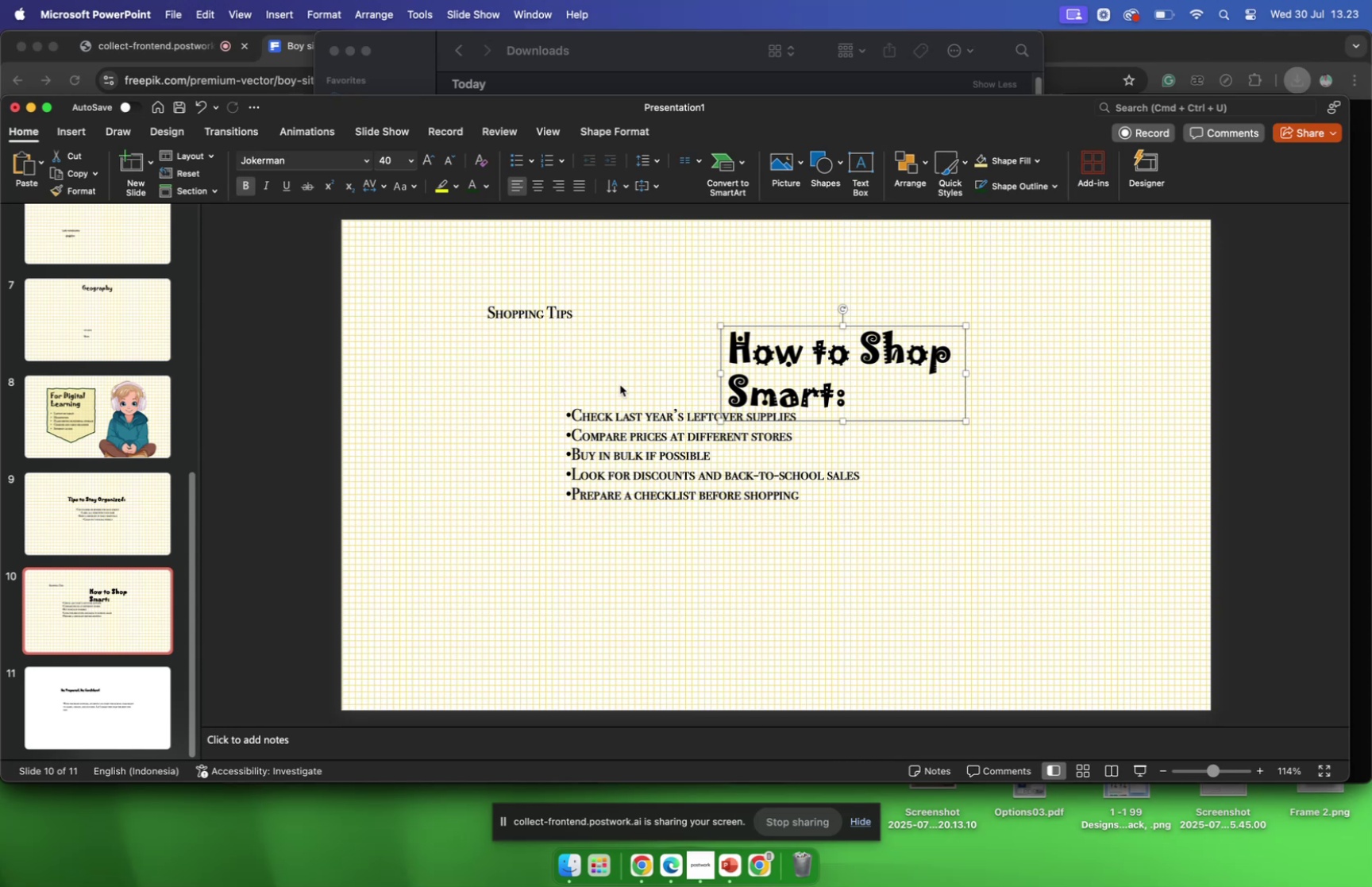 
left_click([619, 442])
 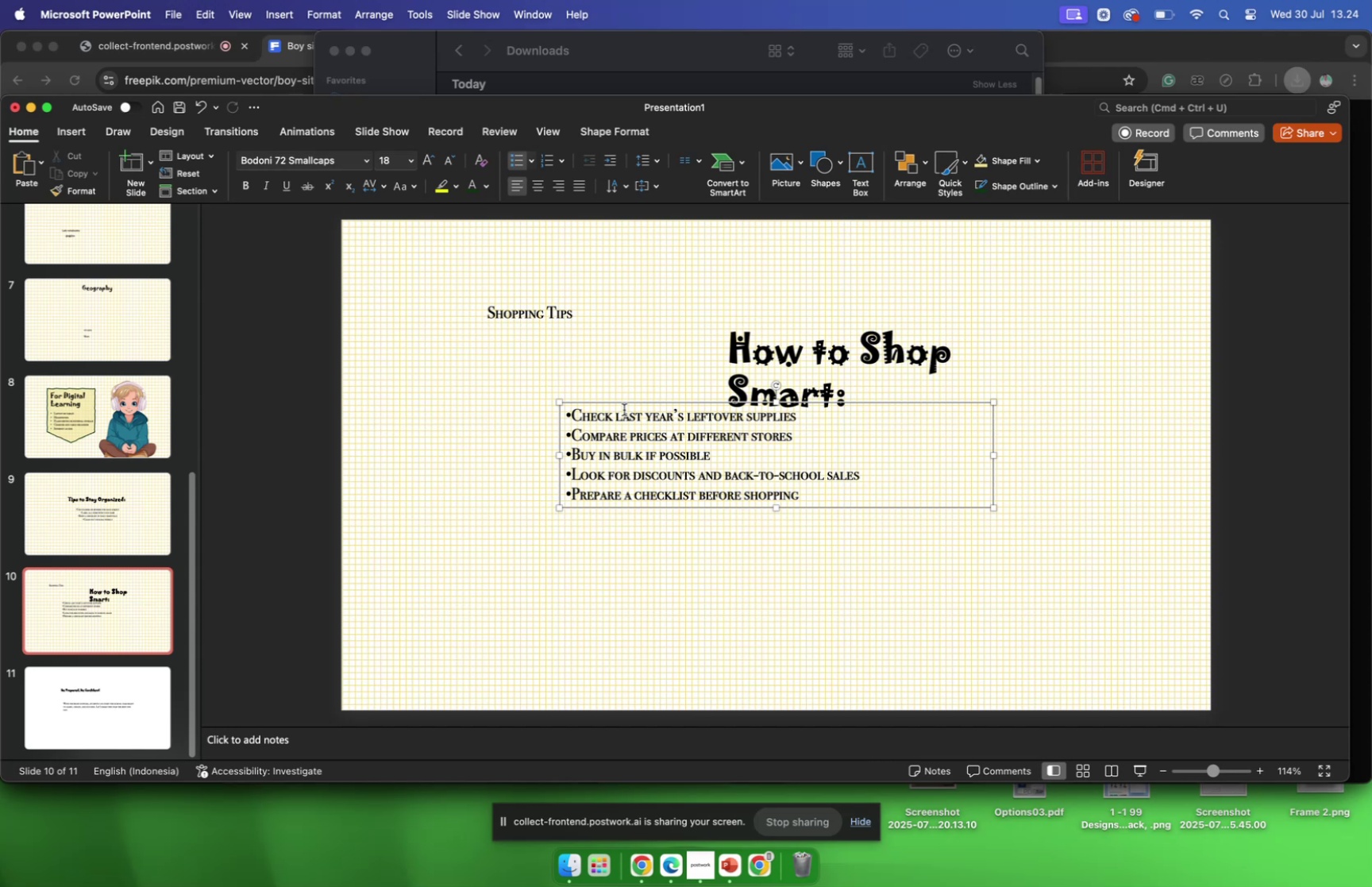 
left_click_drag(start_coordinate=[622, 397], to_coordinate=[621, 426])
 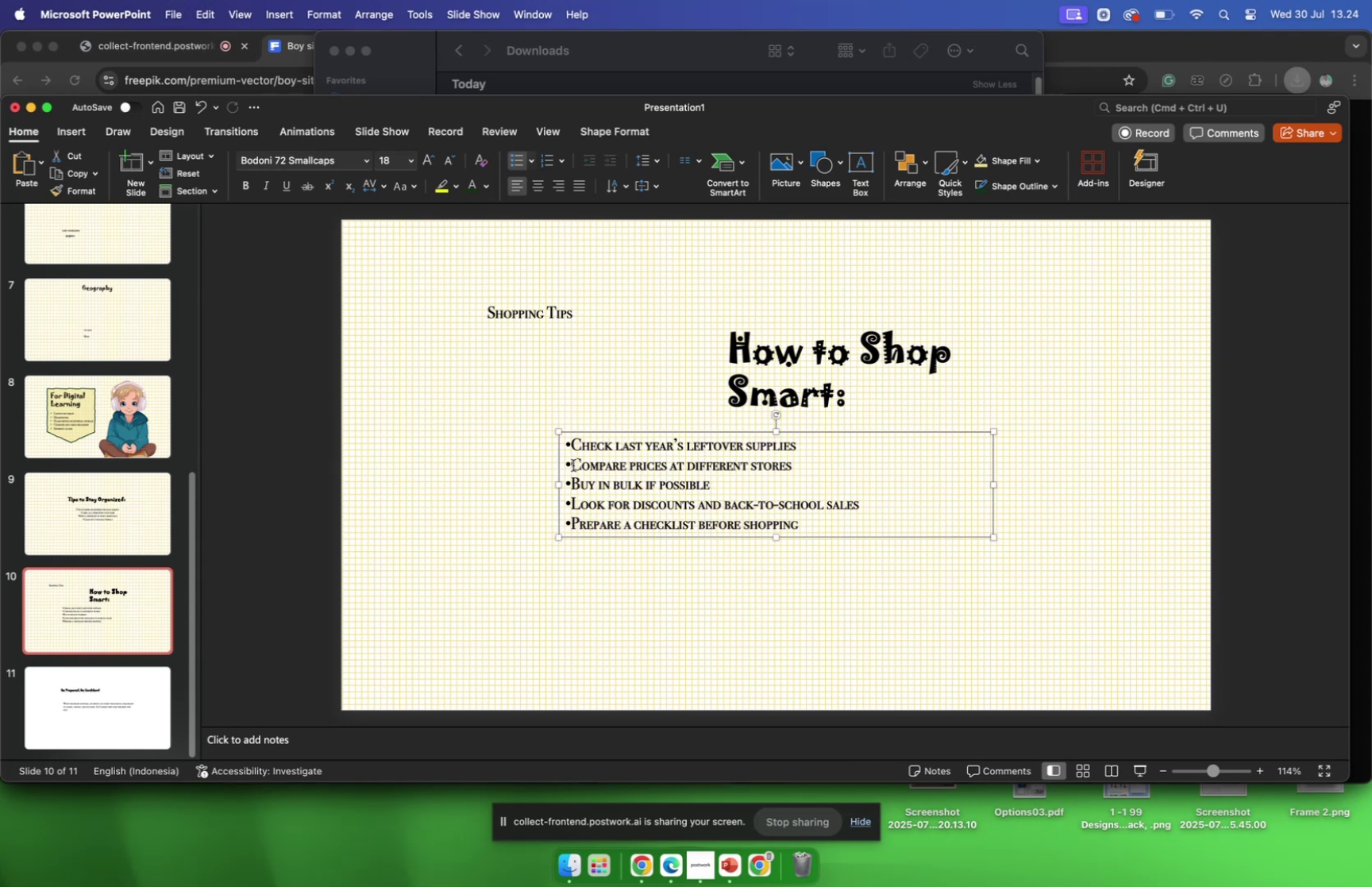 
left_click_drag(start_coordinate=[574, 443], to_coordinate=[846, 545])
 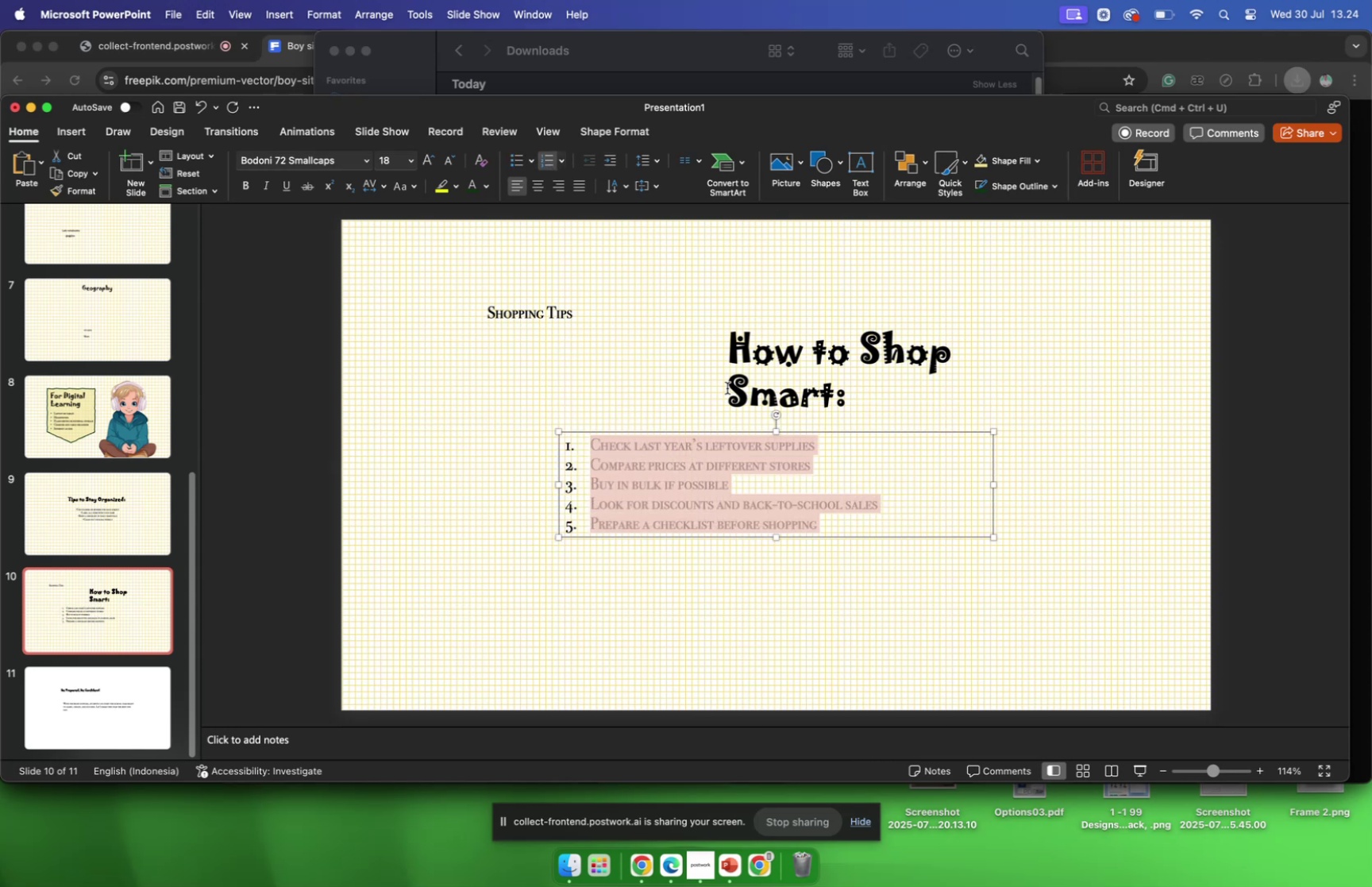 
wait(5.17)
 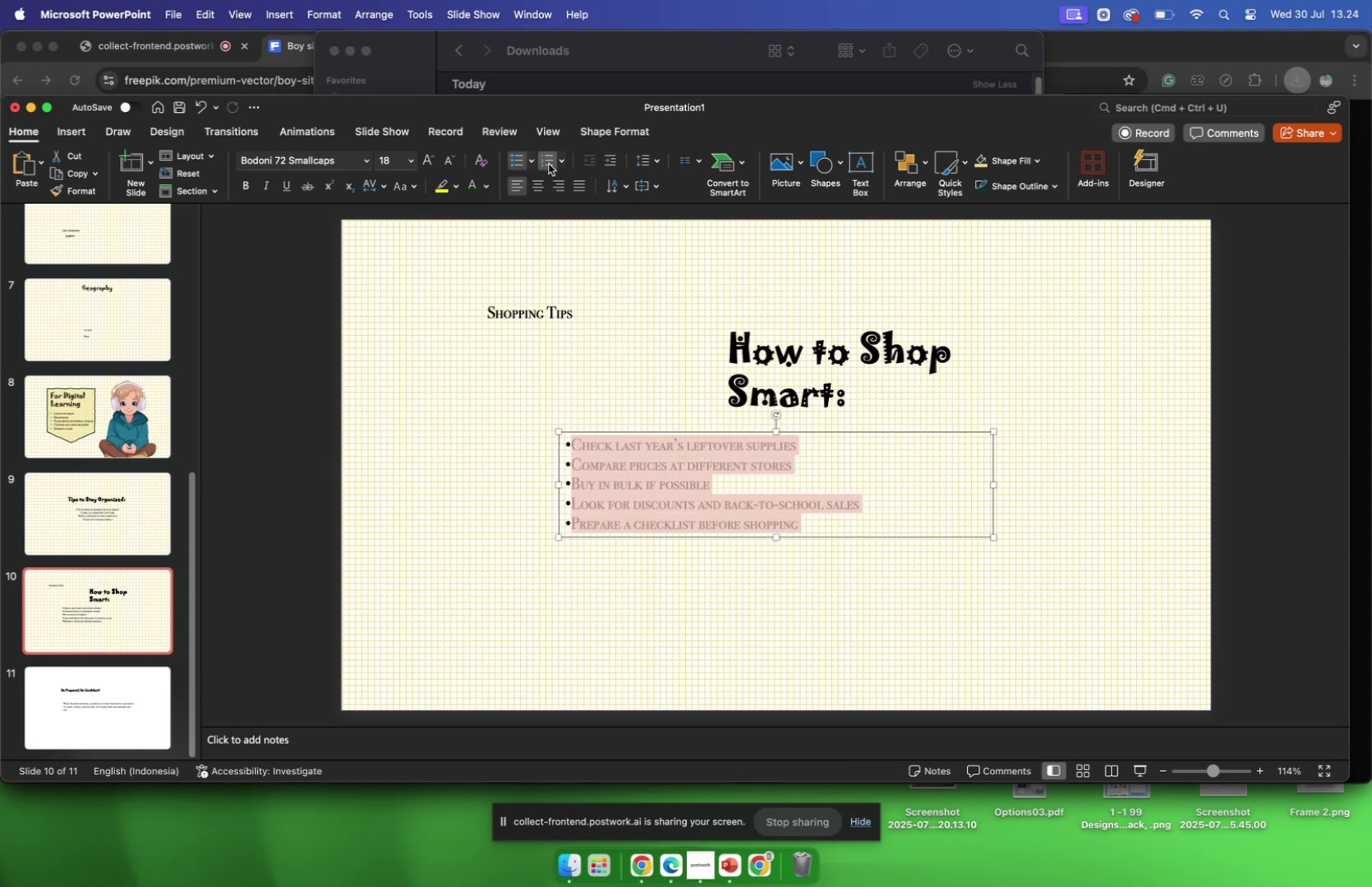 
left_click_drag(start_coordinate=[679, 429], to_coordinate=[668, 444])
 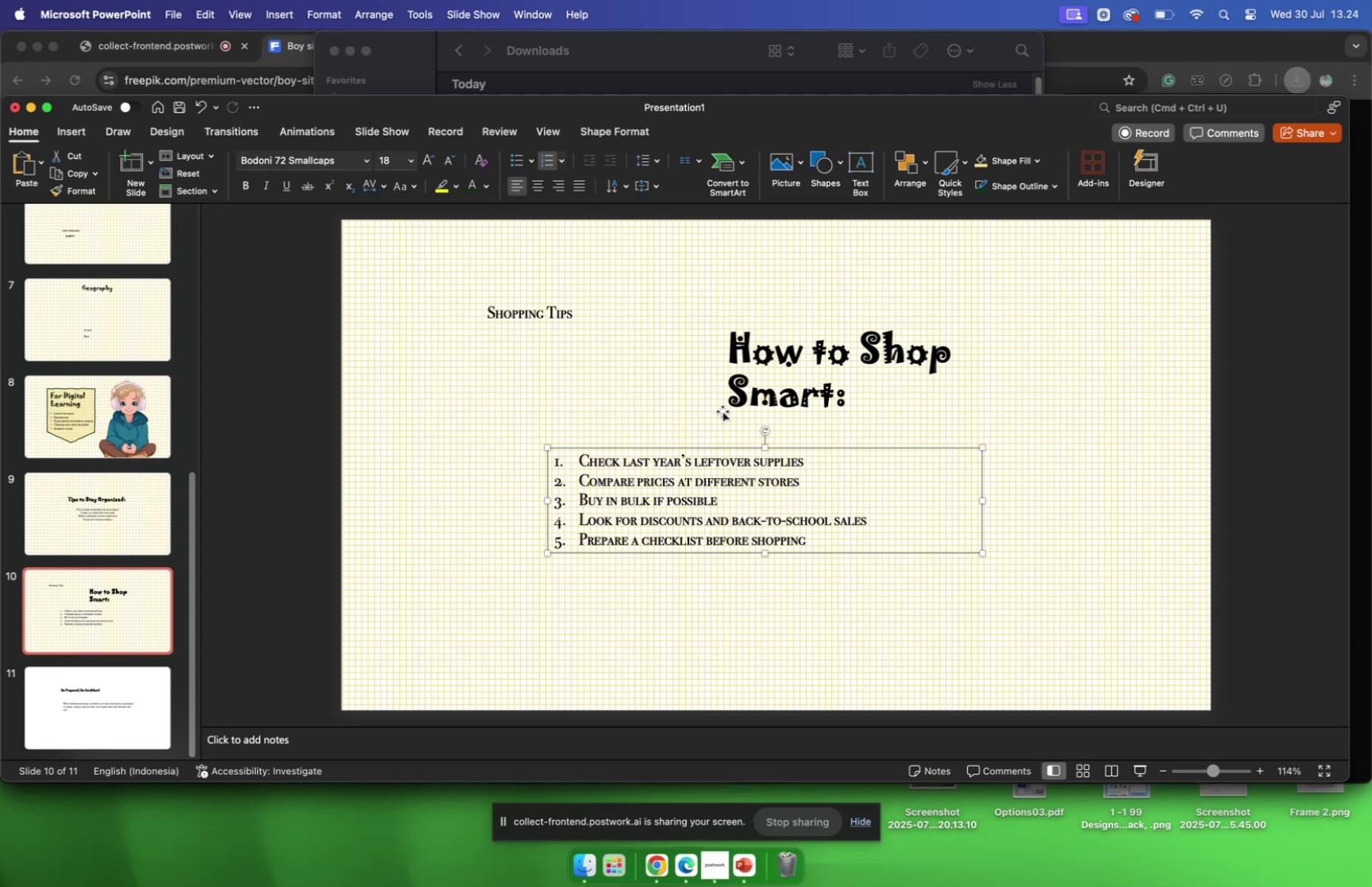 
scroll: coordinate [124, 597], scroll_direction: down, amount: 5.0
 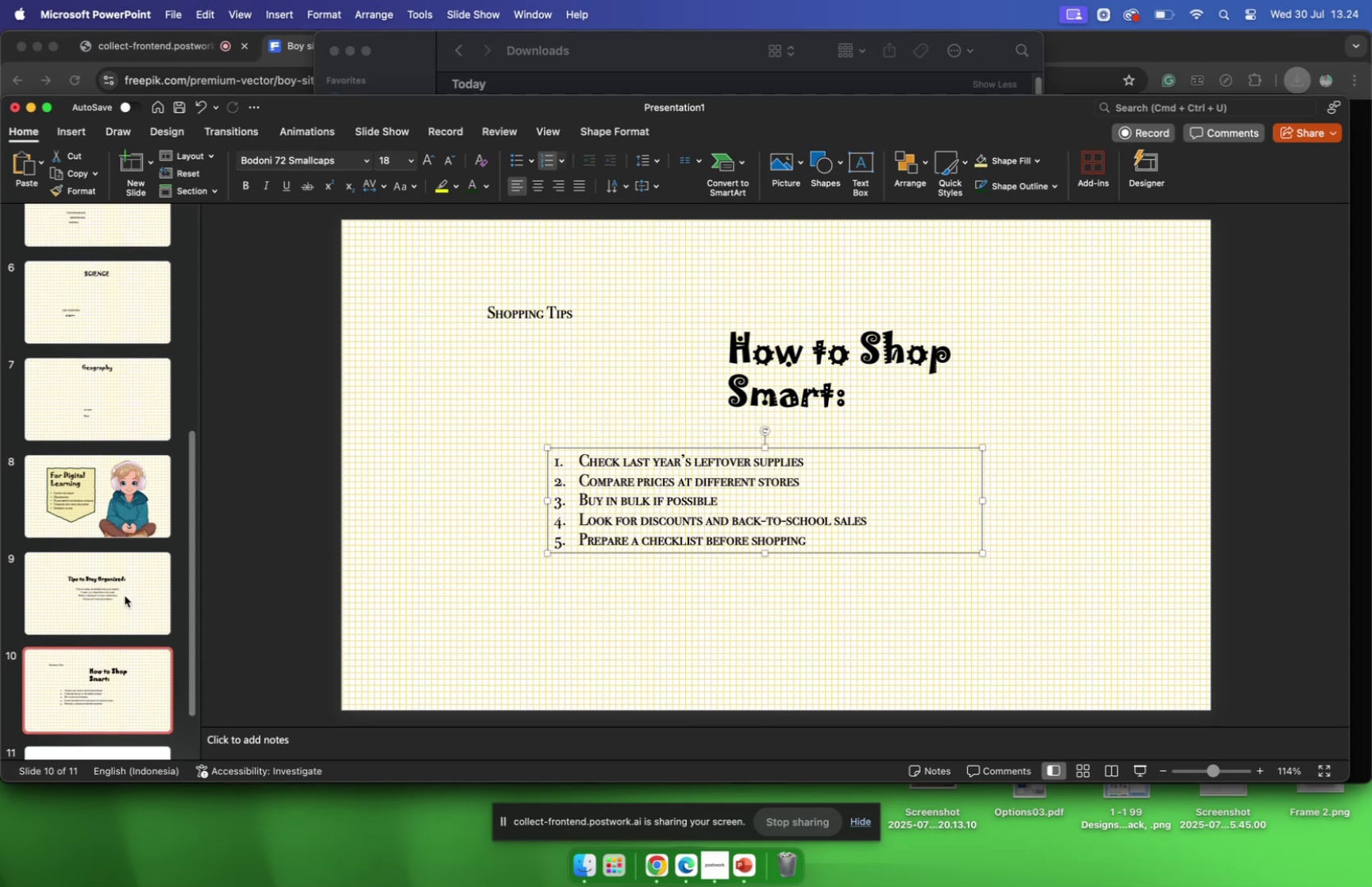 
scroll: coordinate [126, 594], scroll_direction: up, amount: 26.0
 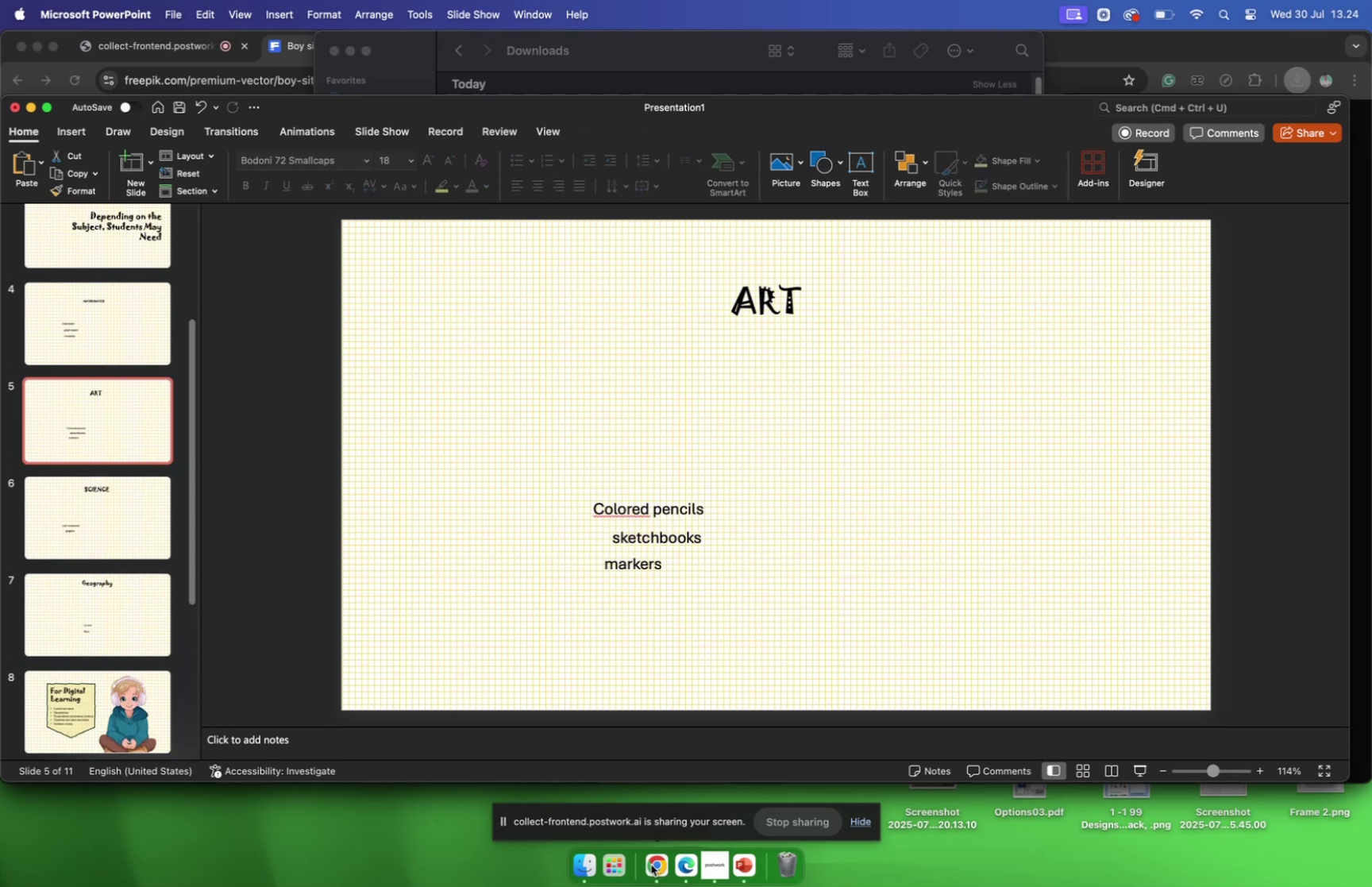 
scroll: coordinate [752, 538], scroll_direction: down, amount: 32.0
 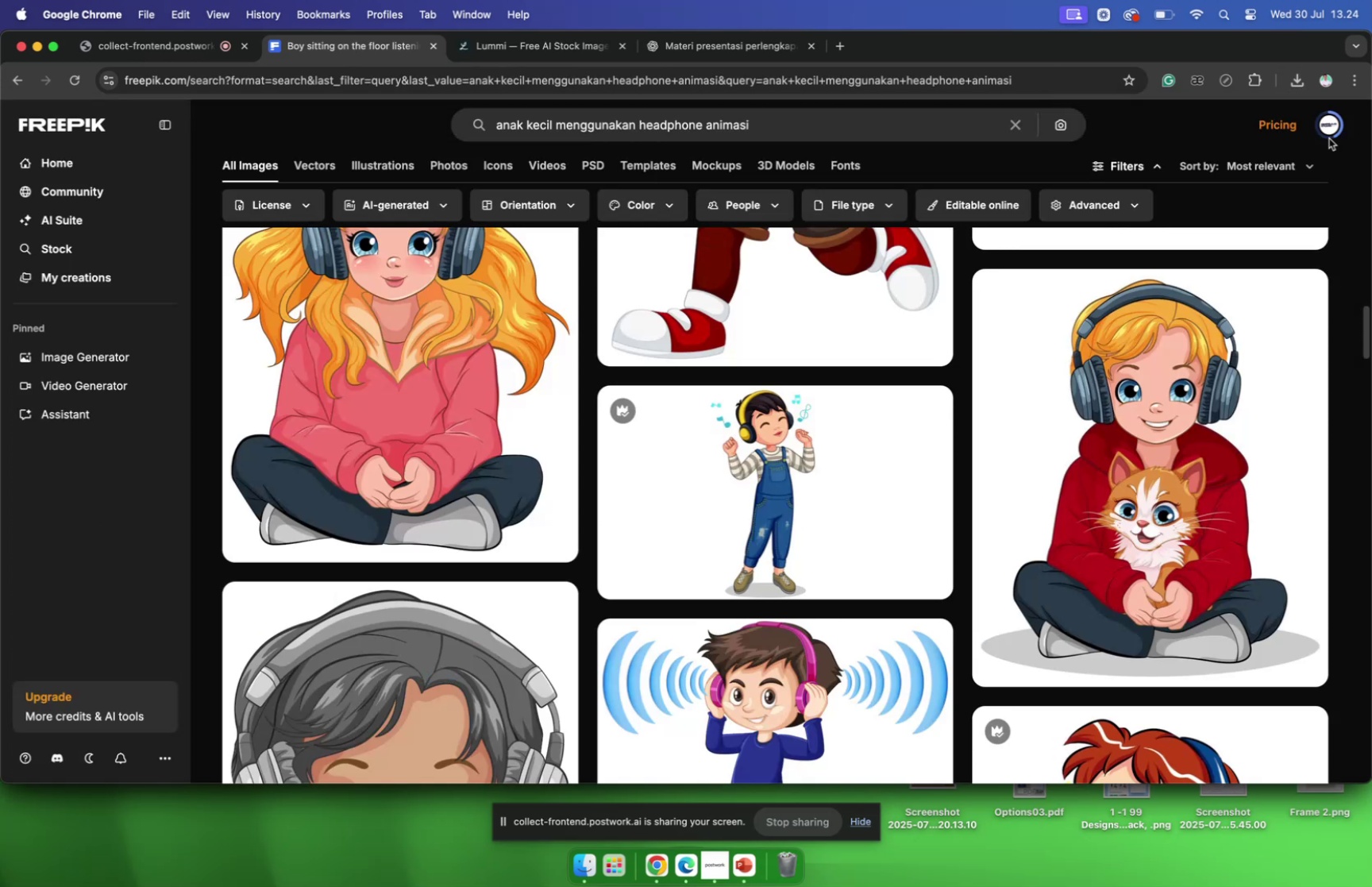 
mouse_move([992, 125])
 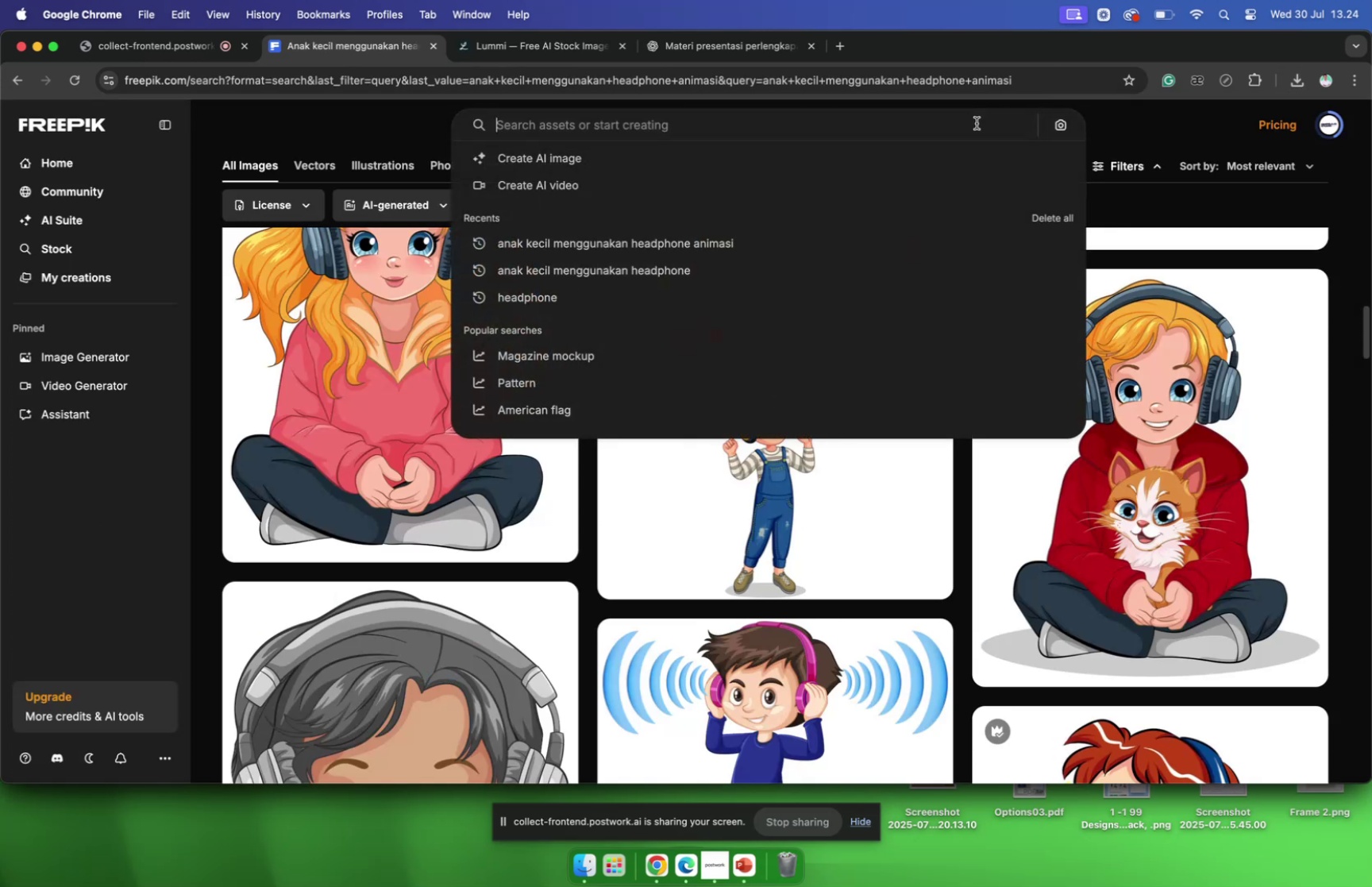 
type(animasi alat melukis)
 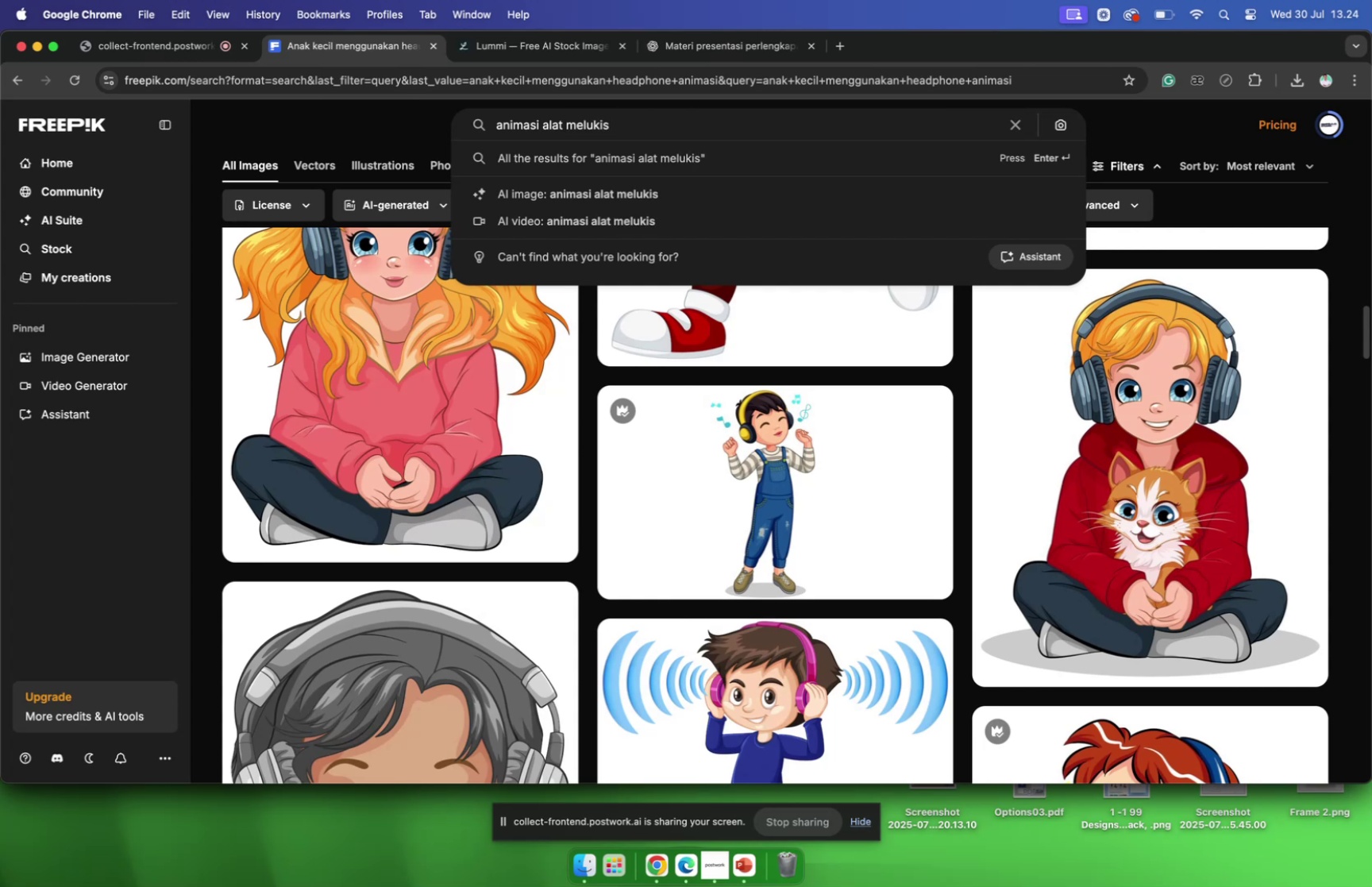 
key(Enter)
 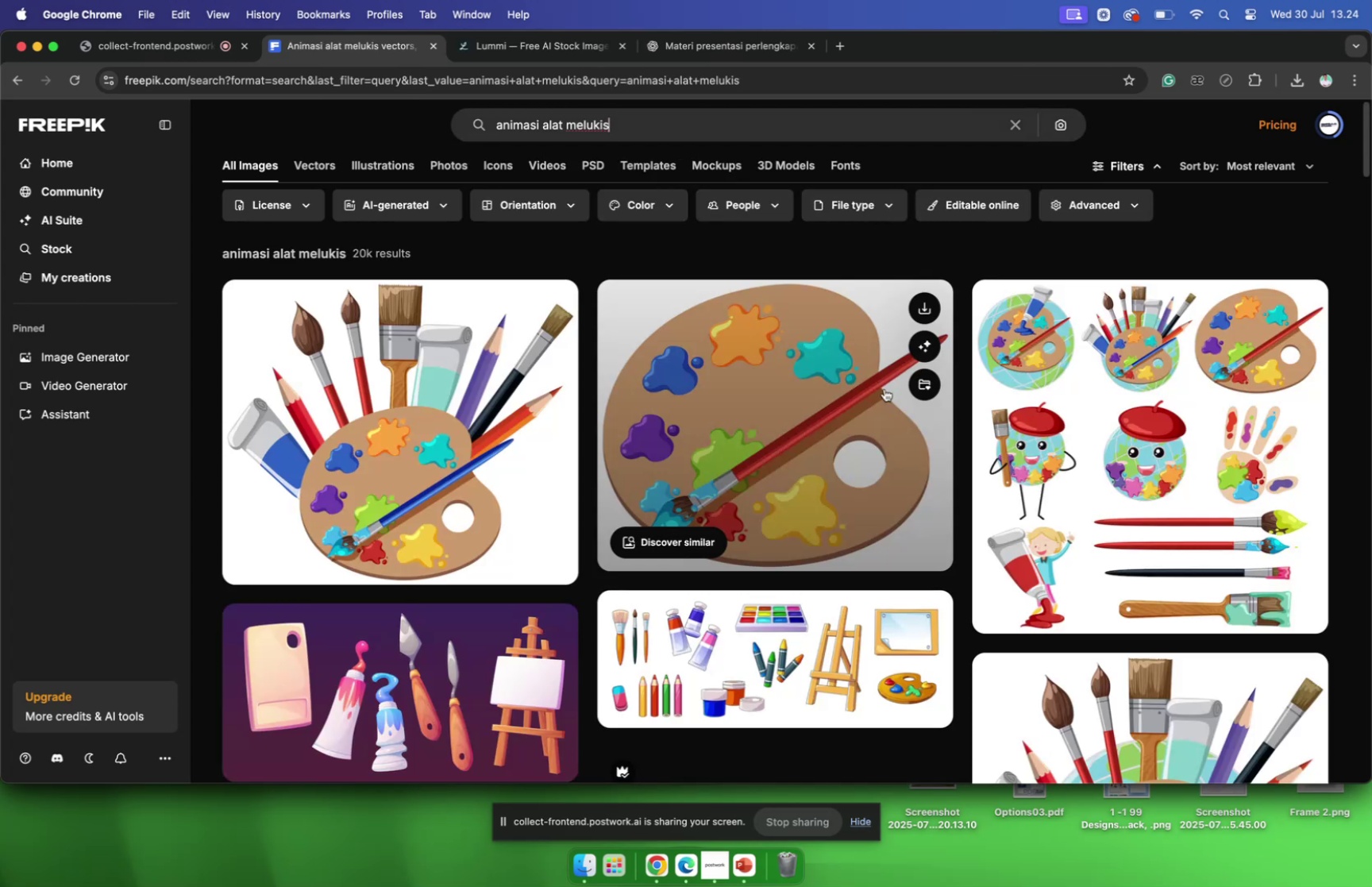 
scroll: coordinate [847, 457], scroll_direction: down, amount: 14.0
 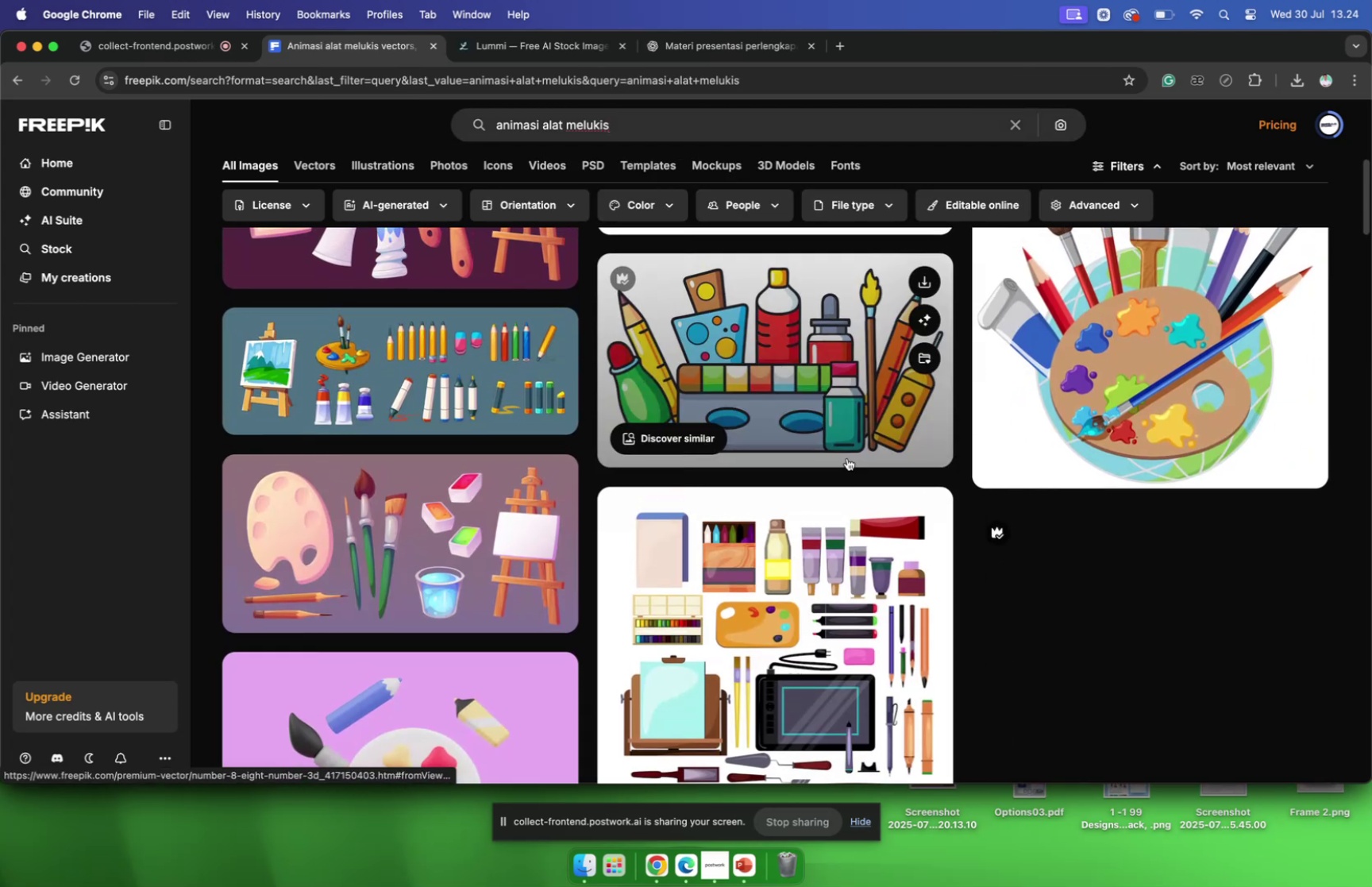 
scroll: coordinate [847, 457], scroll_direction: up, amount: 10.0
 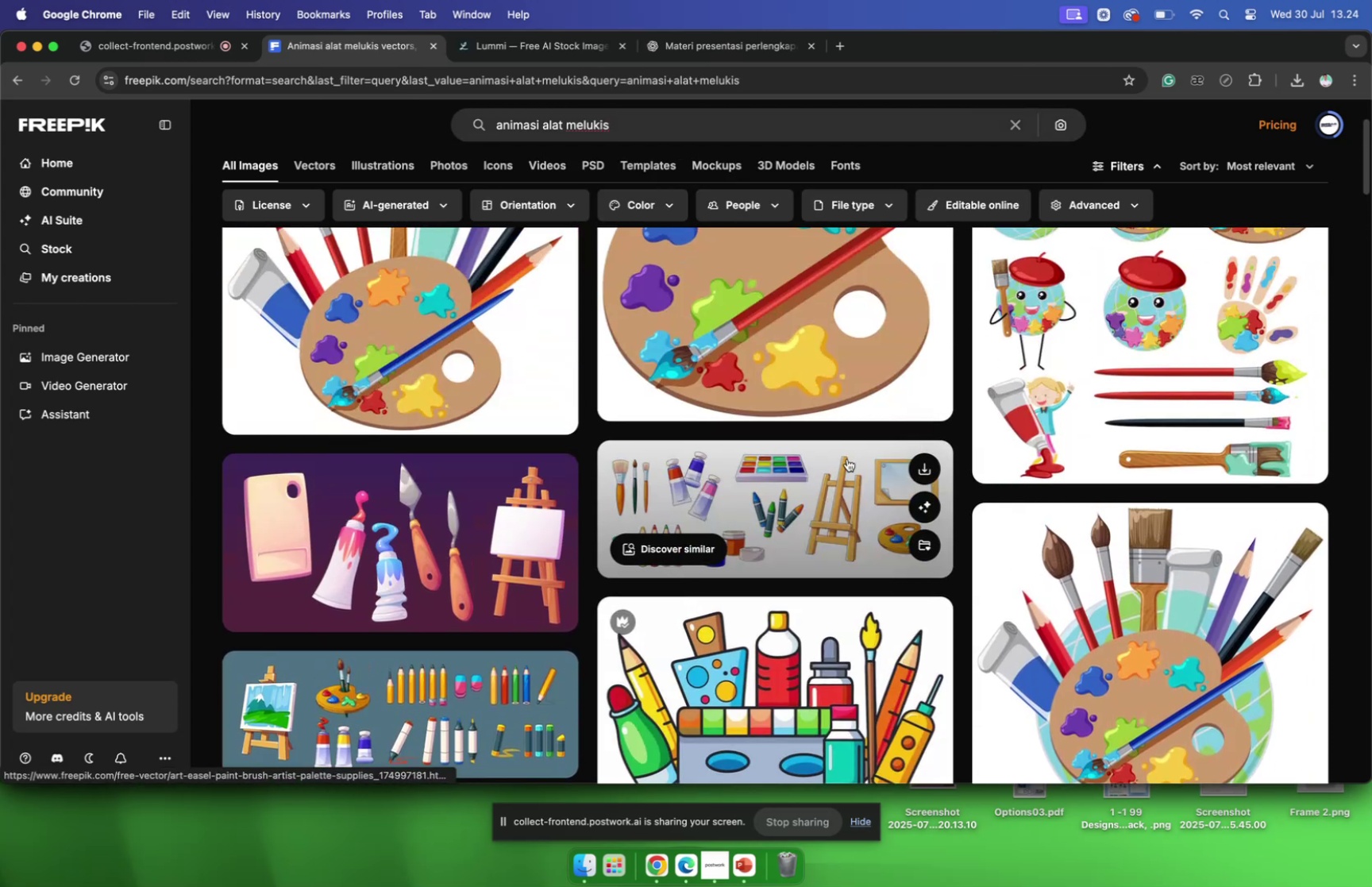 
scroll: coordinate [848, 454], scroll_direction: down, amount: 38.0
 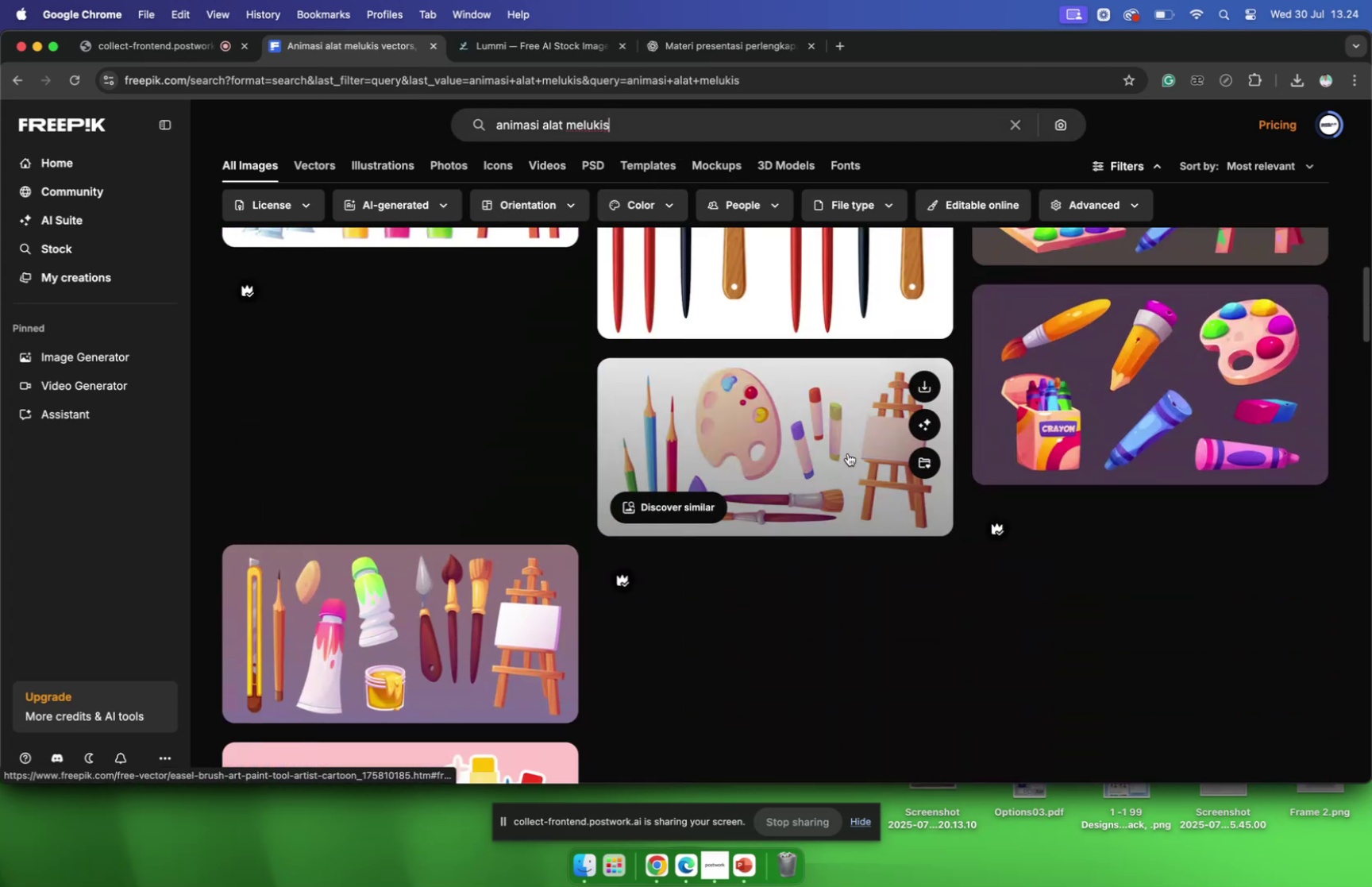 
scroll: coordinate [838, 367], scroll_direction: up, amount: 60.0
 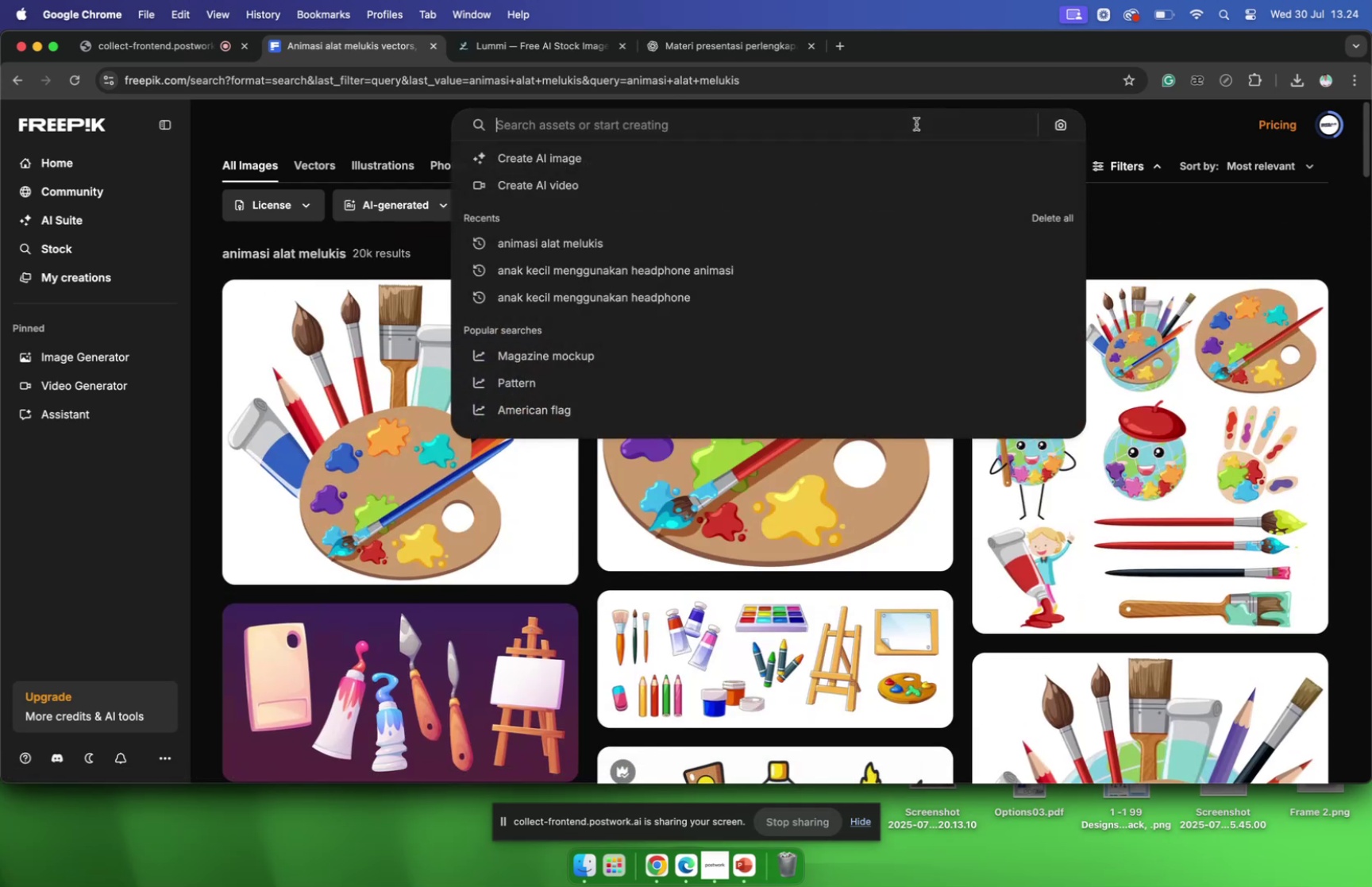 
type(animasi anak melukis)
 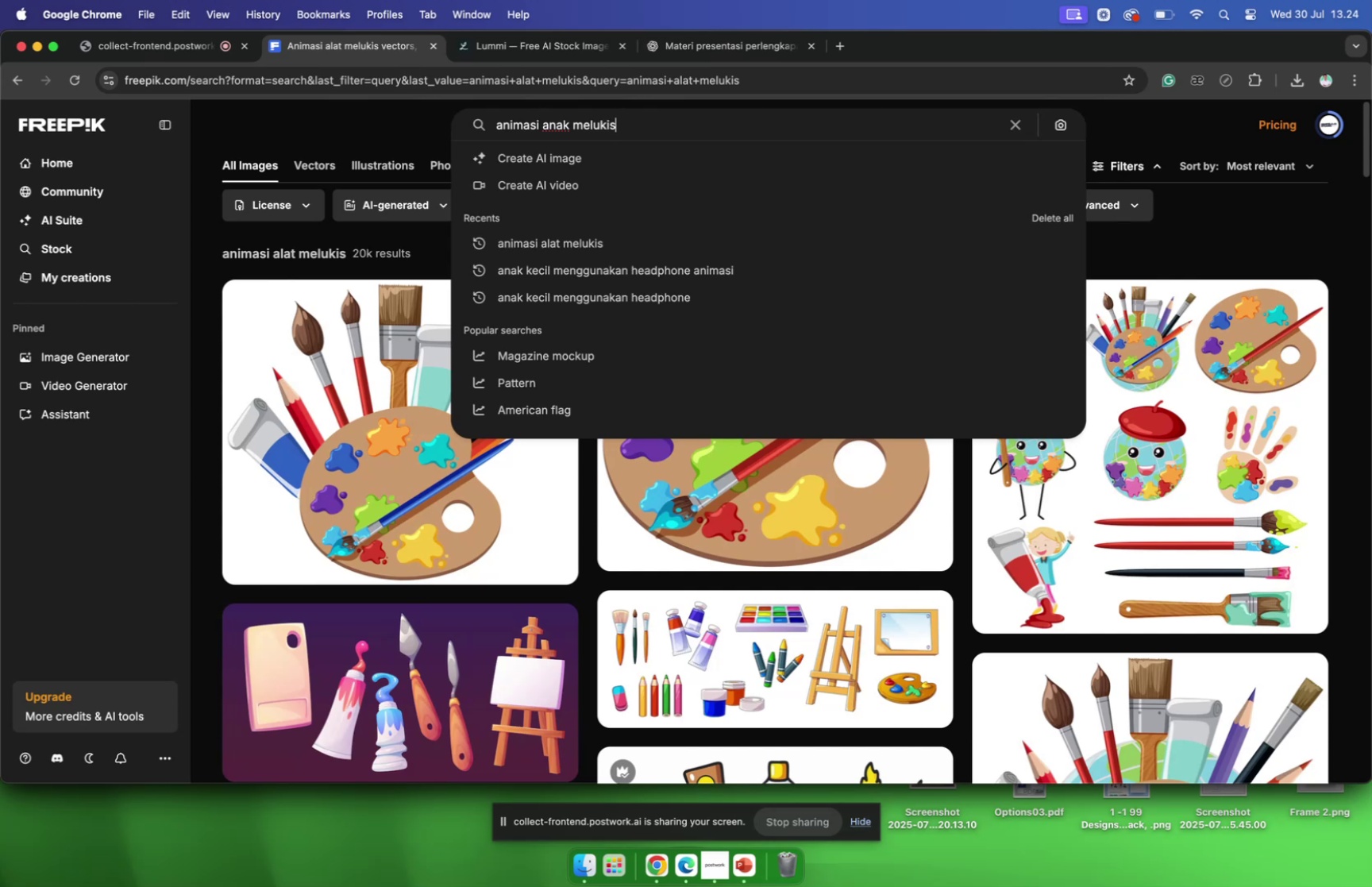 
key(Enter)
 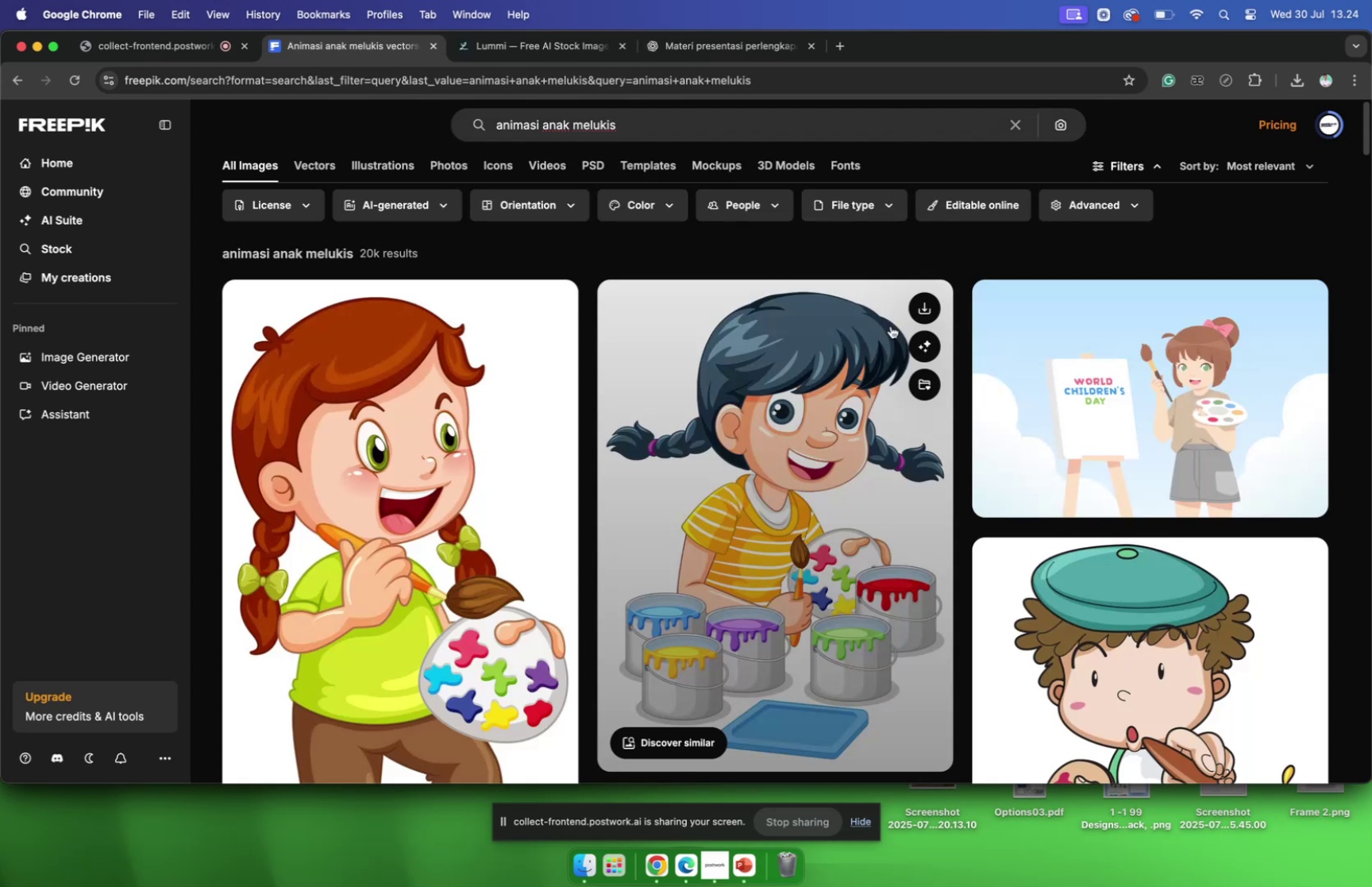 
scroll: coordinate [877, 426], scroll_direction: down, amount: 22.0
 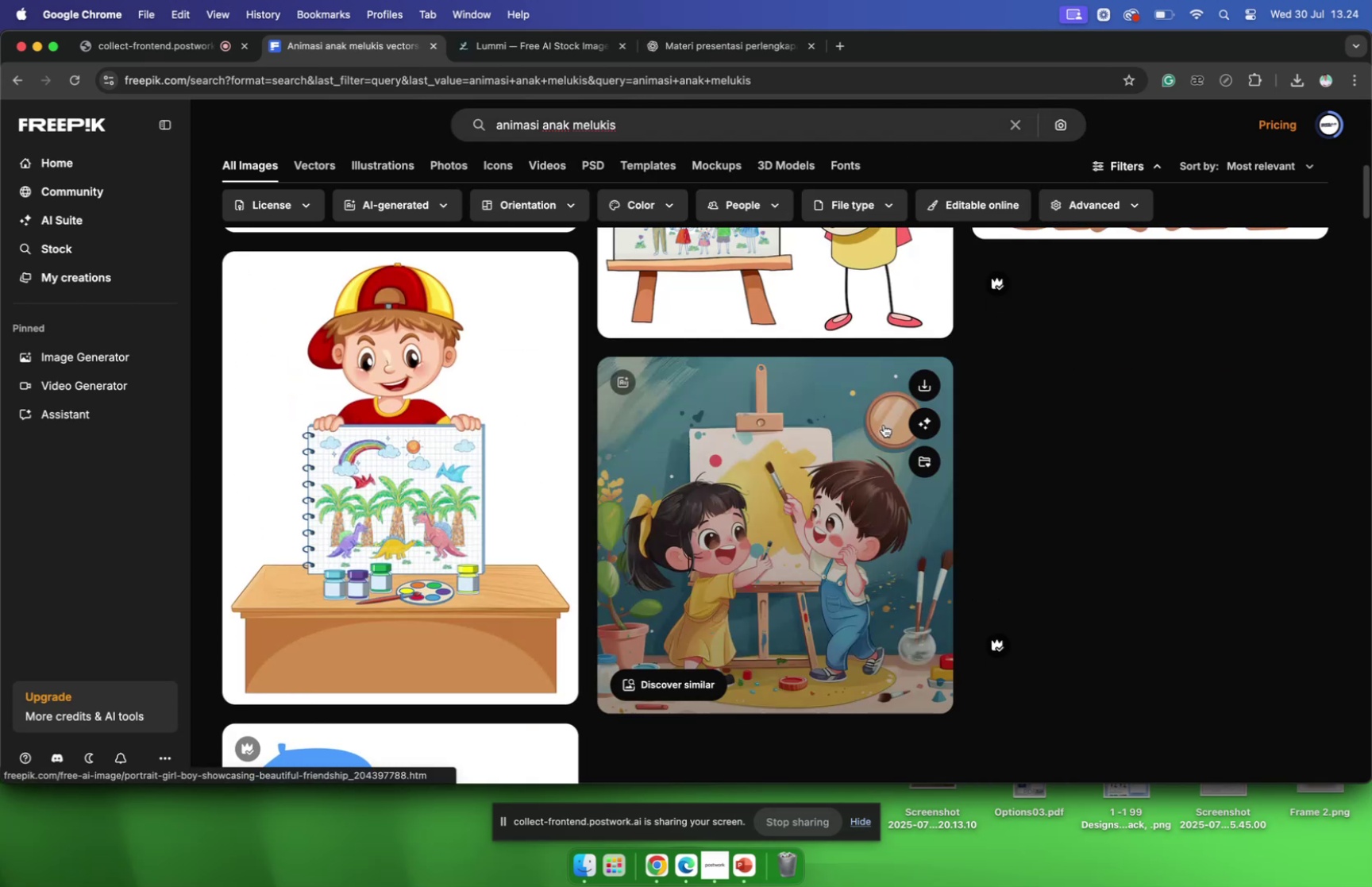 
scroll: coordinate [884, 425], scroll_direction: up, amount: 14.0
 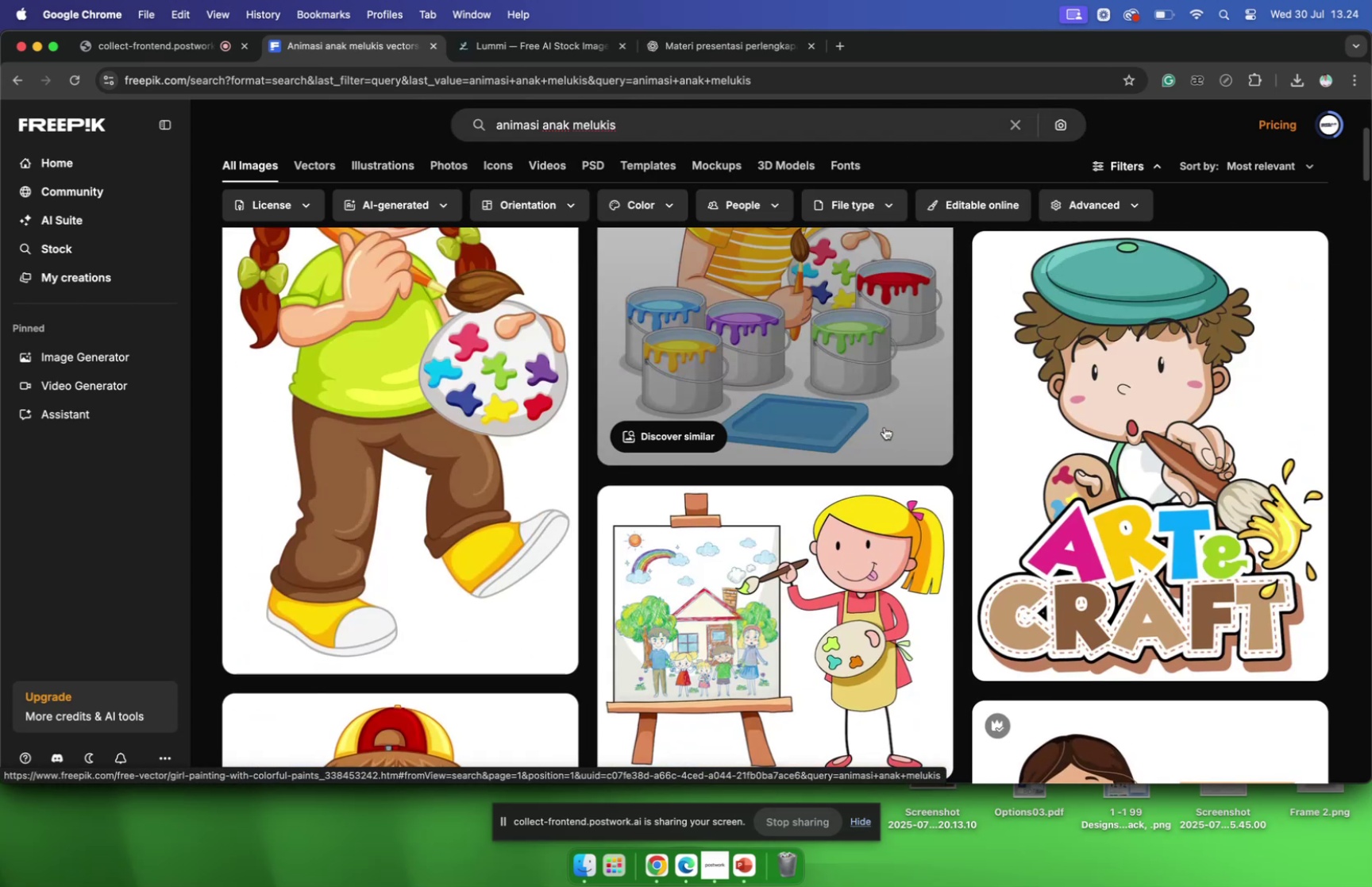 
scroll: coordinate [900, 422], scroll_direction: down, amount: 93.0
 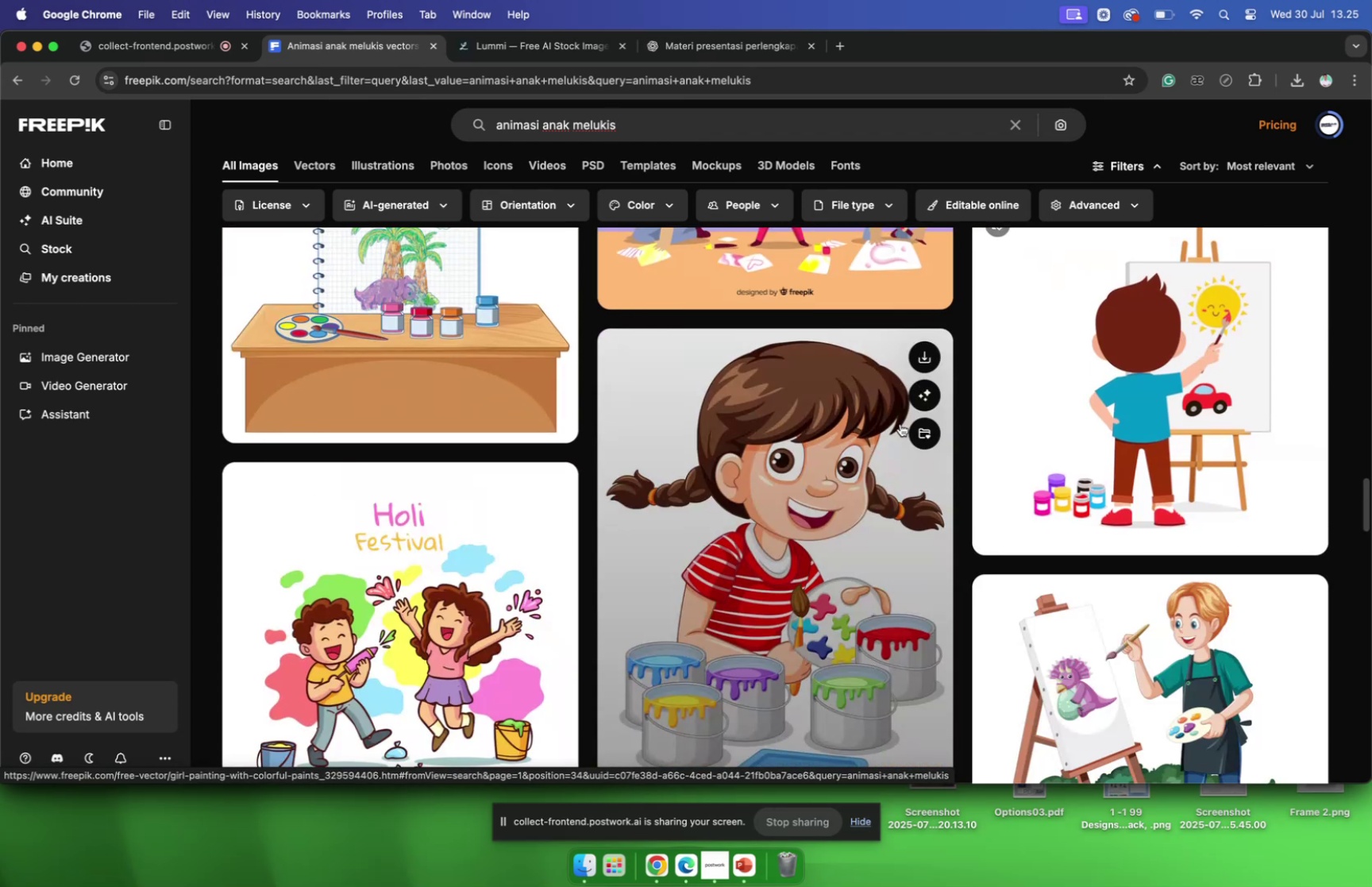 
scroll: coordinate [904, 421], scroll_direction: down, amount: 51.0
 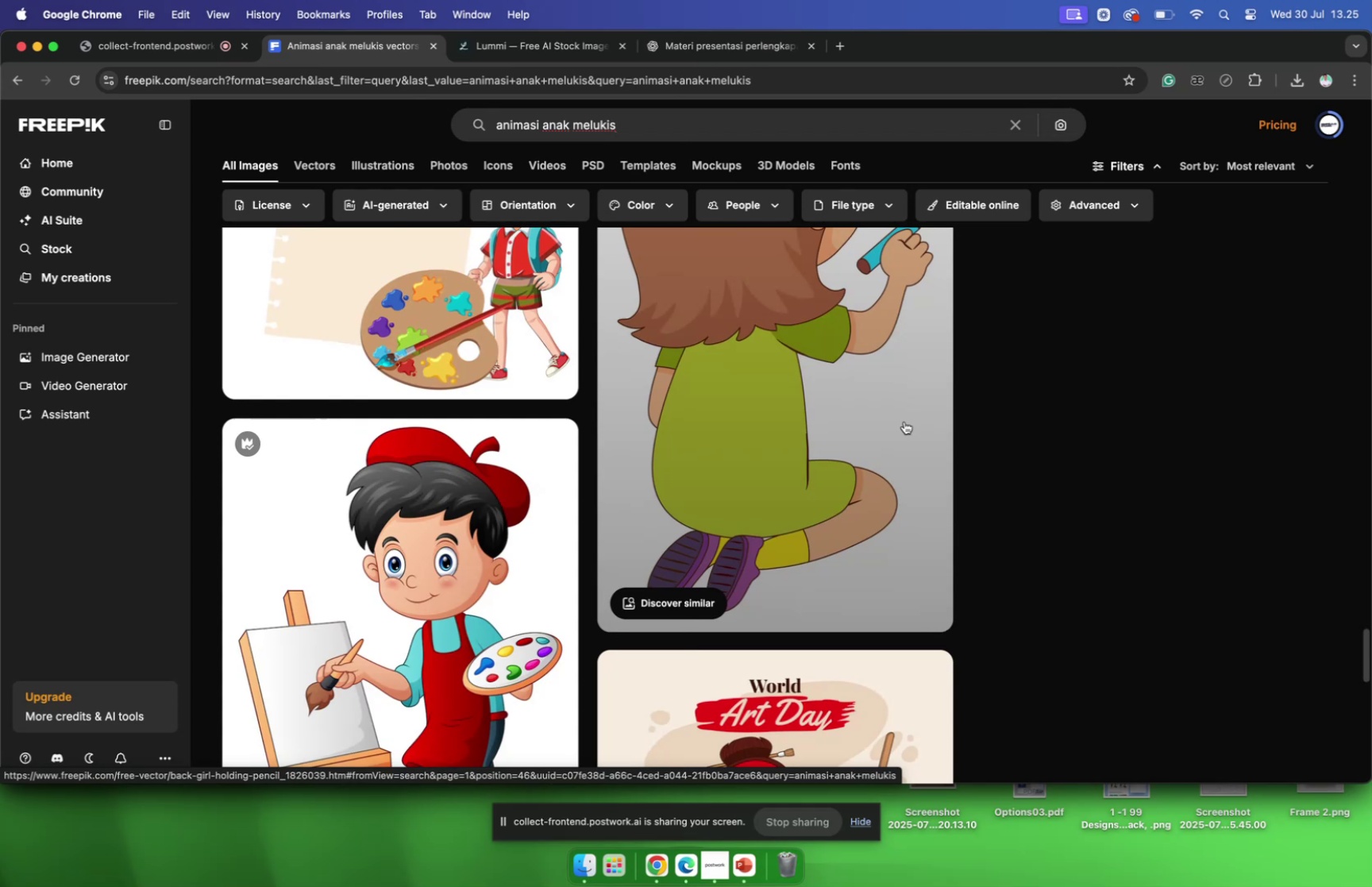 
scroll: coordinate [904, 421], scroll_direction: up, amount: 3.0
 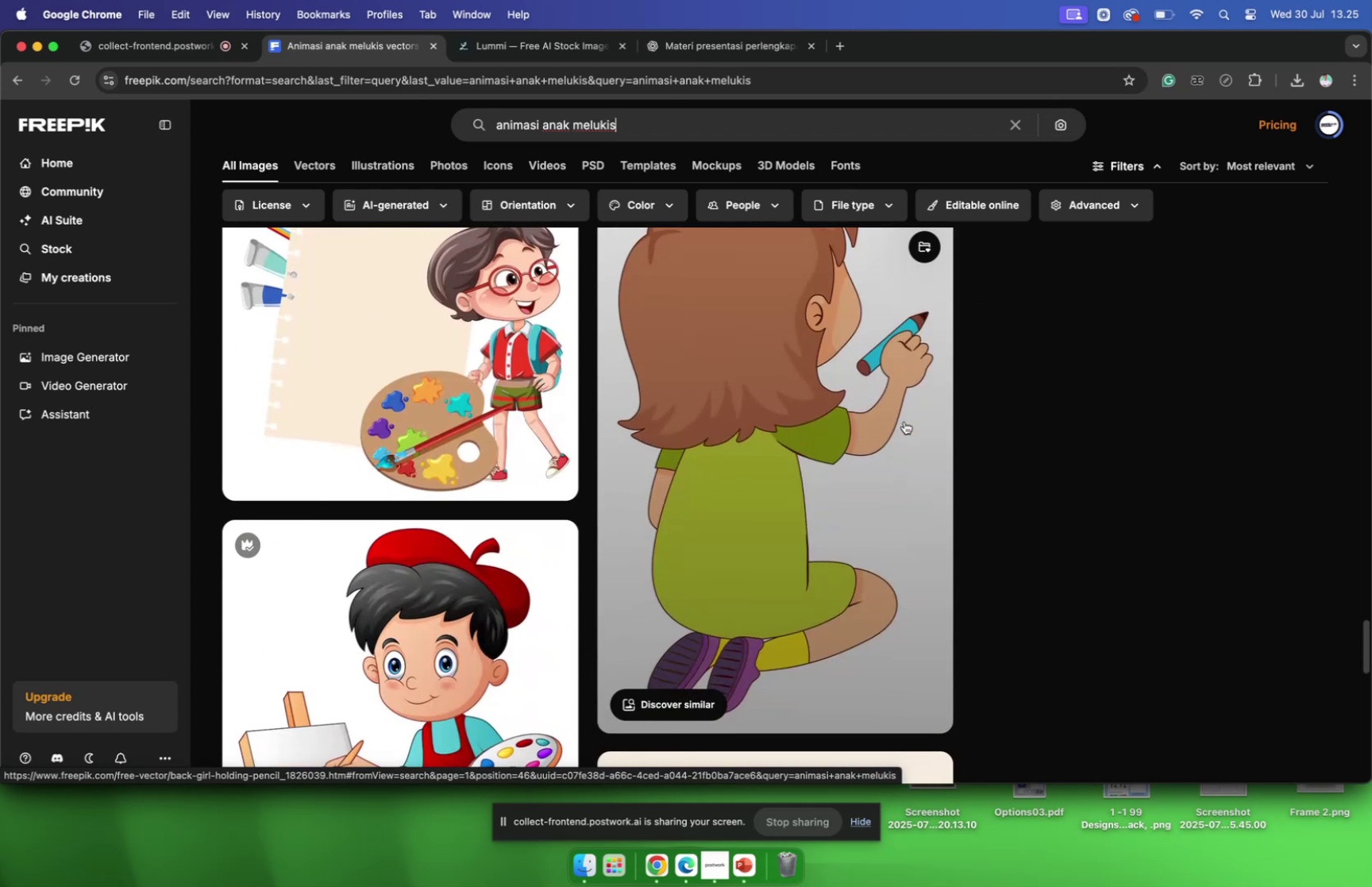 
scroll: coordinate [904, 421], scroll_direction: down, amount: 10.0
 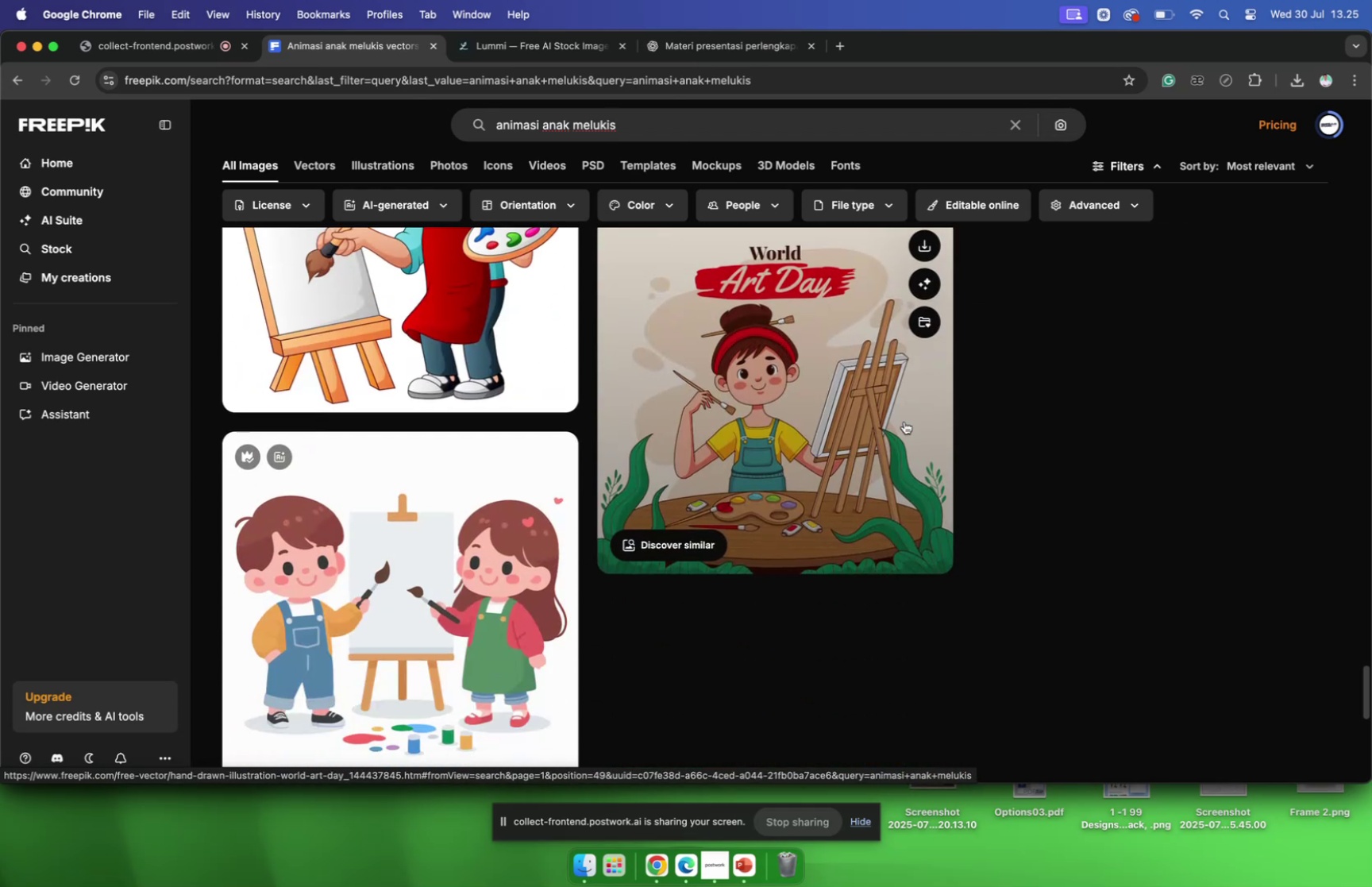 
scroll: coordinate [909, 422], scroll_direction: up, amount: 81.0
 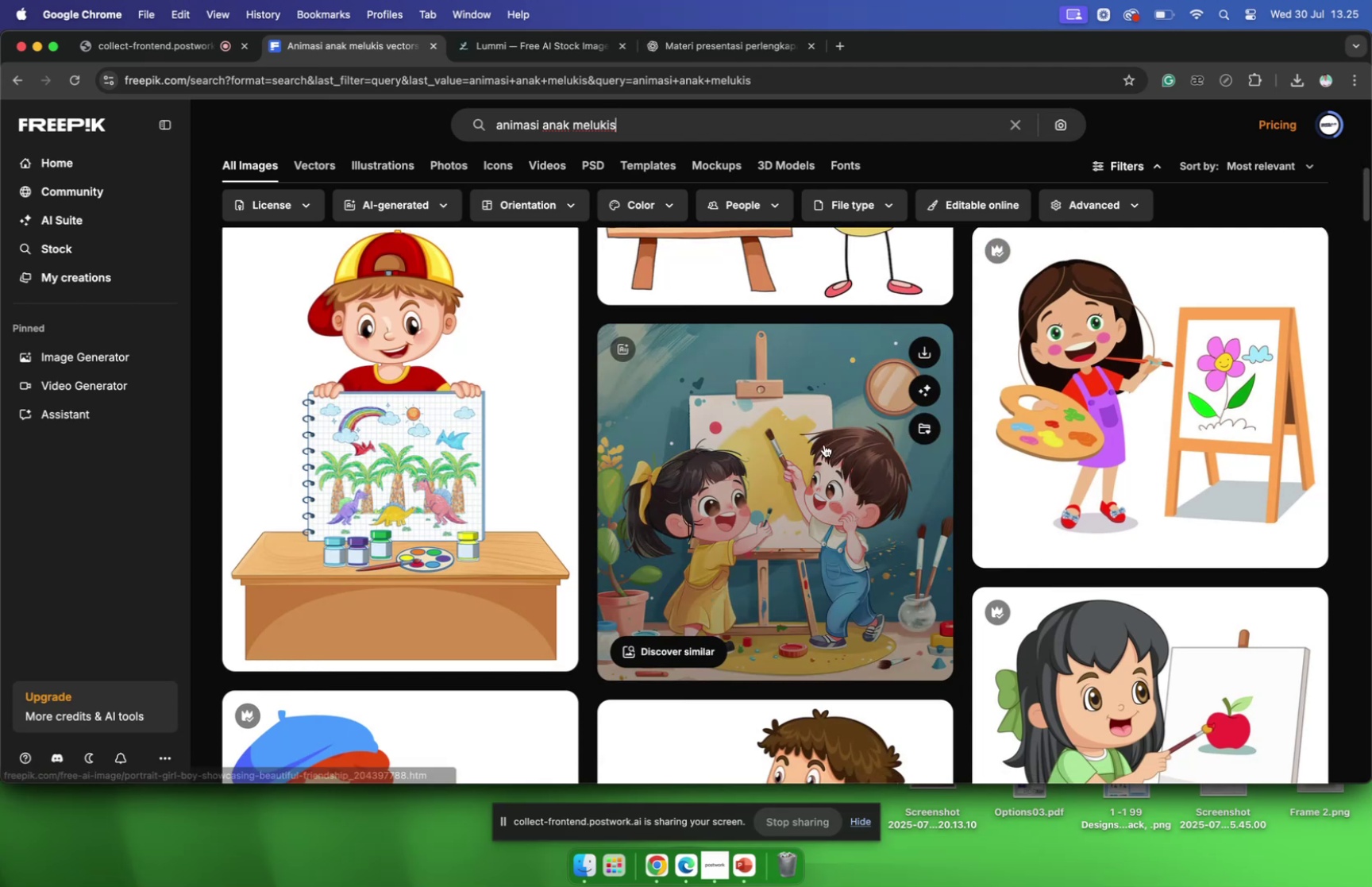 
scroll: coordinate [813, 444], scroll_direction: up, amount: 42.0
 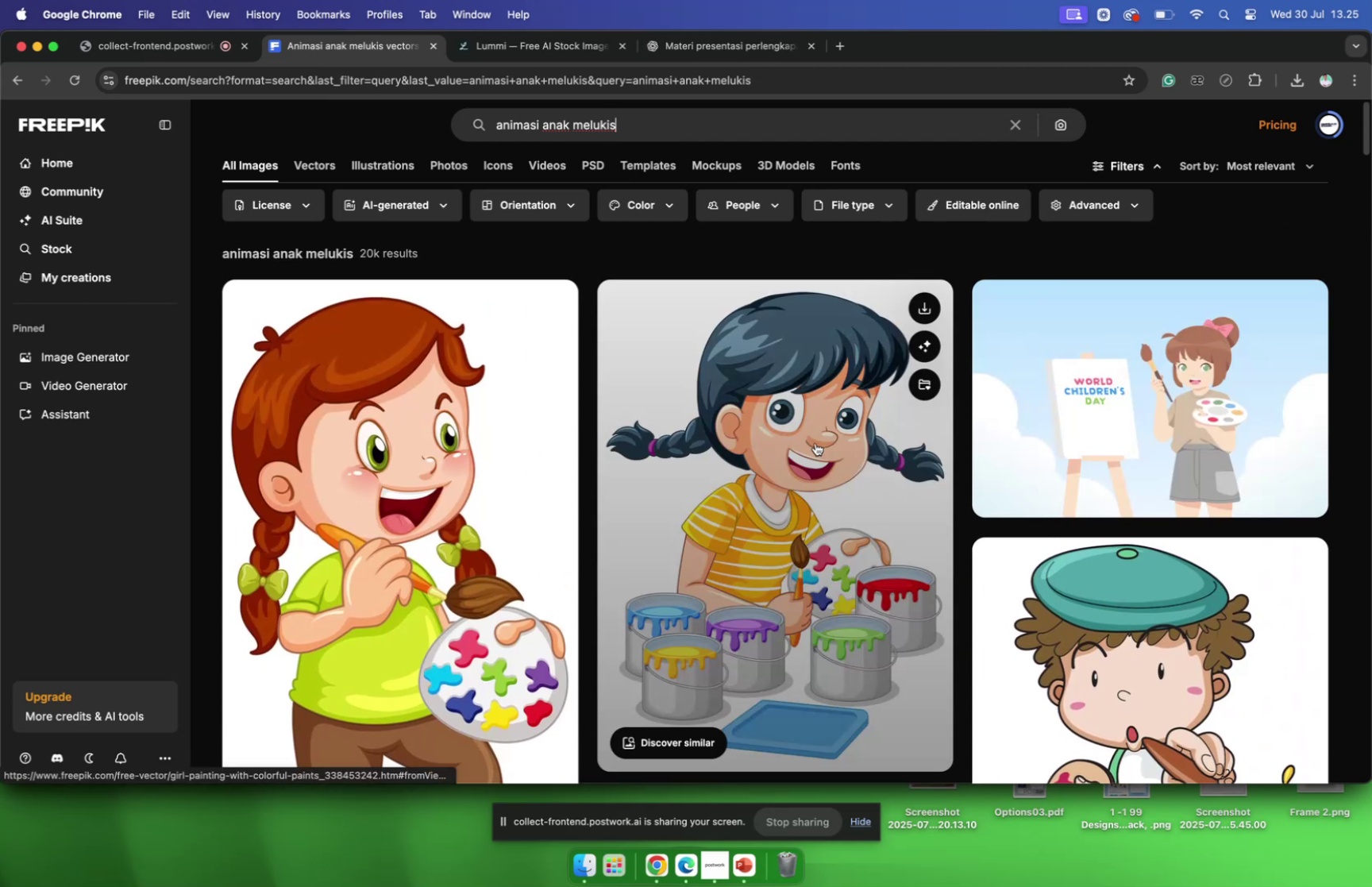 
left_click([815, 442])
 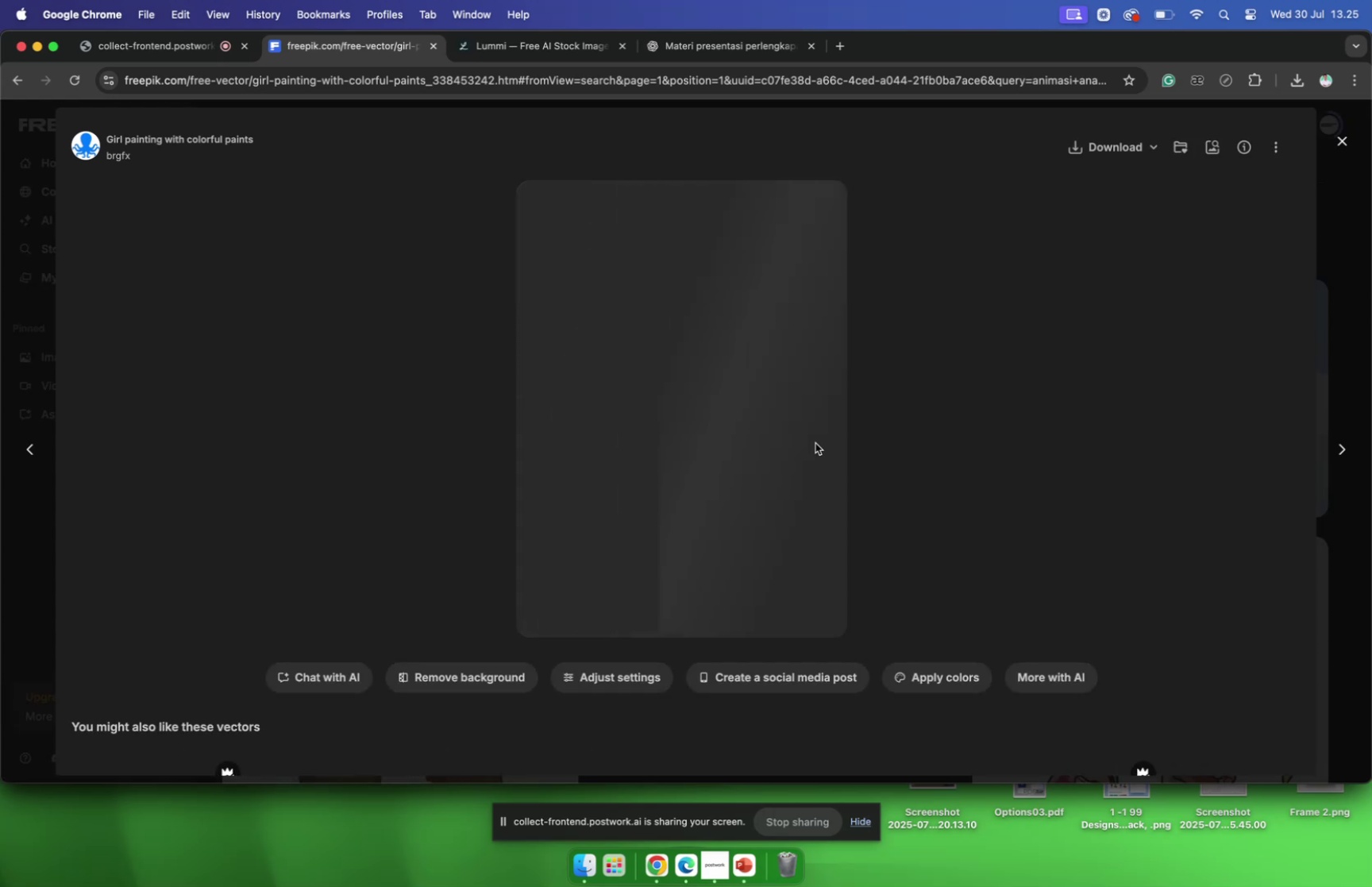 
scroll: coordinate [816, 439], scroll_direction: down, amount: 32.0
 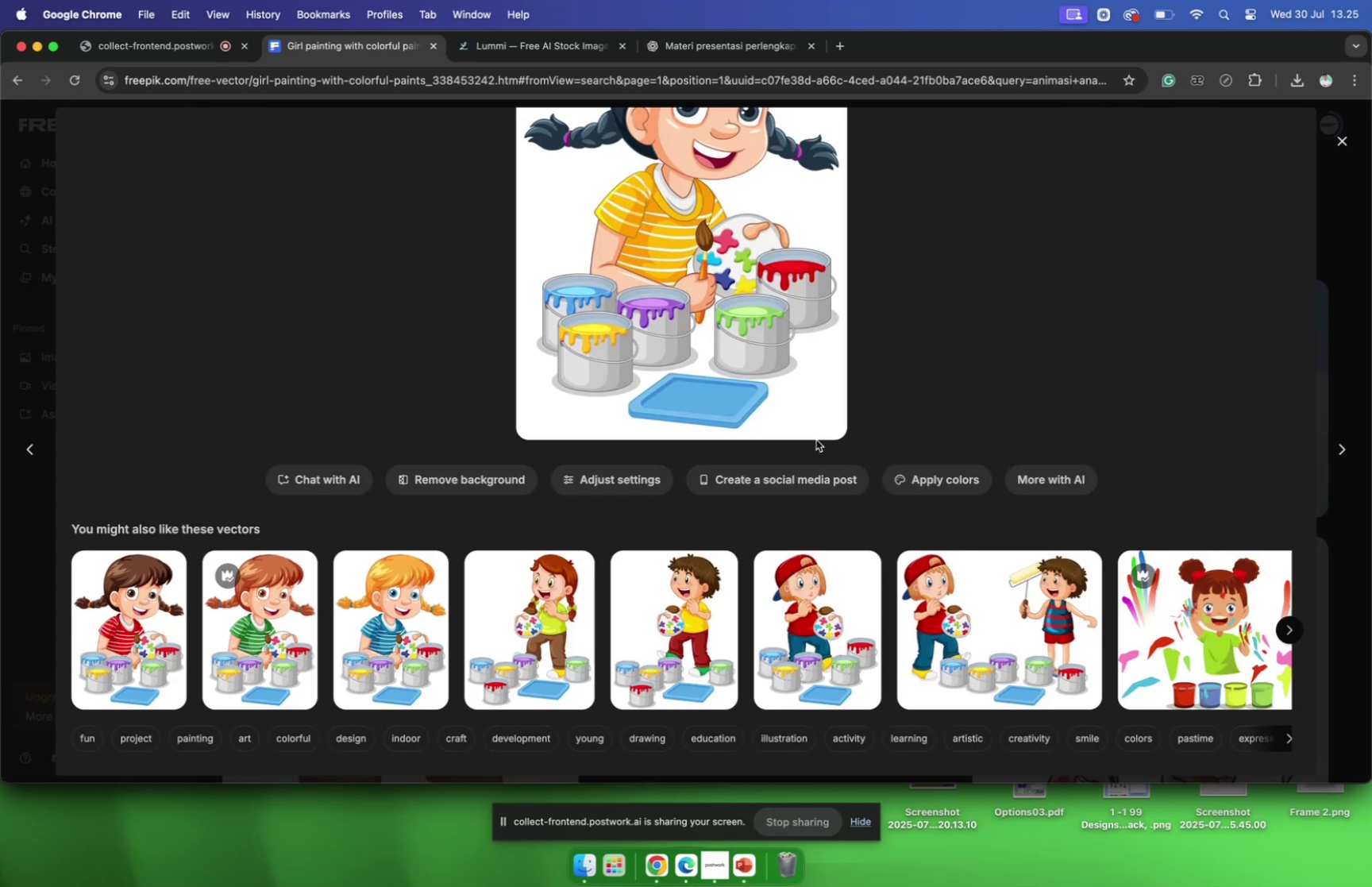 
scroll: coordinate [816, 439], scroll_direction: up, amount: 3.0
 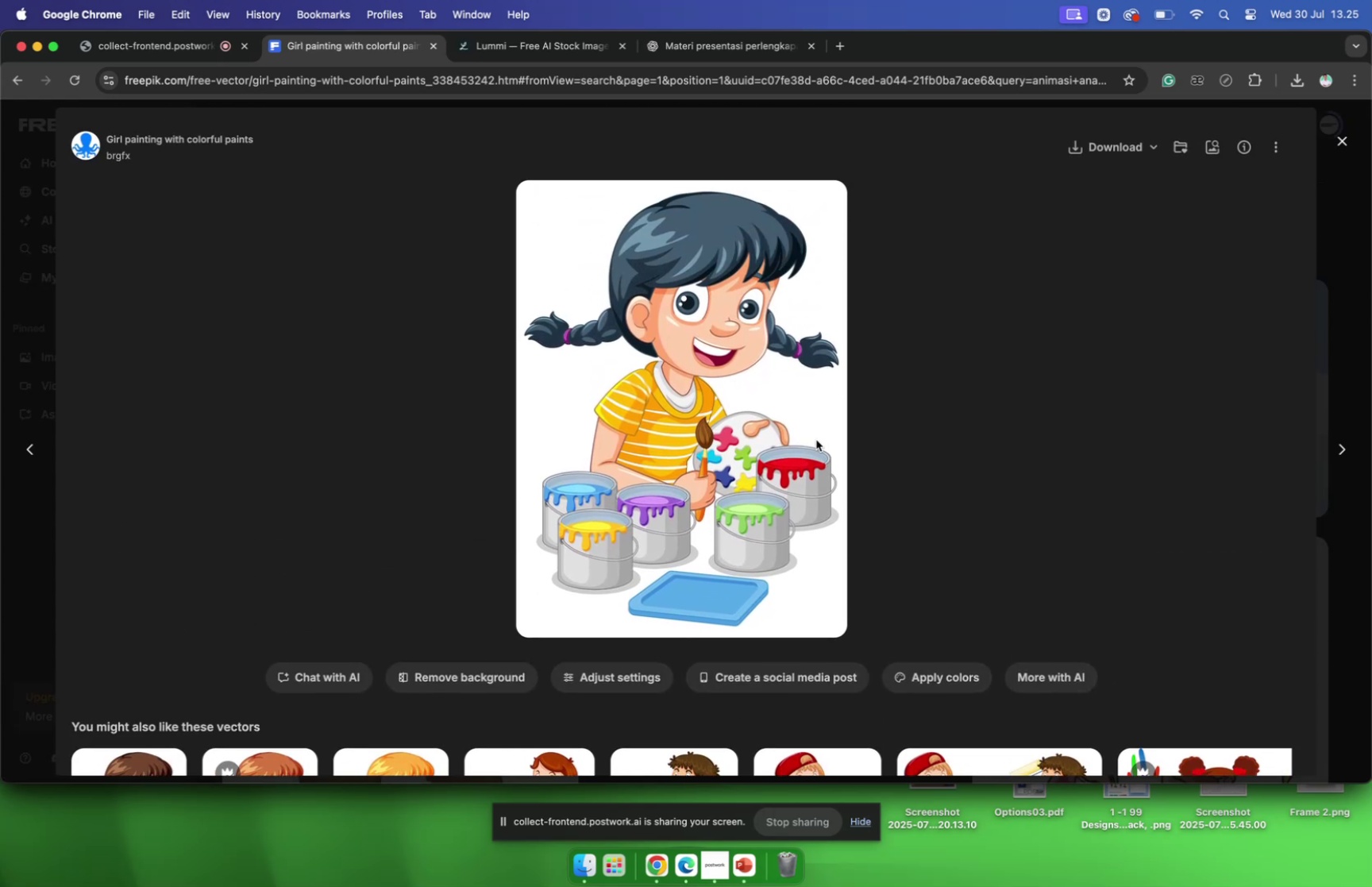 
scroll: coordinate [478, 525], scroll_direction: down, amount: 28.0
 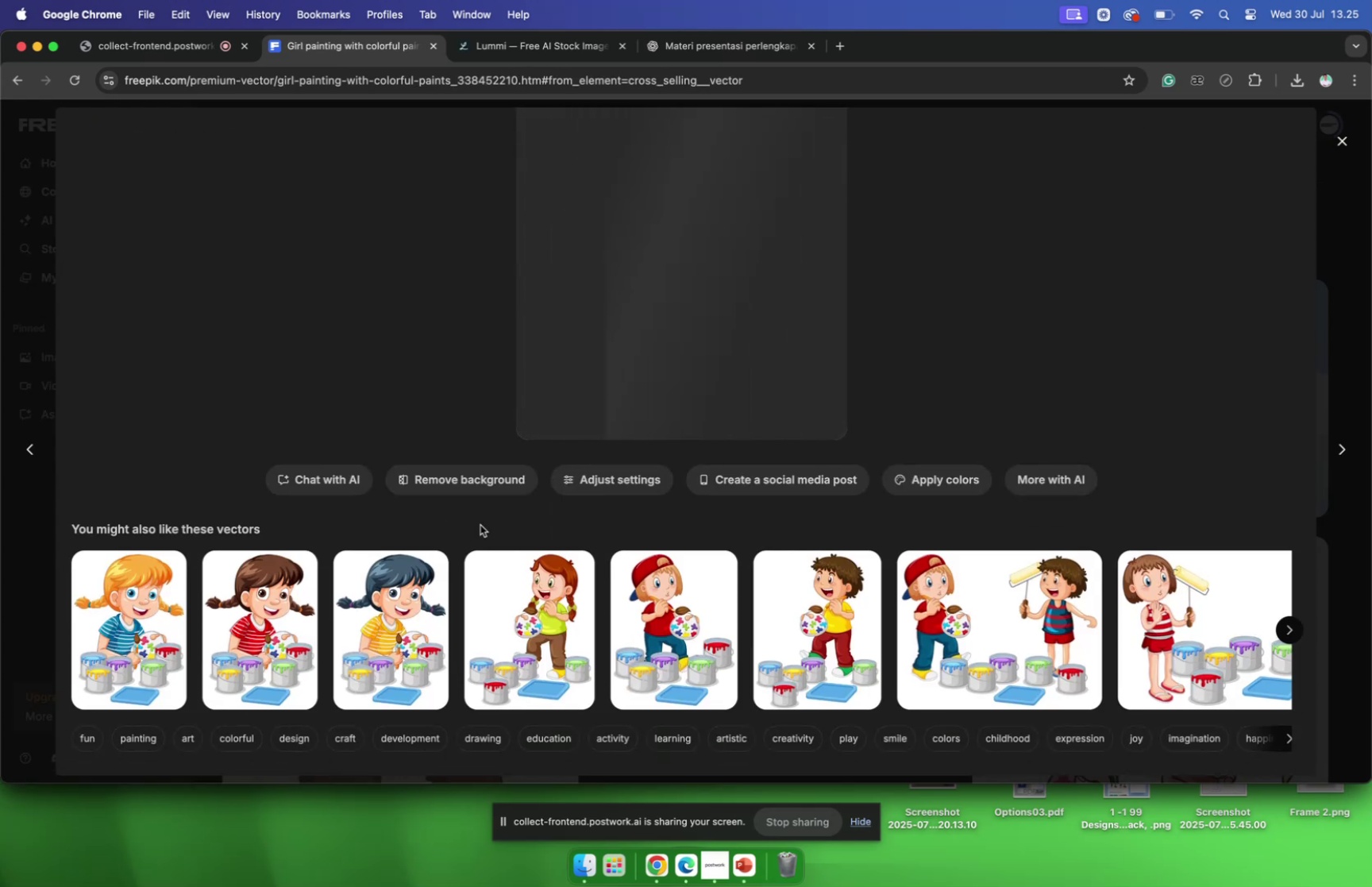 
scroll: coordinate [481, 526], scroll_direction: up, amount: 16.0
 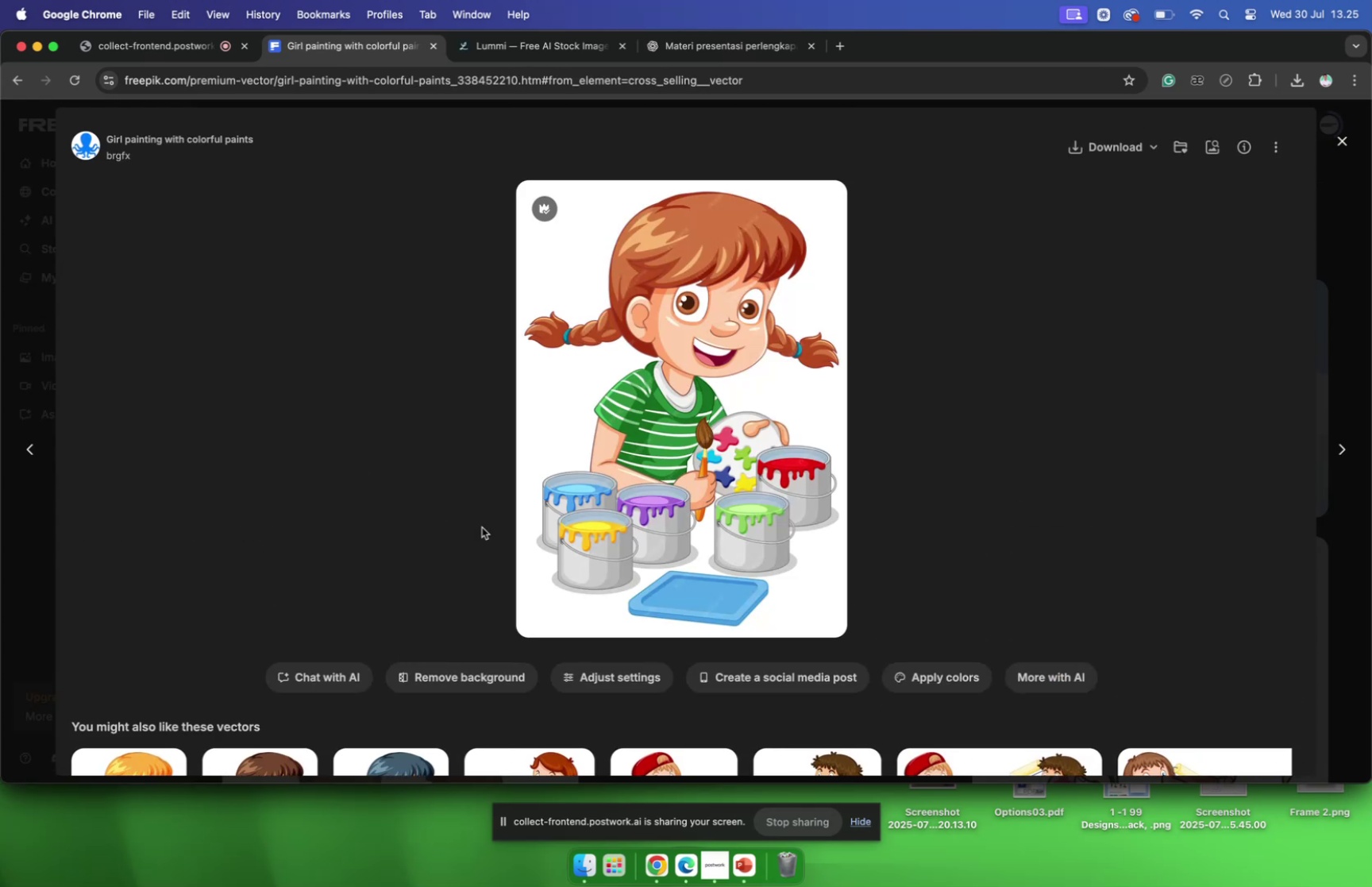 
scroll: coordinate [482, 526], scroll_direction: down, amount: 2.0
 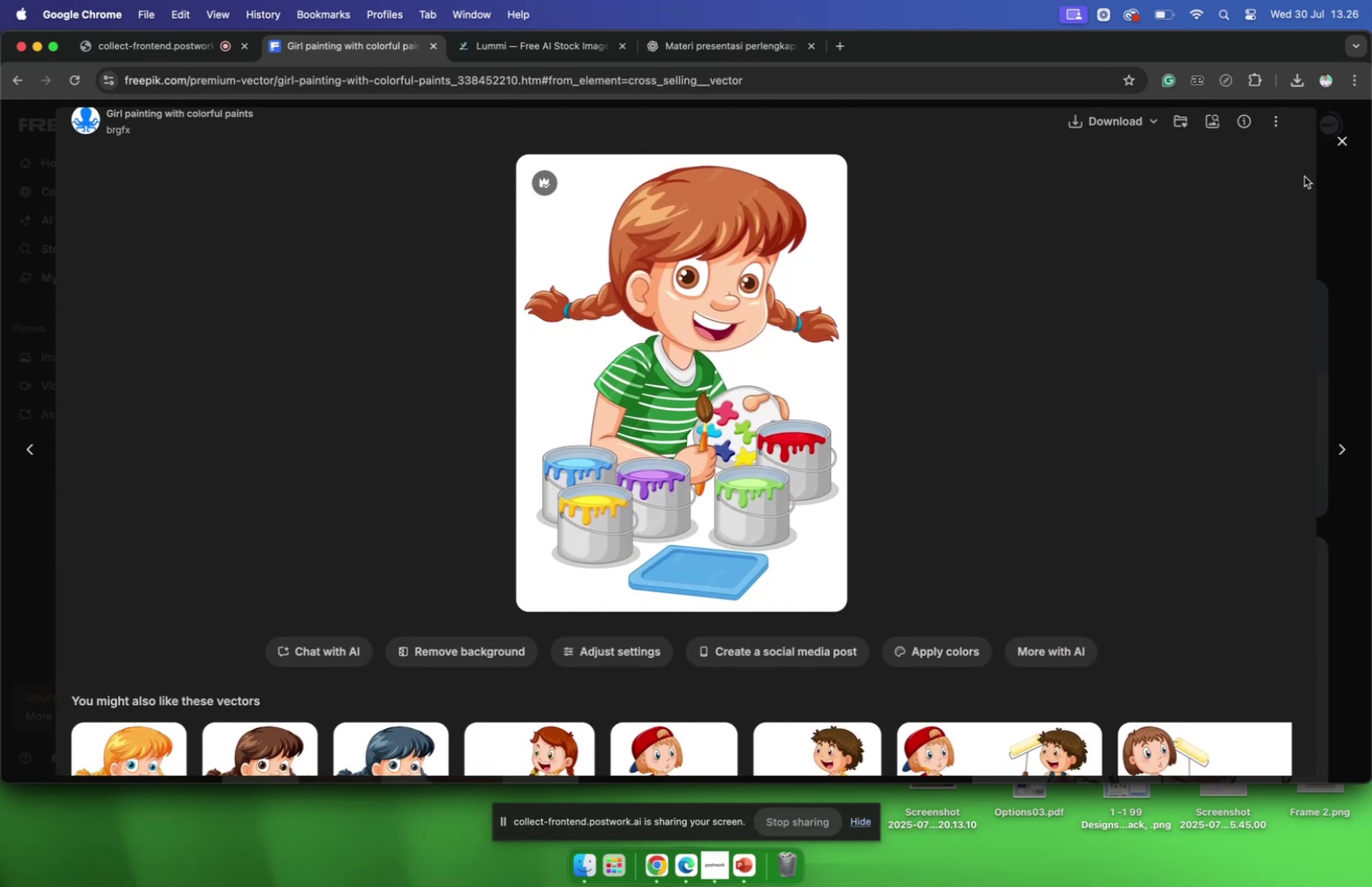 
left_click([1346, 142])
 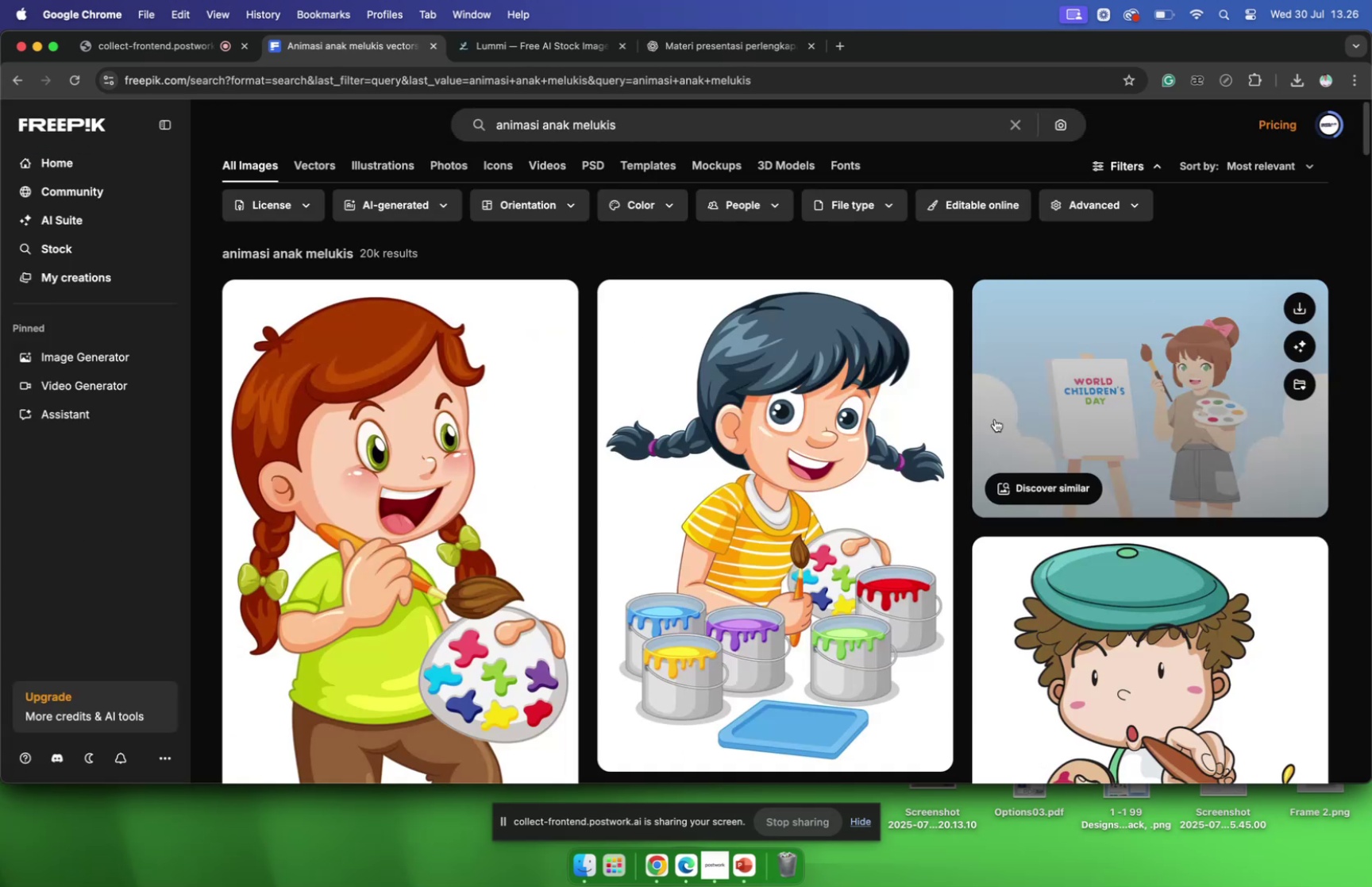 
scroll: coordinate [993, 416], scroll_direction: down, amount: 8.0
 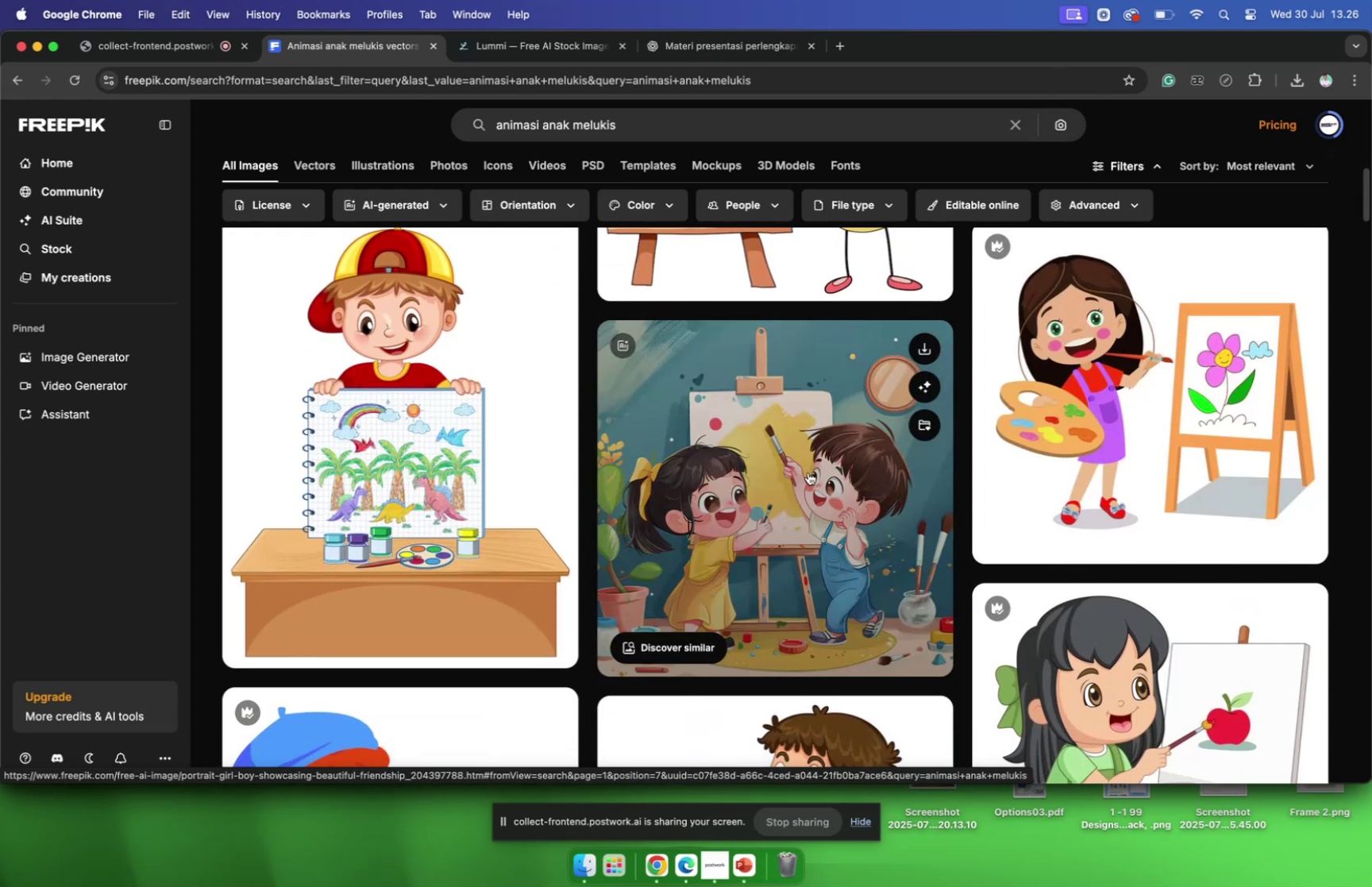 
left_click([807, 472])
 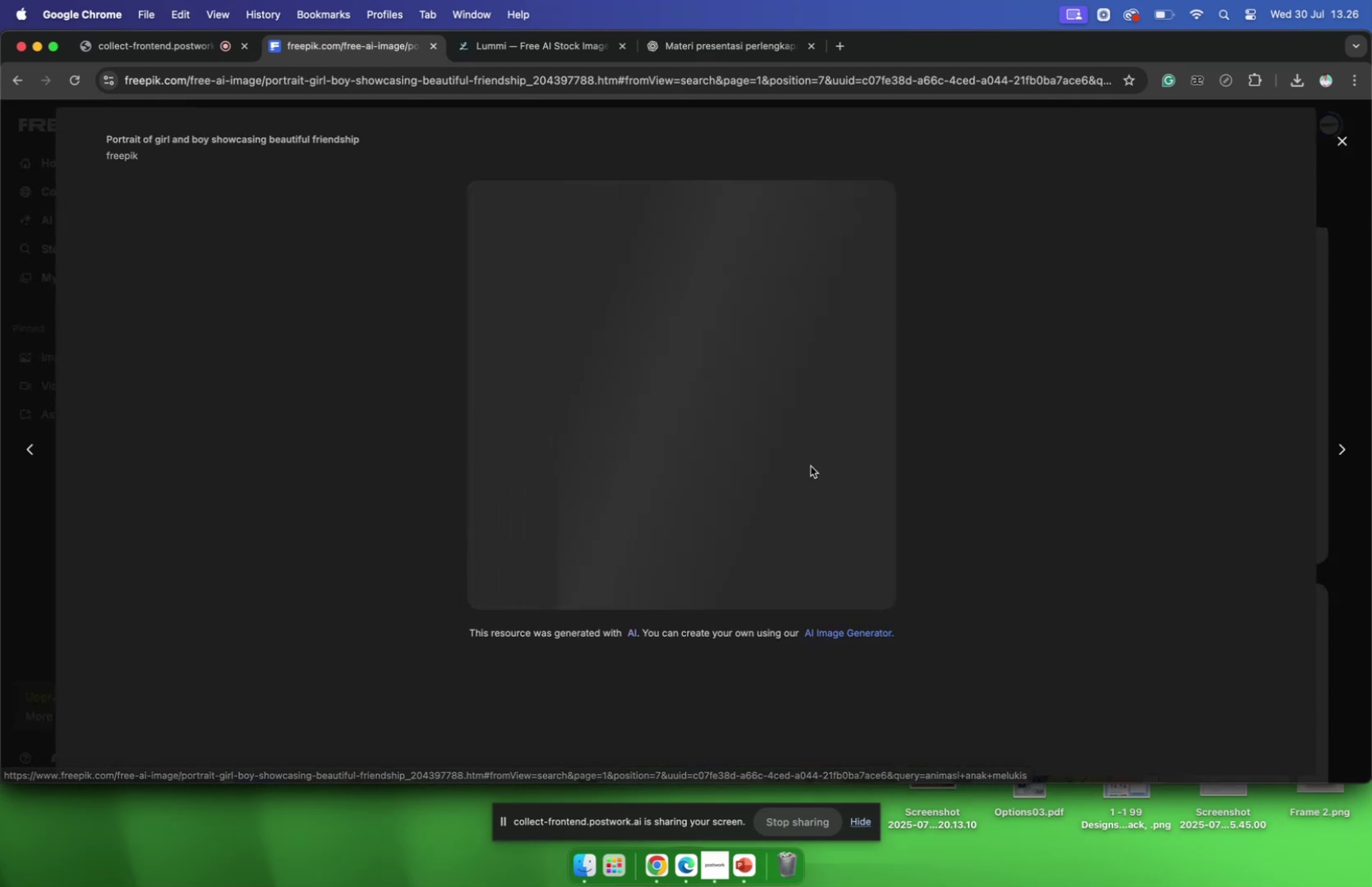 
scroll: coordinate [925, 499], scroll_direction: down, amount: 67.0
 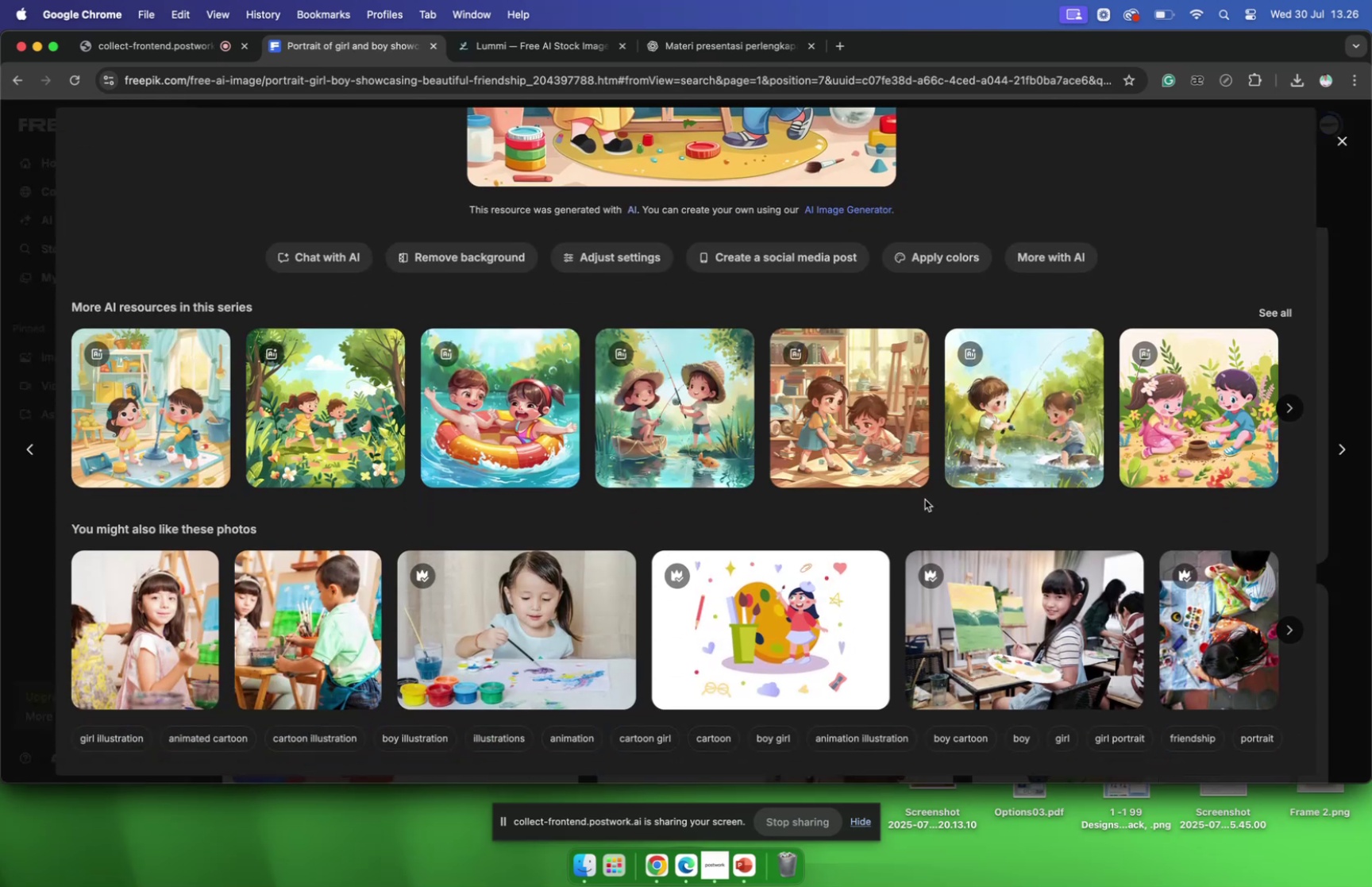 
scroll: coordinate [925, 499], scroll_direction: up, amount: 22.0
 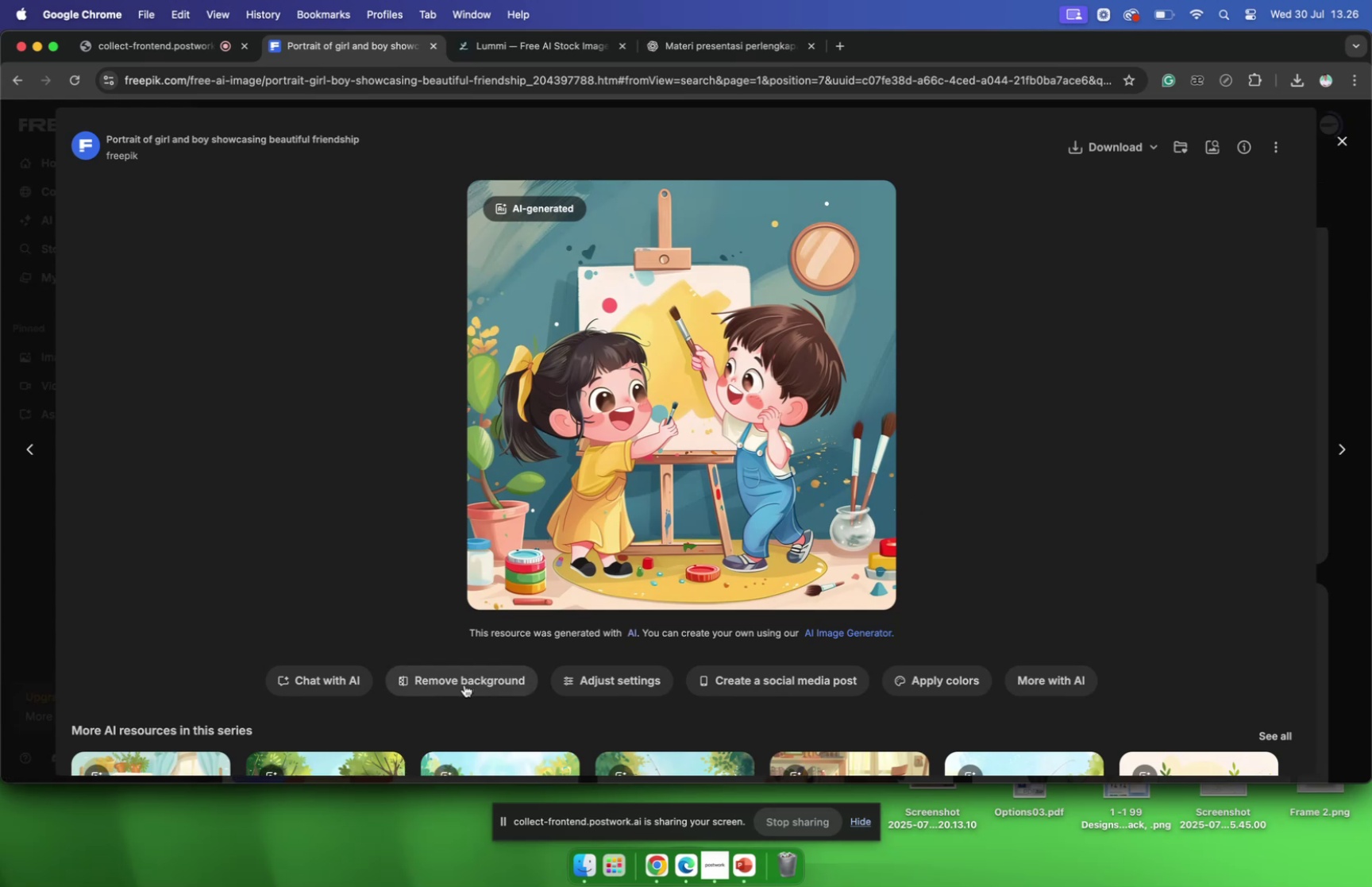 
left_click([1131, 141])
 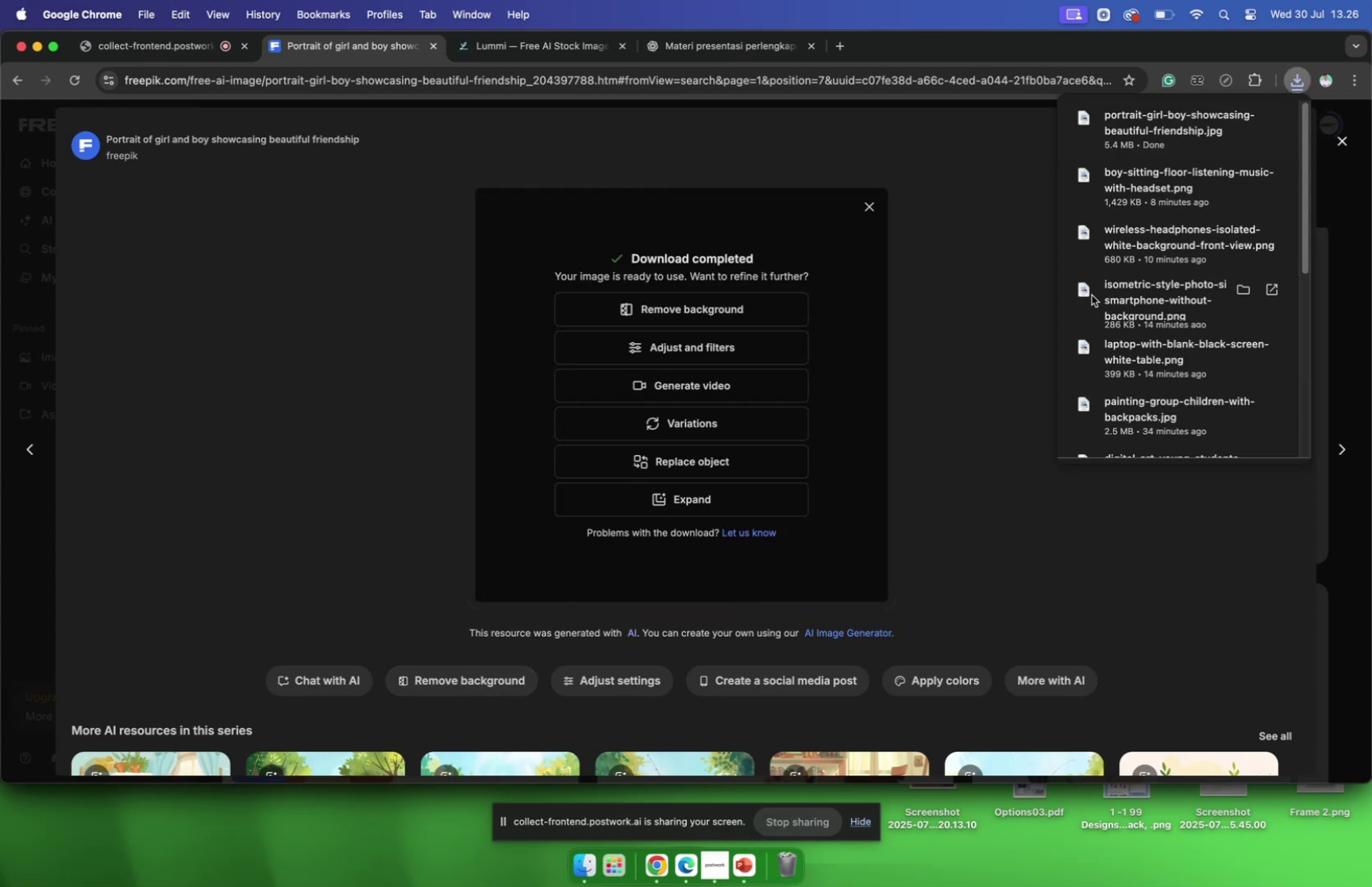 
wait(5.2)
 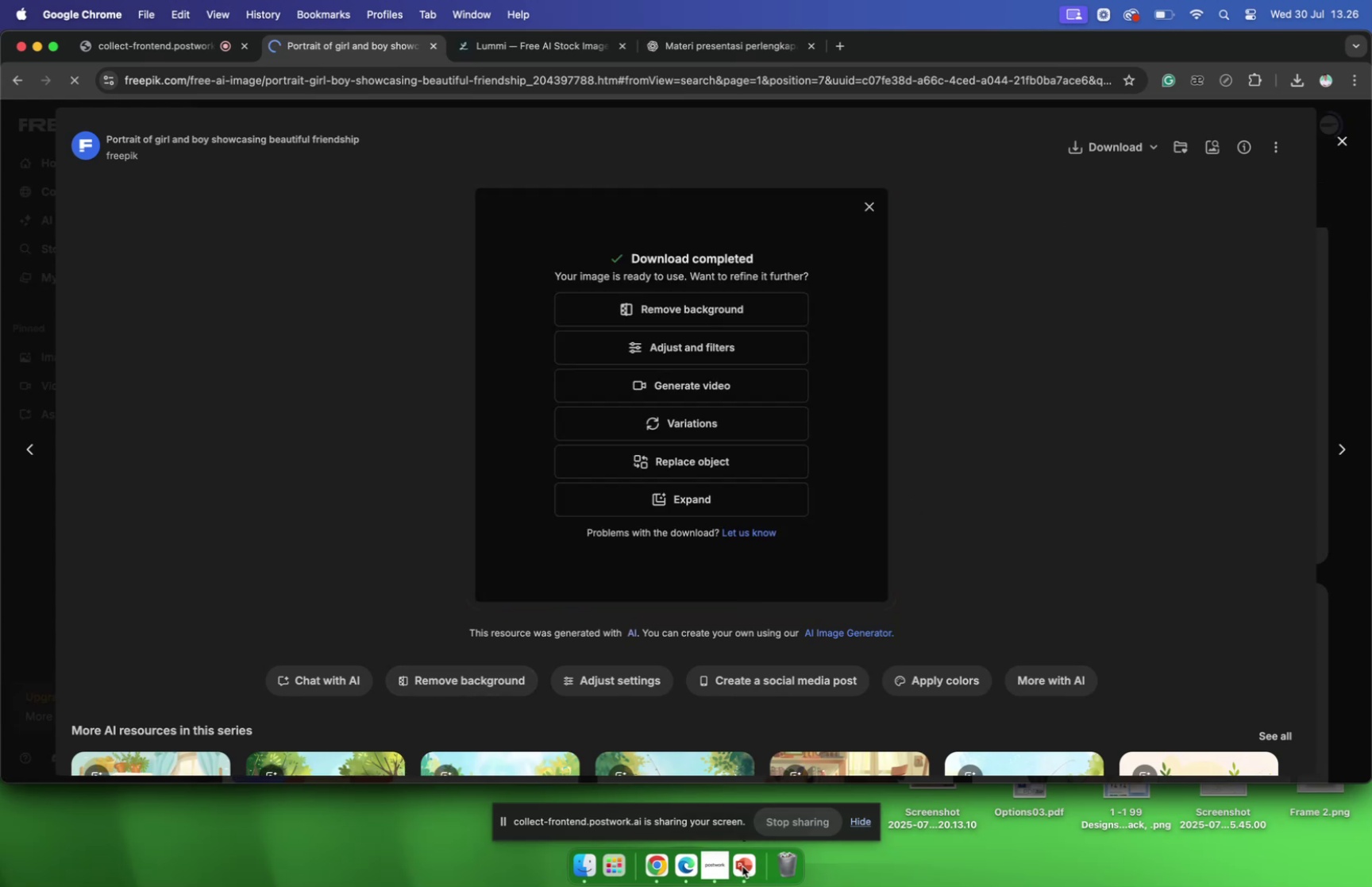 
left_click([741, 869])
 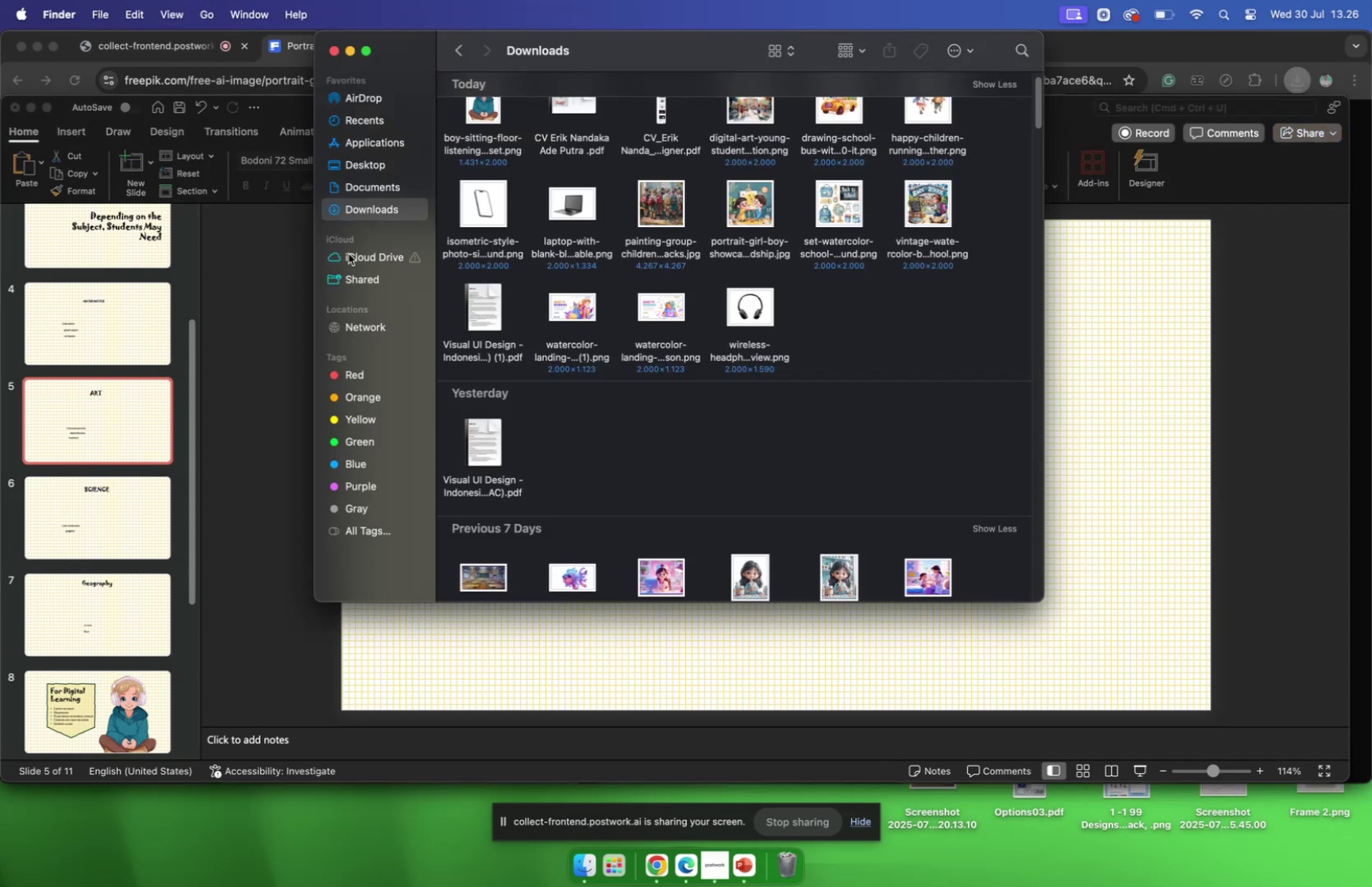 
scroll: coordinate [503, 202], scroll_direction: up, amount: 23.0
 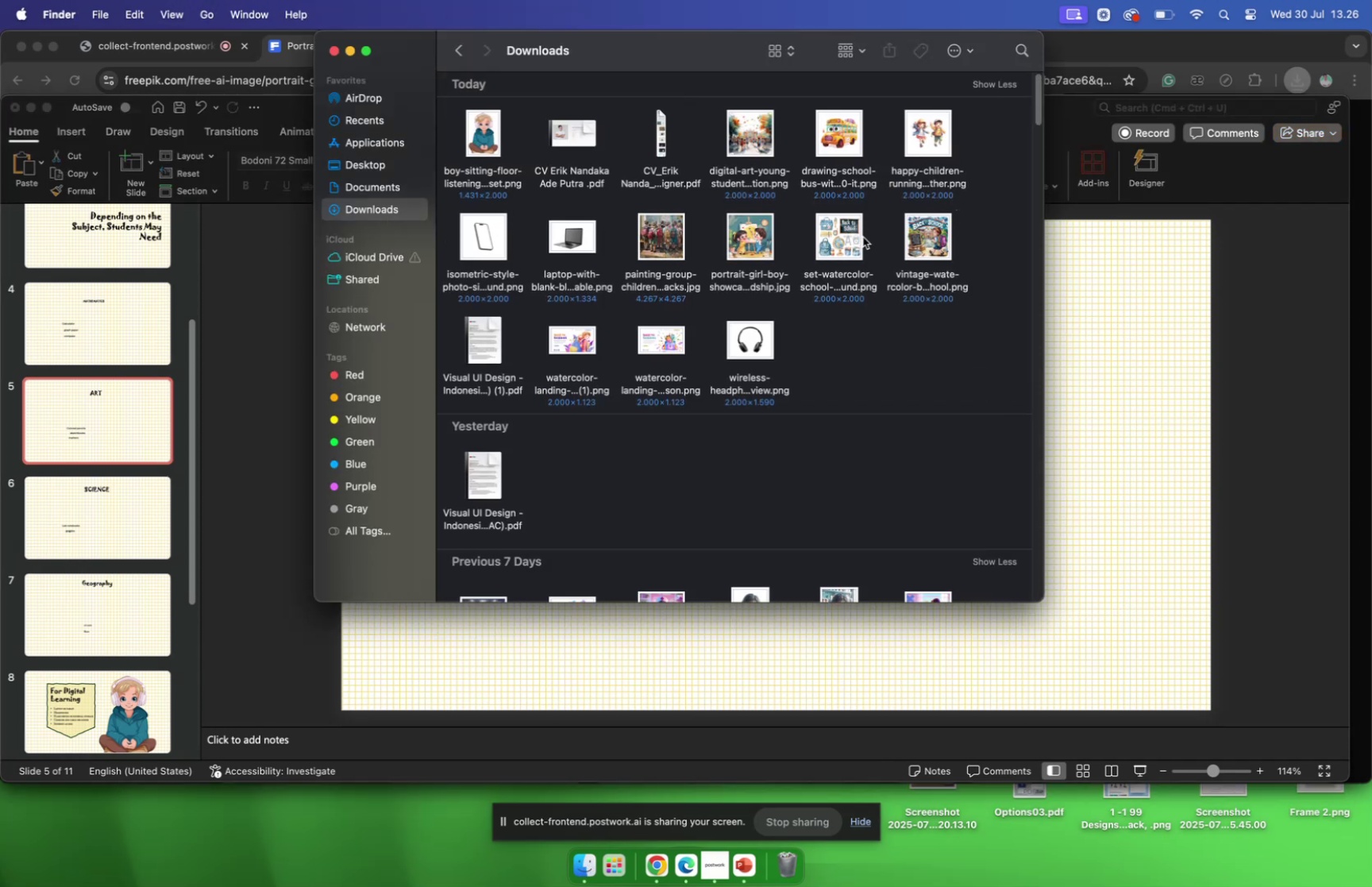 
left_click_drag(start_coordinate=[734, 249], to_coordinate=[1080, 326])
 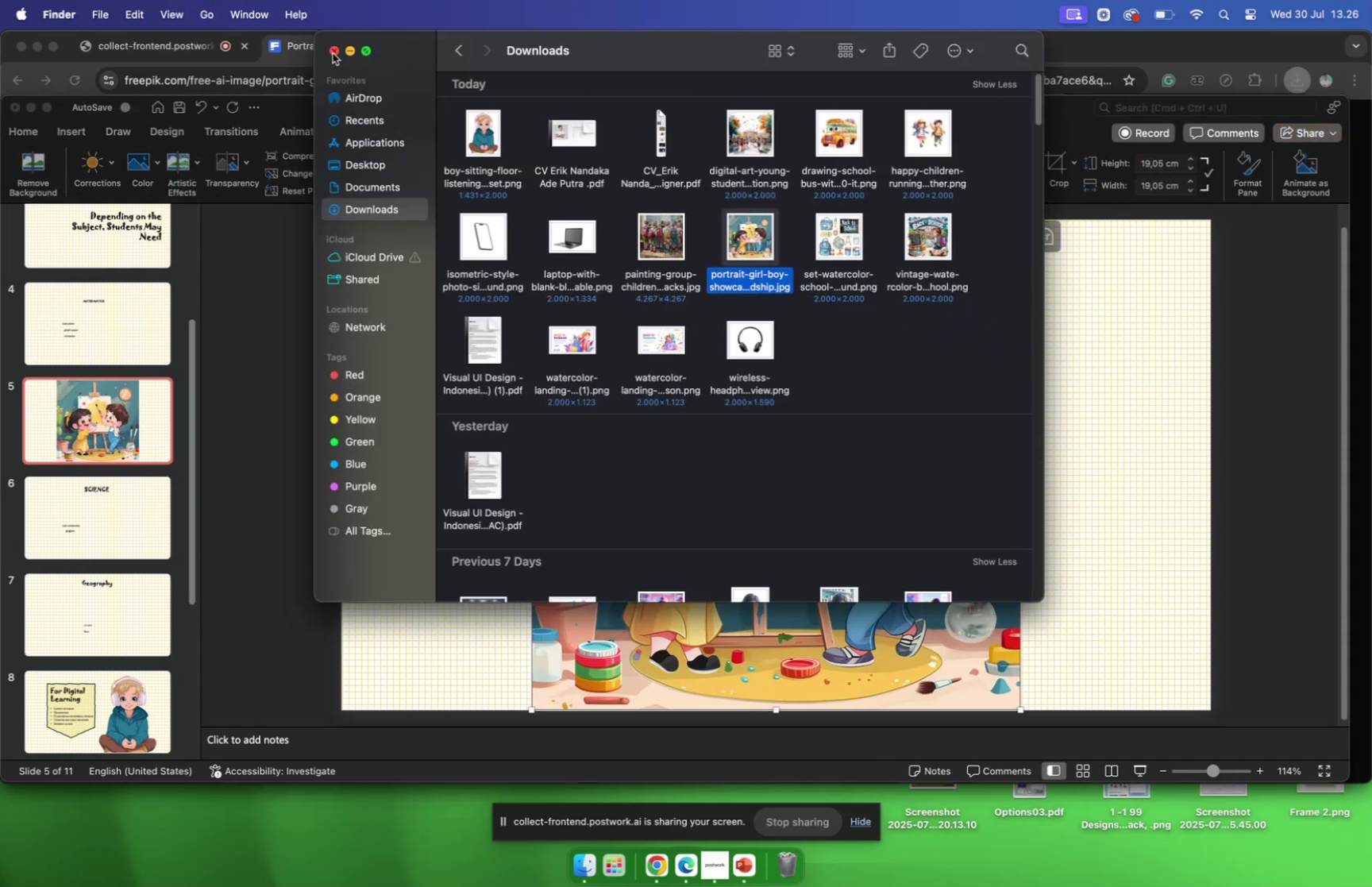 
left_click([333, 53])
 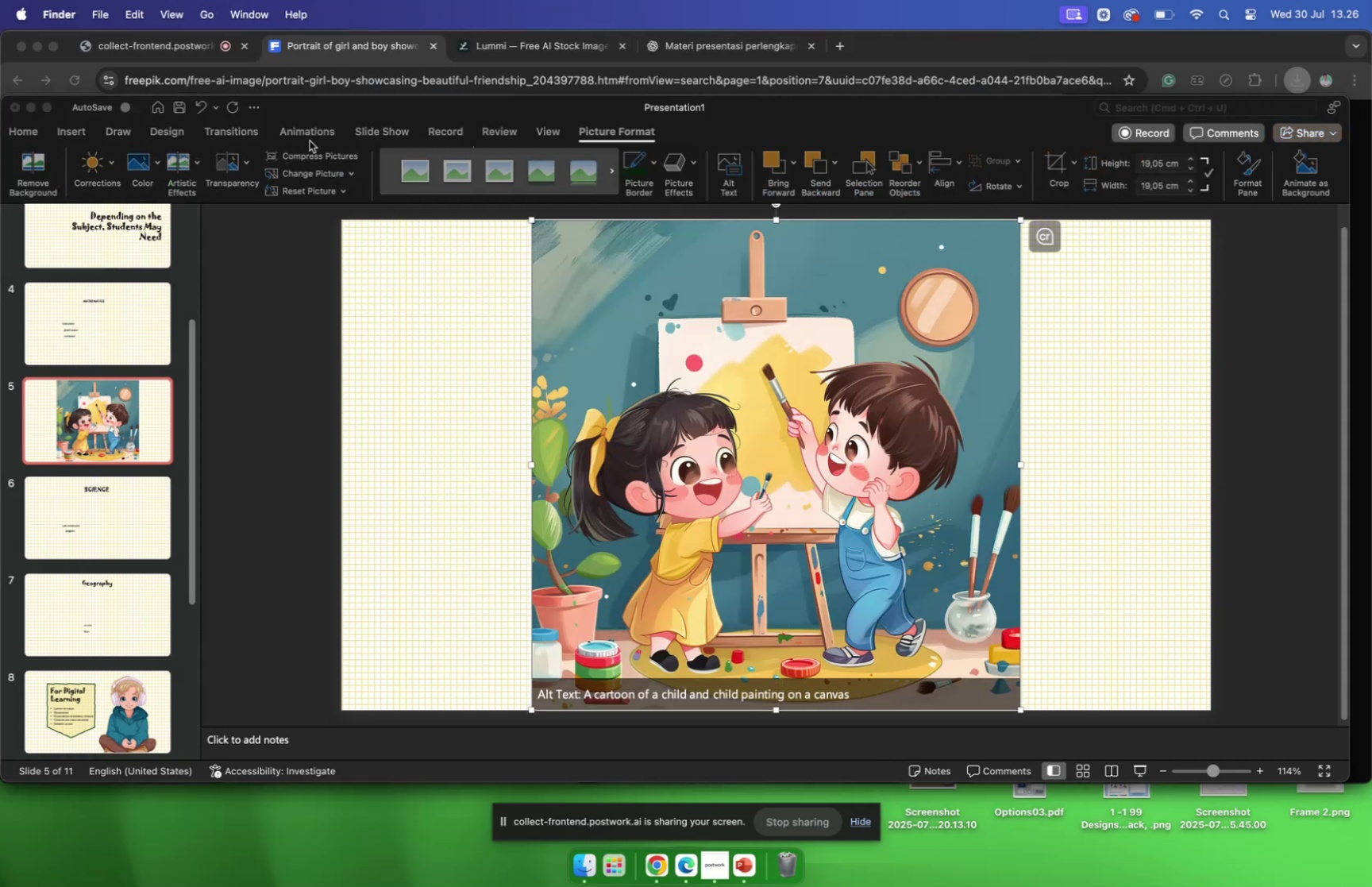 
left_click([29, 135])
 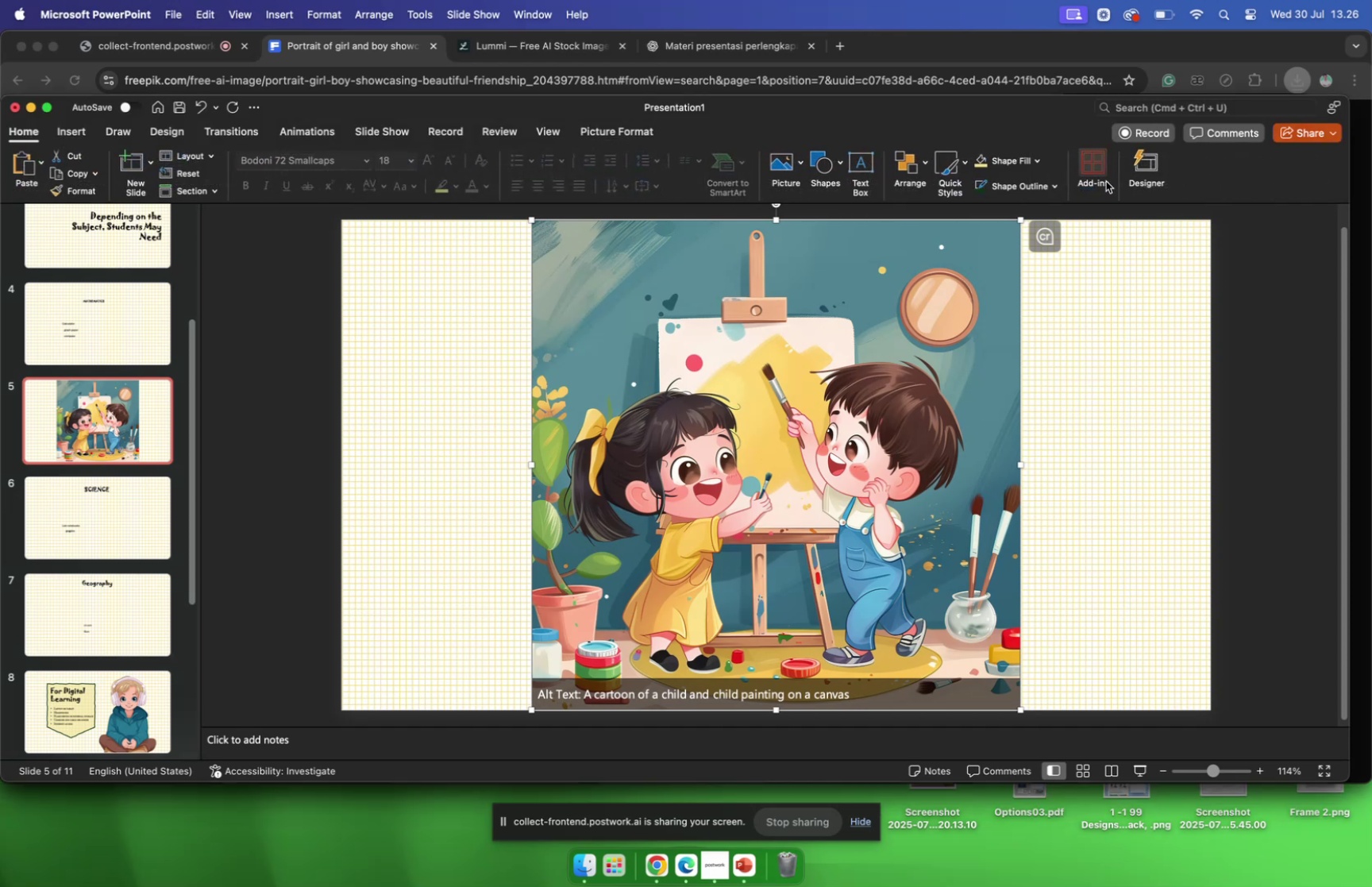 
mouse_move([1145, 197])
 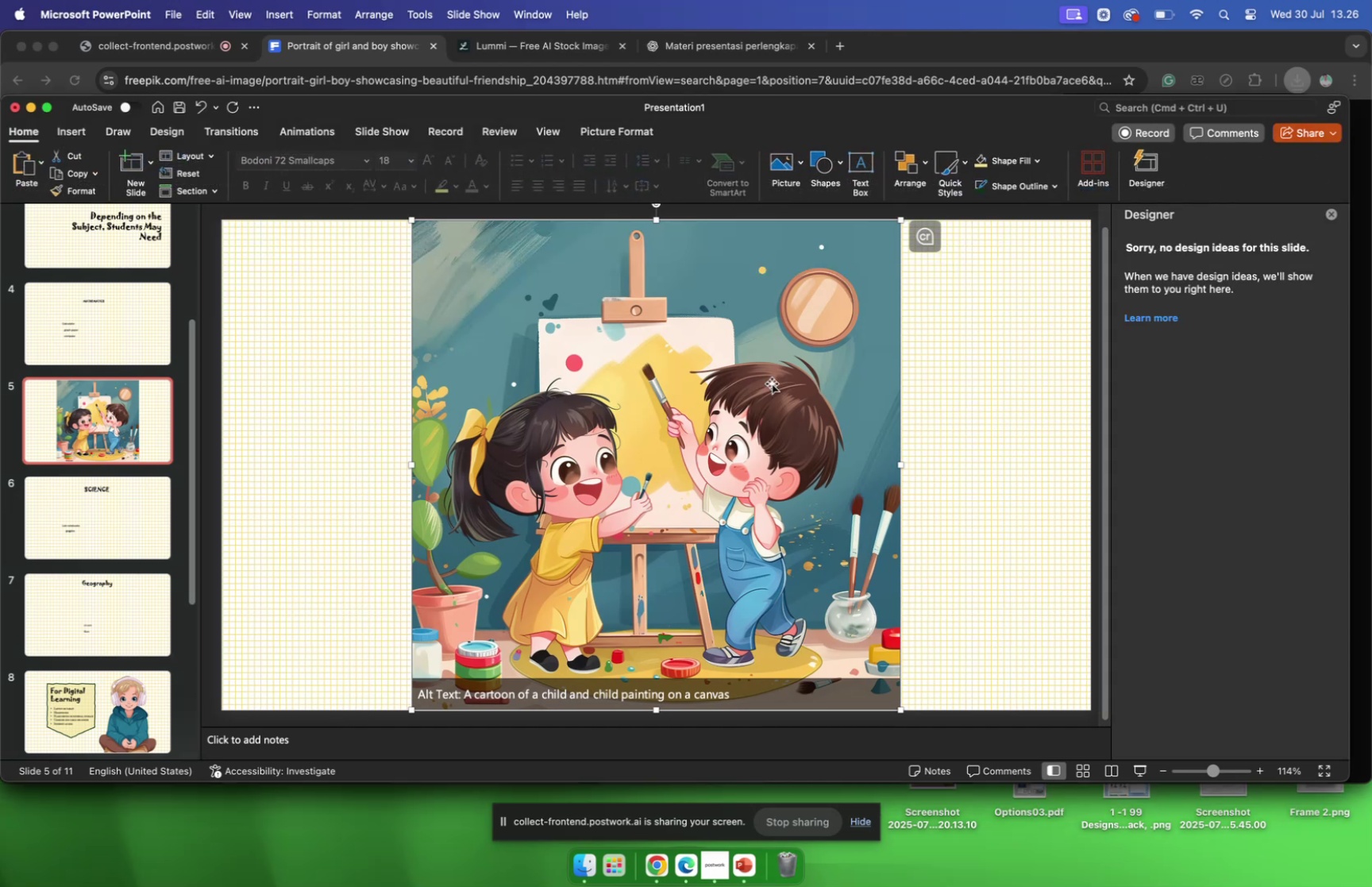 
left_click_drag(start_coordinate=[742, 389], to_coordinate=[955, 385])
 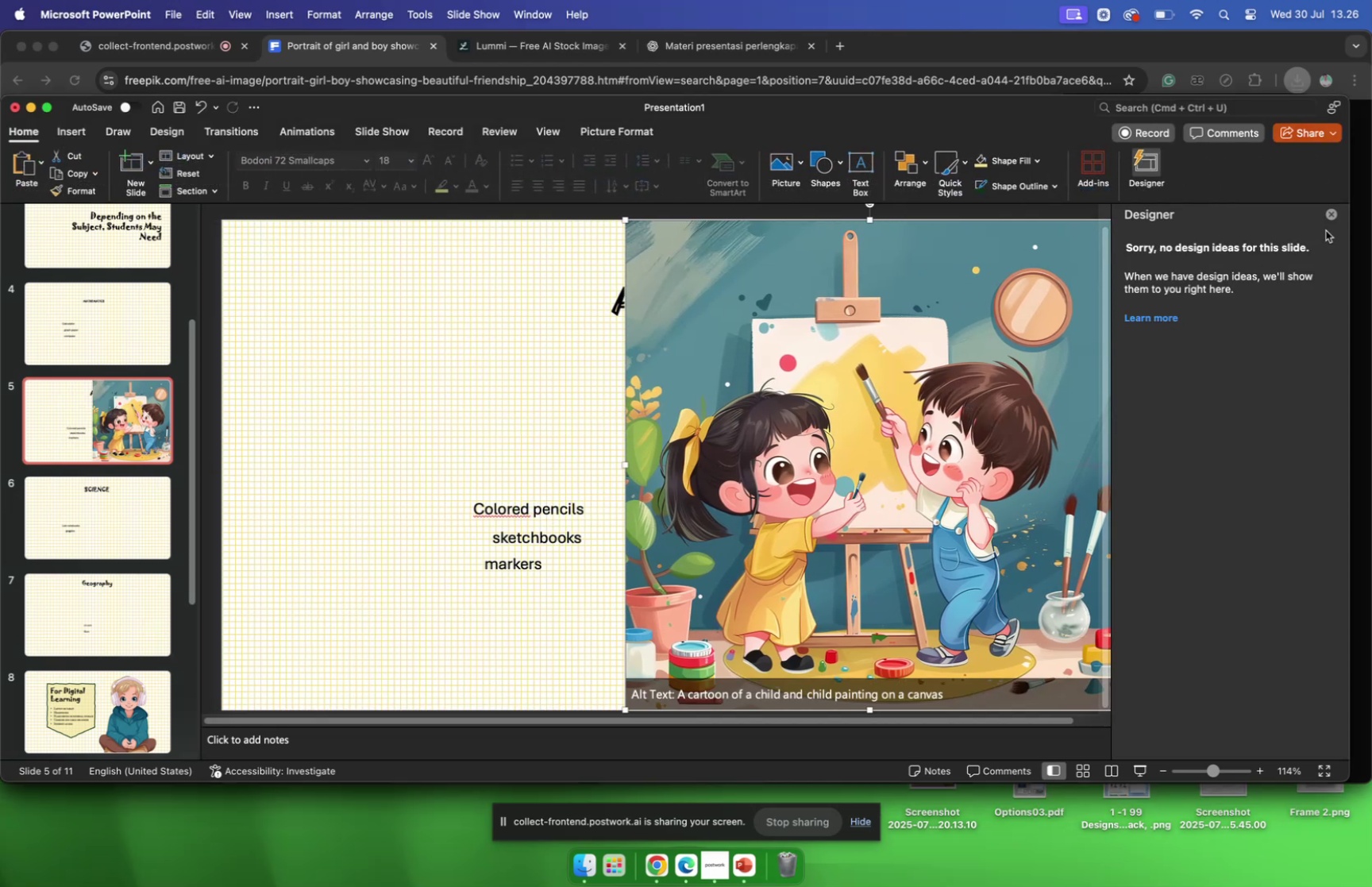 
left_click([1334, 216])
 